 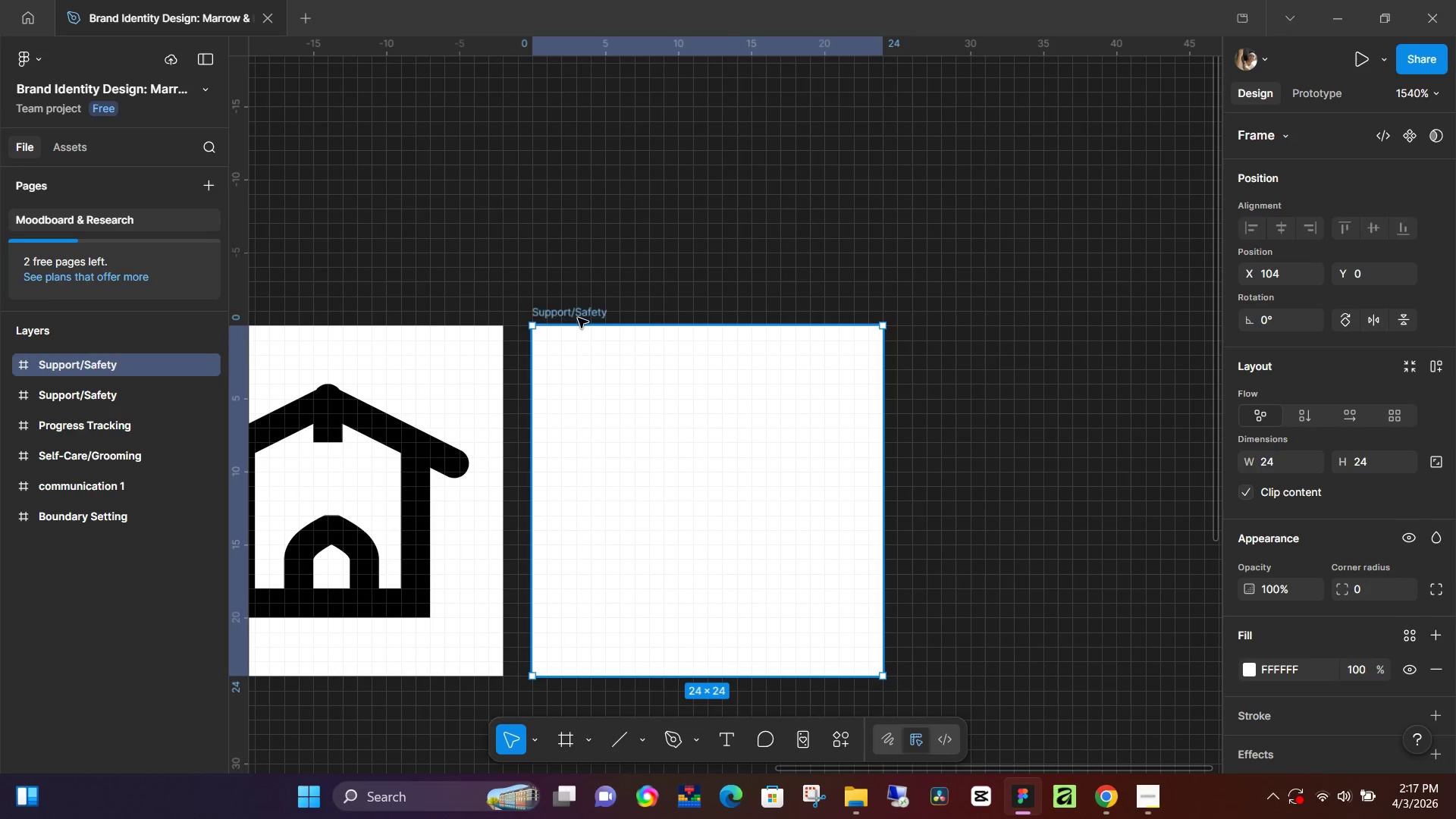 
triple_click([578, 318])
 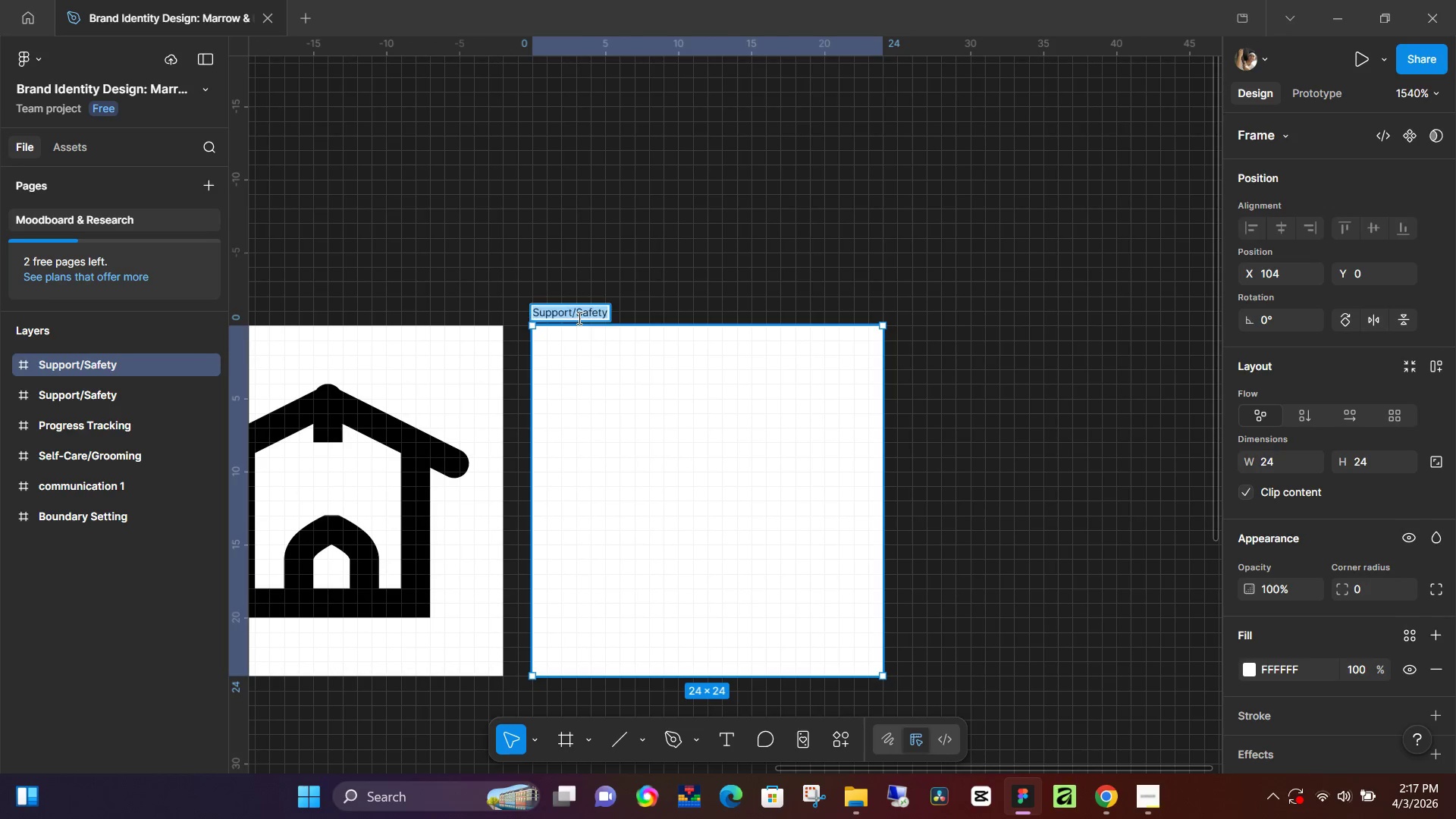 
key(Control+ControlLeft)
 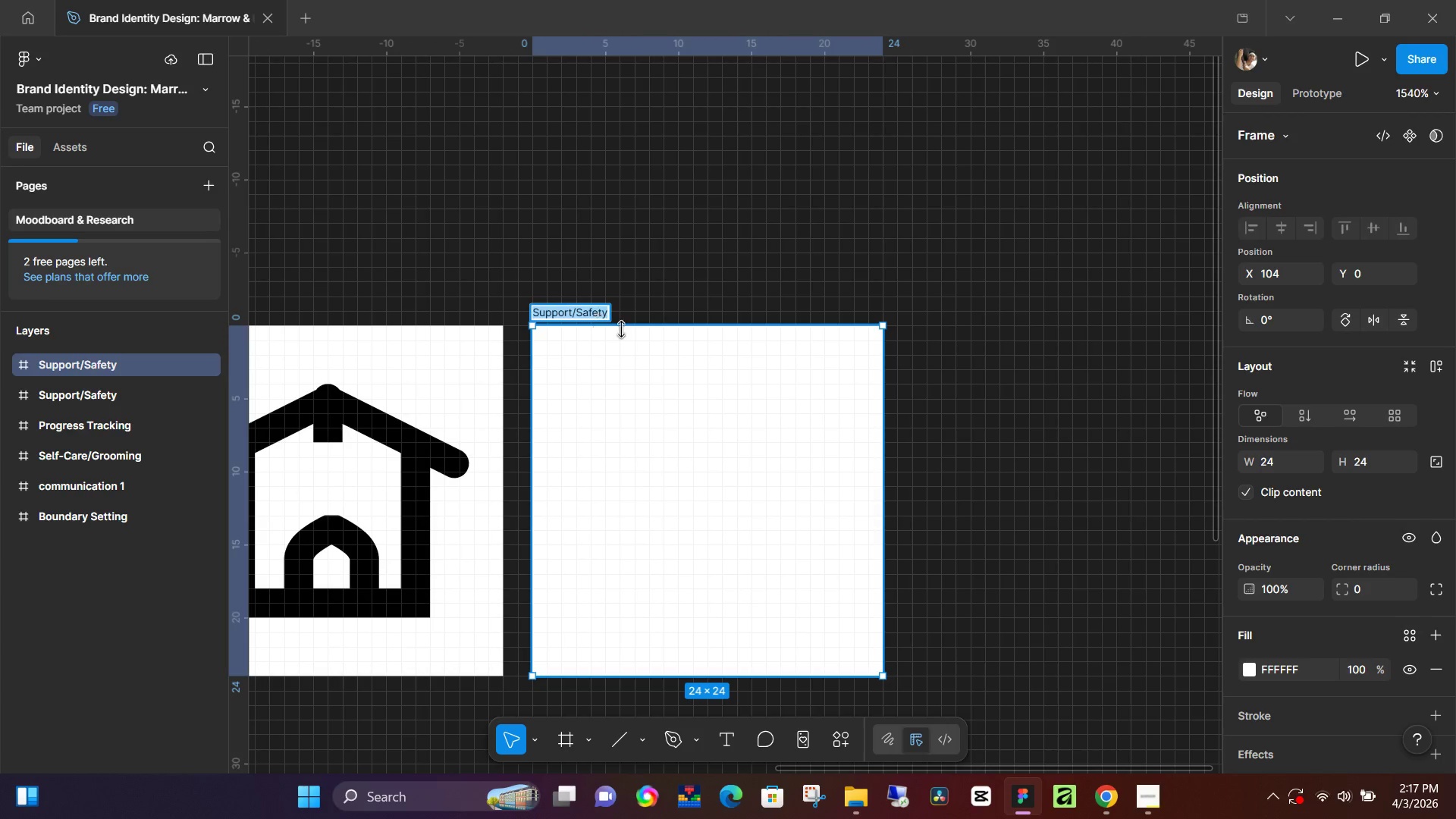 
key(Control+V)
 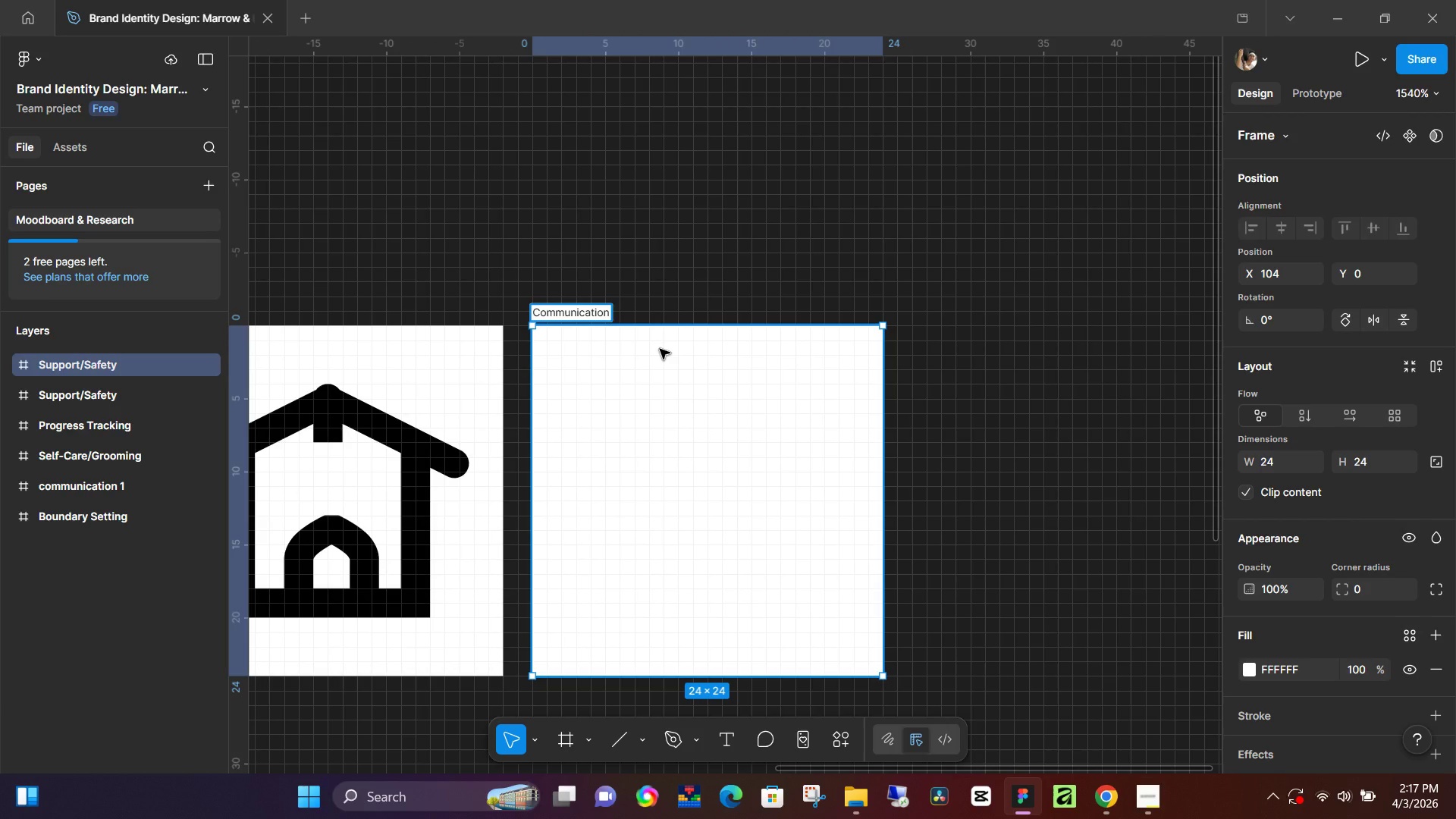 
key(NumpadEnter)
 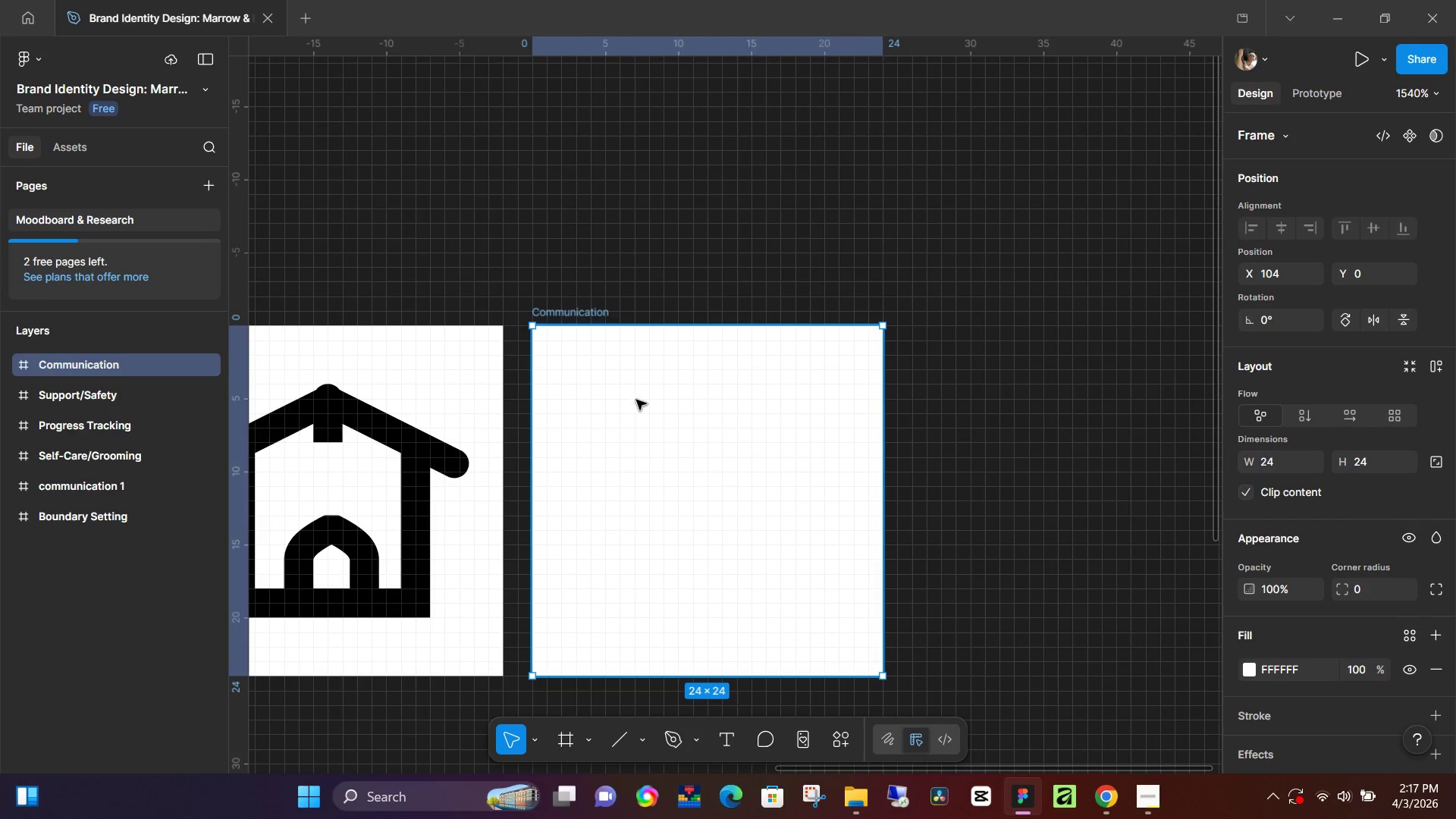 
key(Control+ControlLeft)
 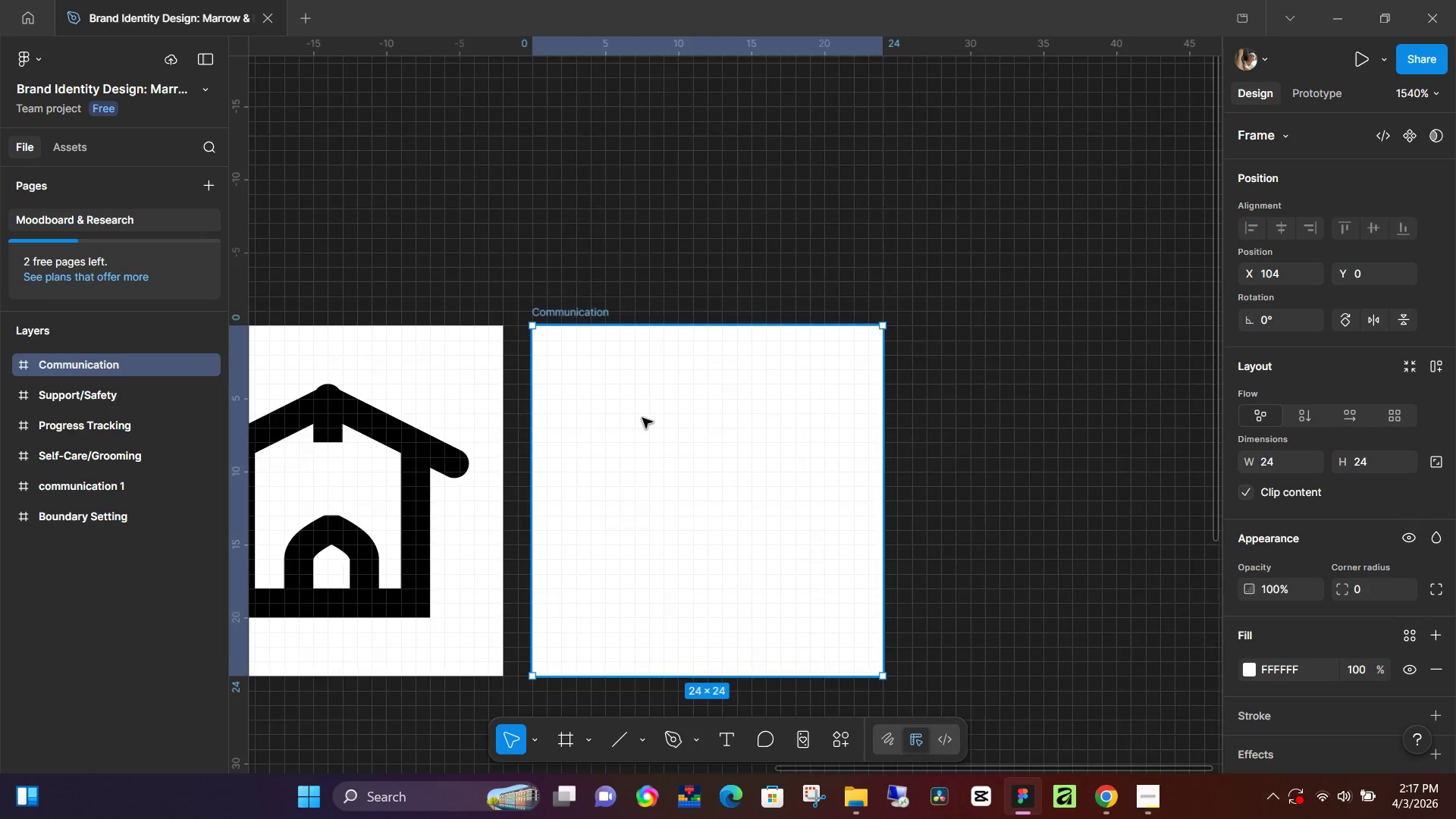 
hold_key(key=Space, duration=0.77)
 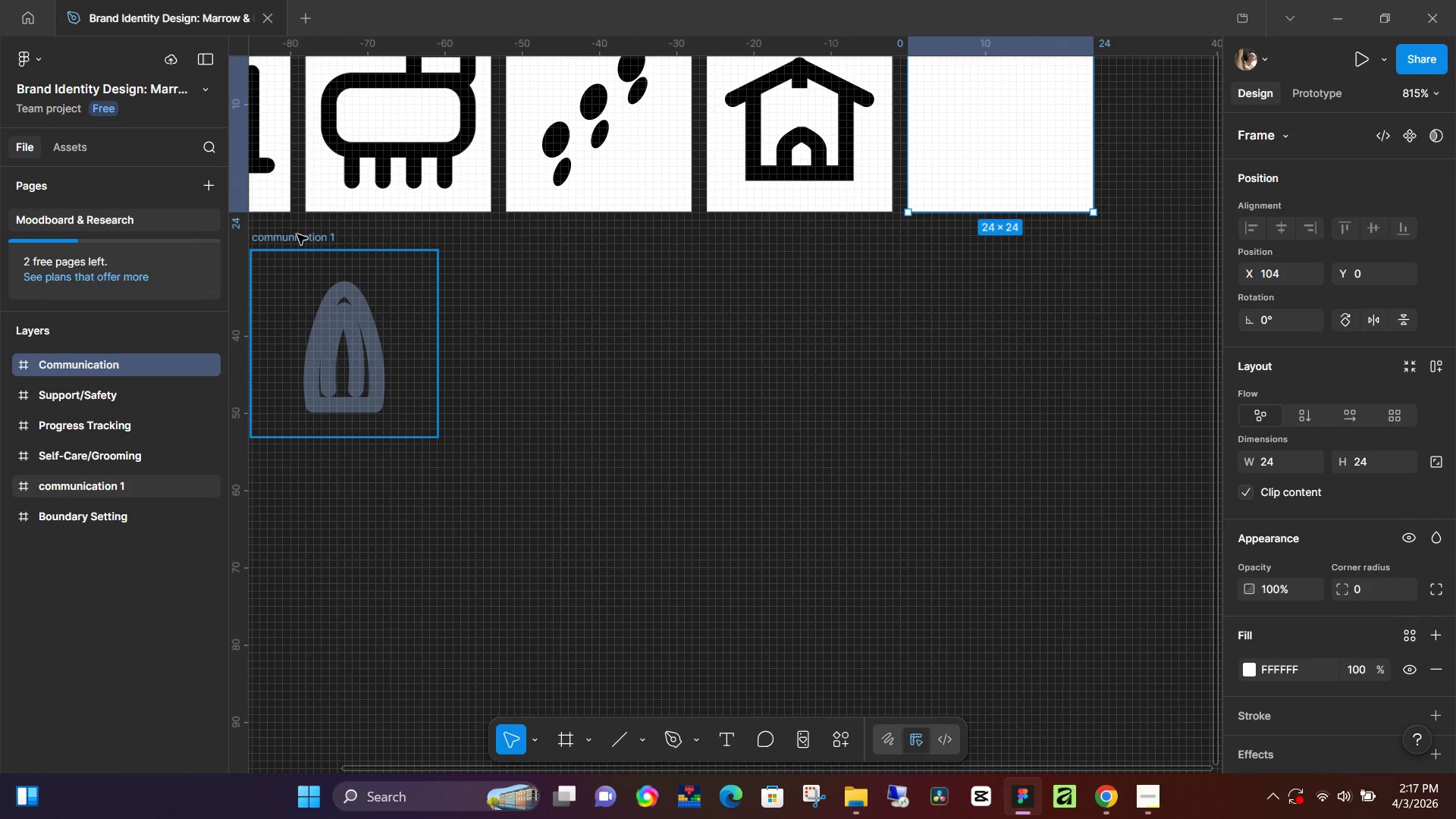 
left_click_drag(start_coordinate=[606, 583], to_coordinate=[930, 240])
 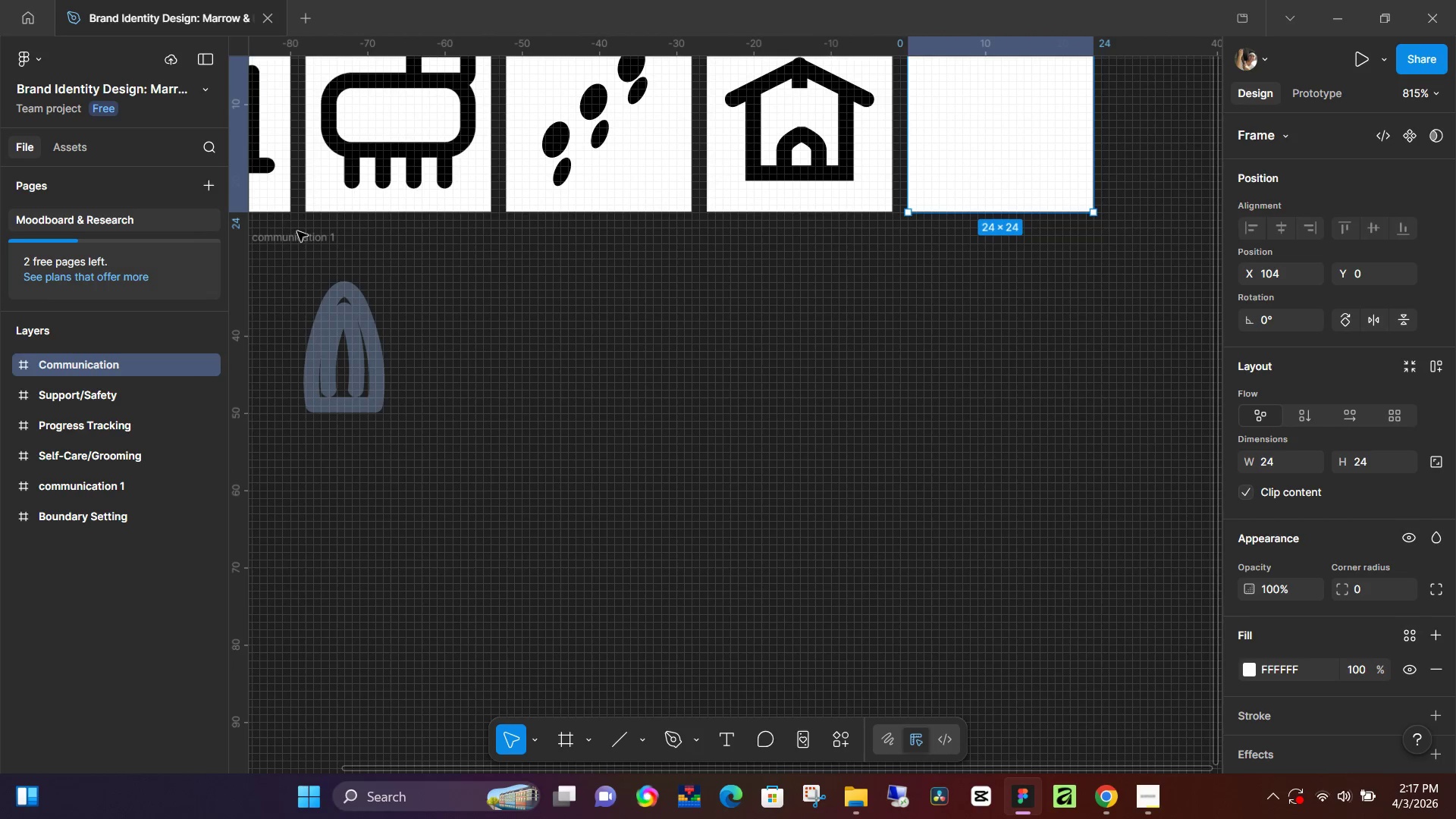 
scroll: coordinate [644, 422], scroll_direction: down, amount: 5.0
 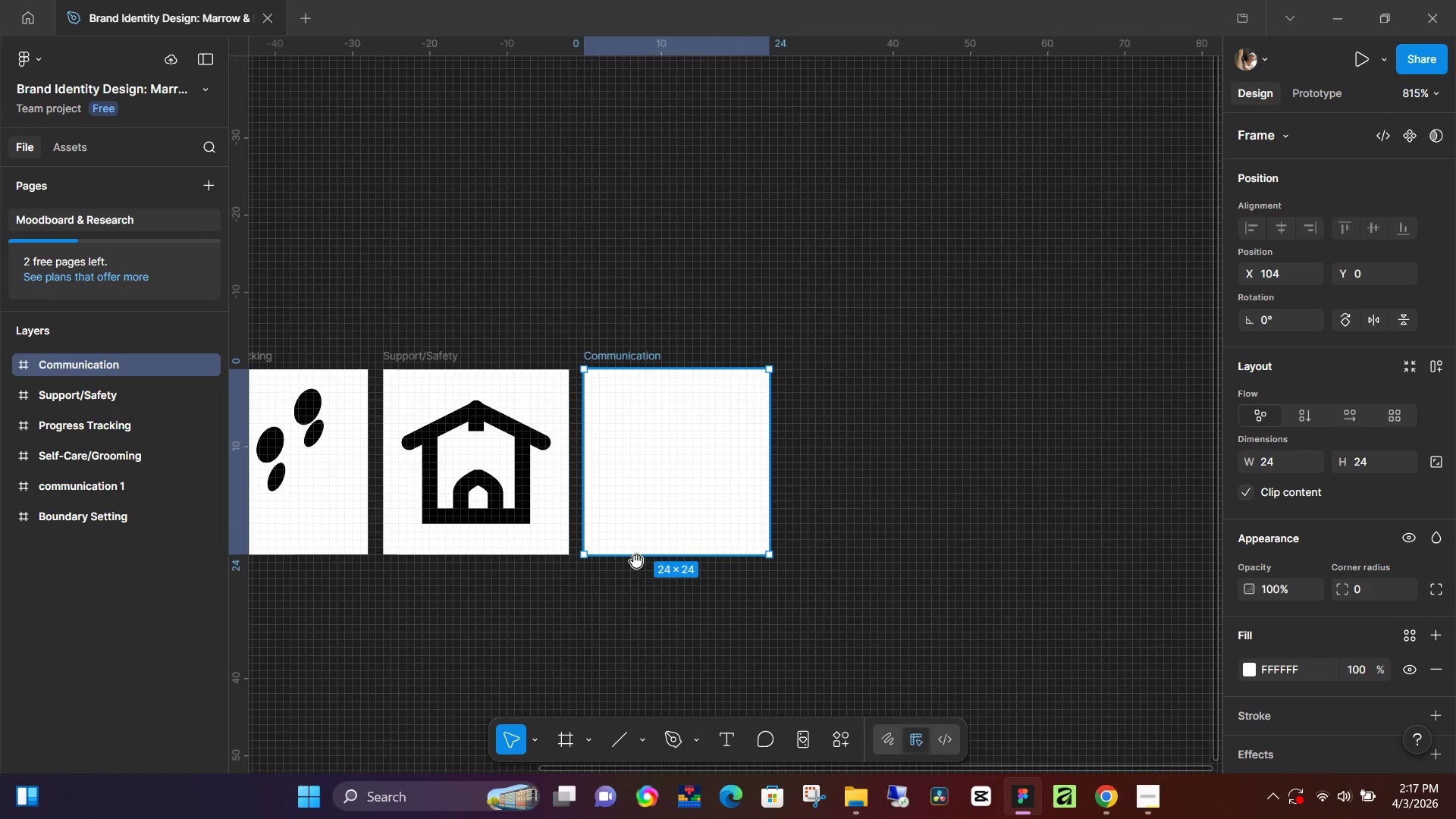 
left_click([302, 238])
 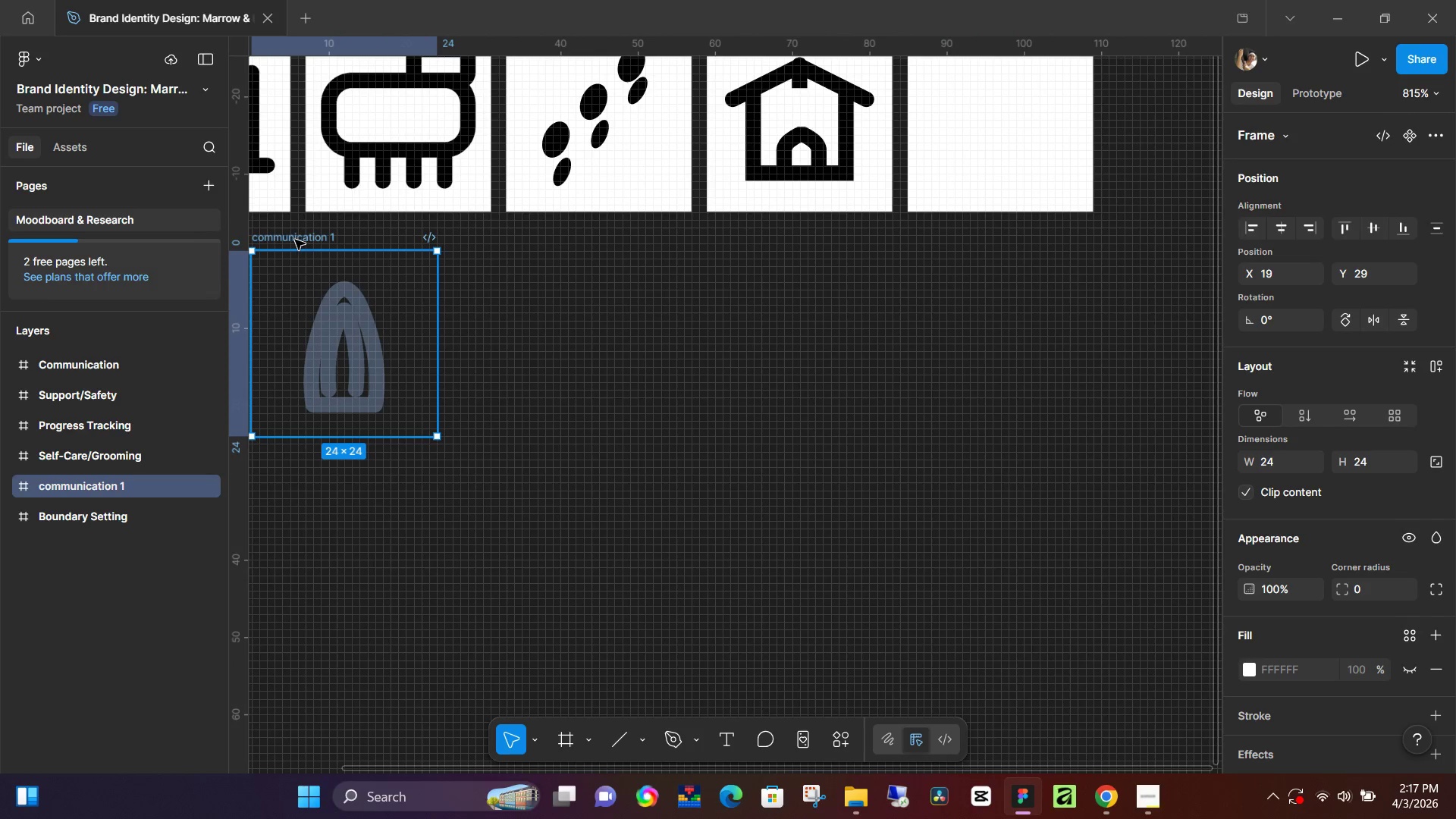 
left_click_drag(start_coordinate=[295, 240], to_coordinate=[954, 275])
 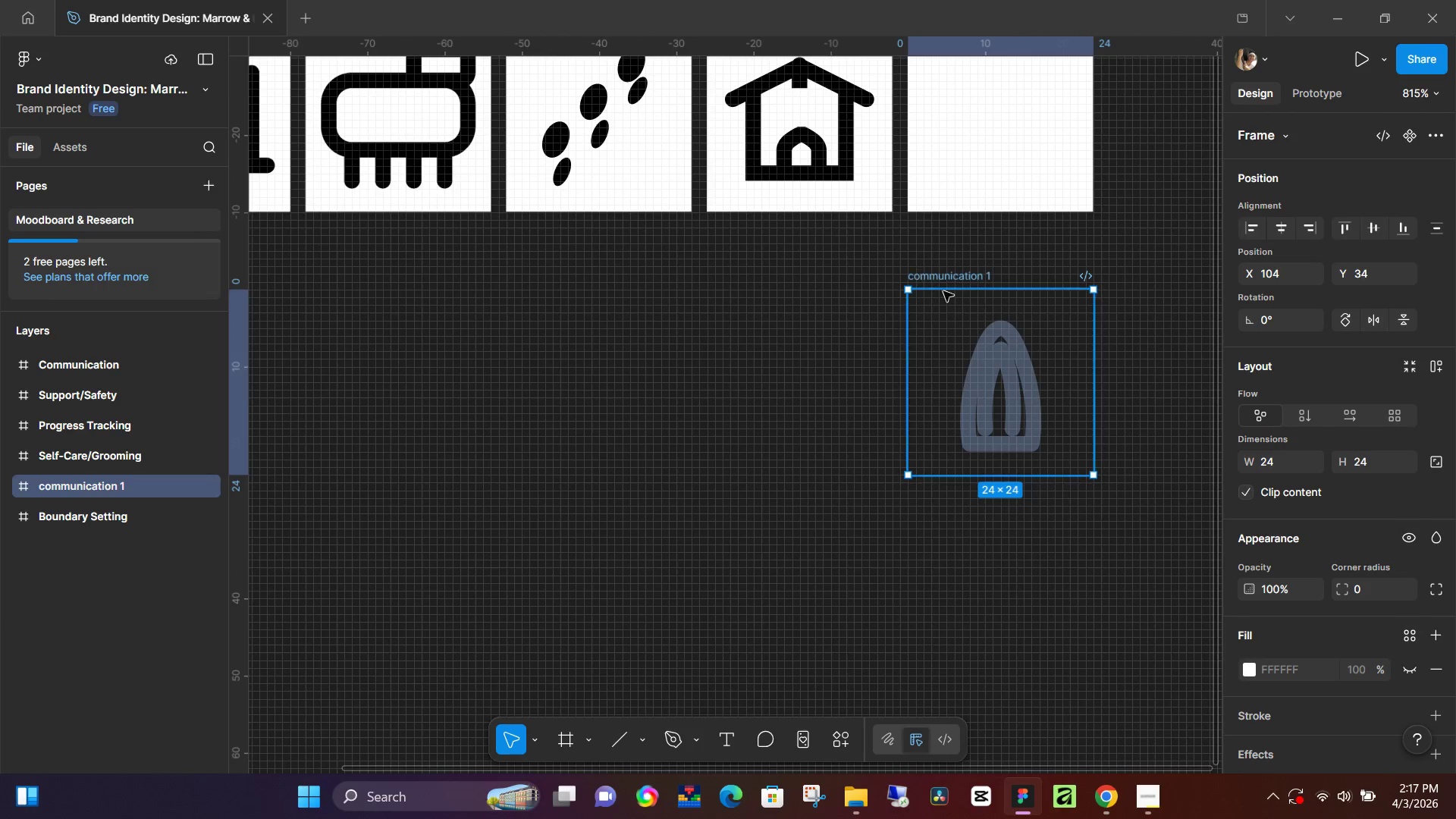 
scroll: coordinate [952, 320], scroll_direction: up, amount: 5.0
 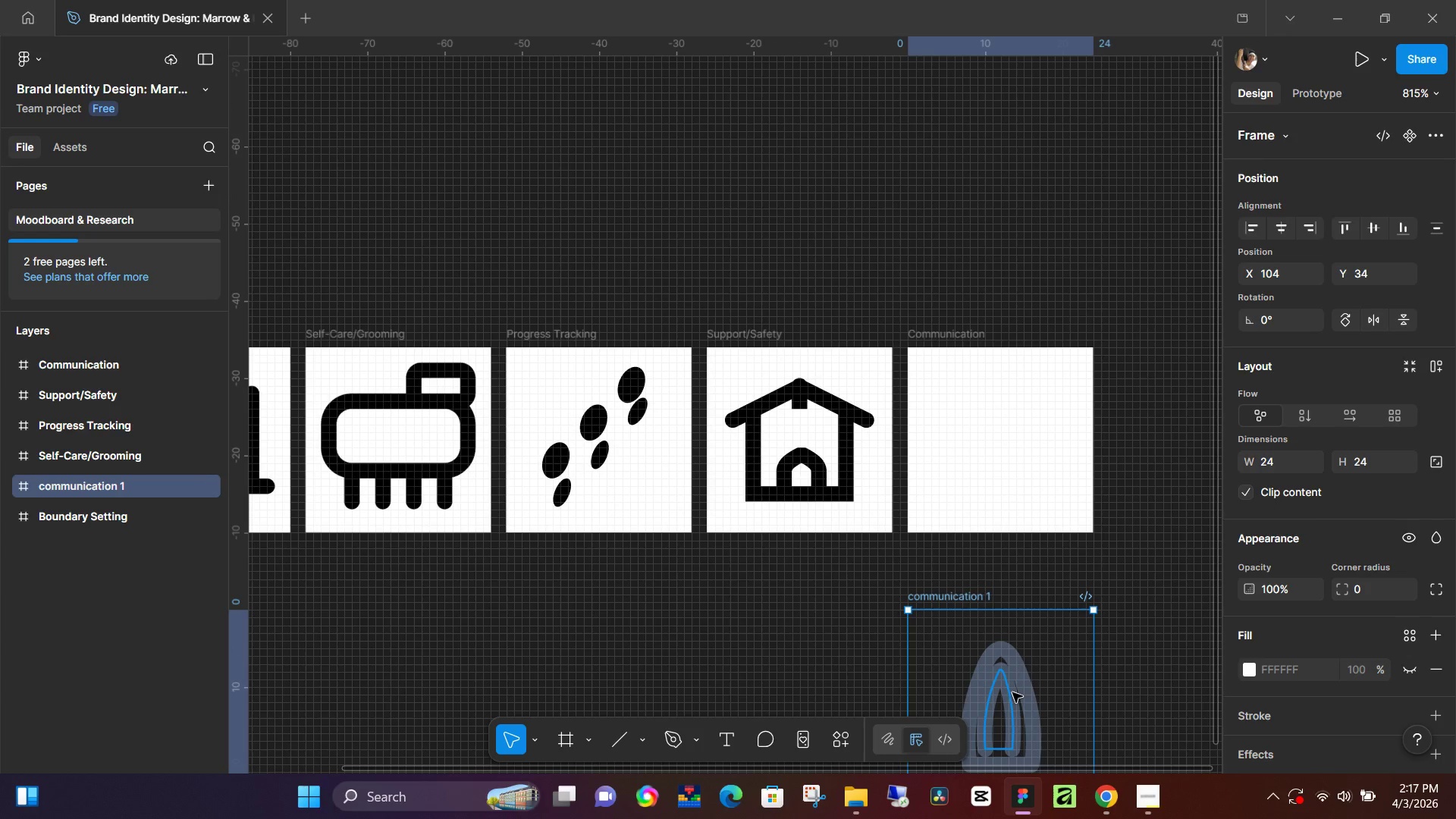 
left_click_drag(start_coordinate=[1010, 702], to_coordinate=[1010, 440])
 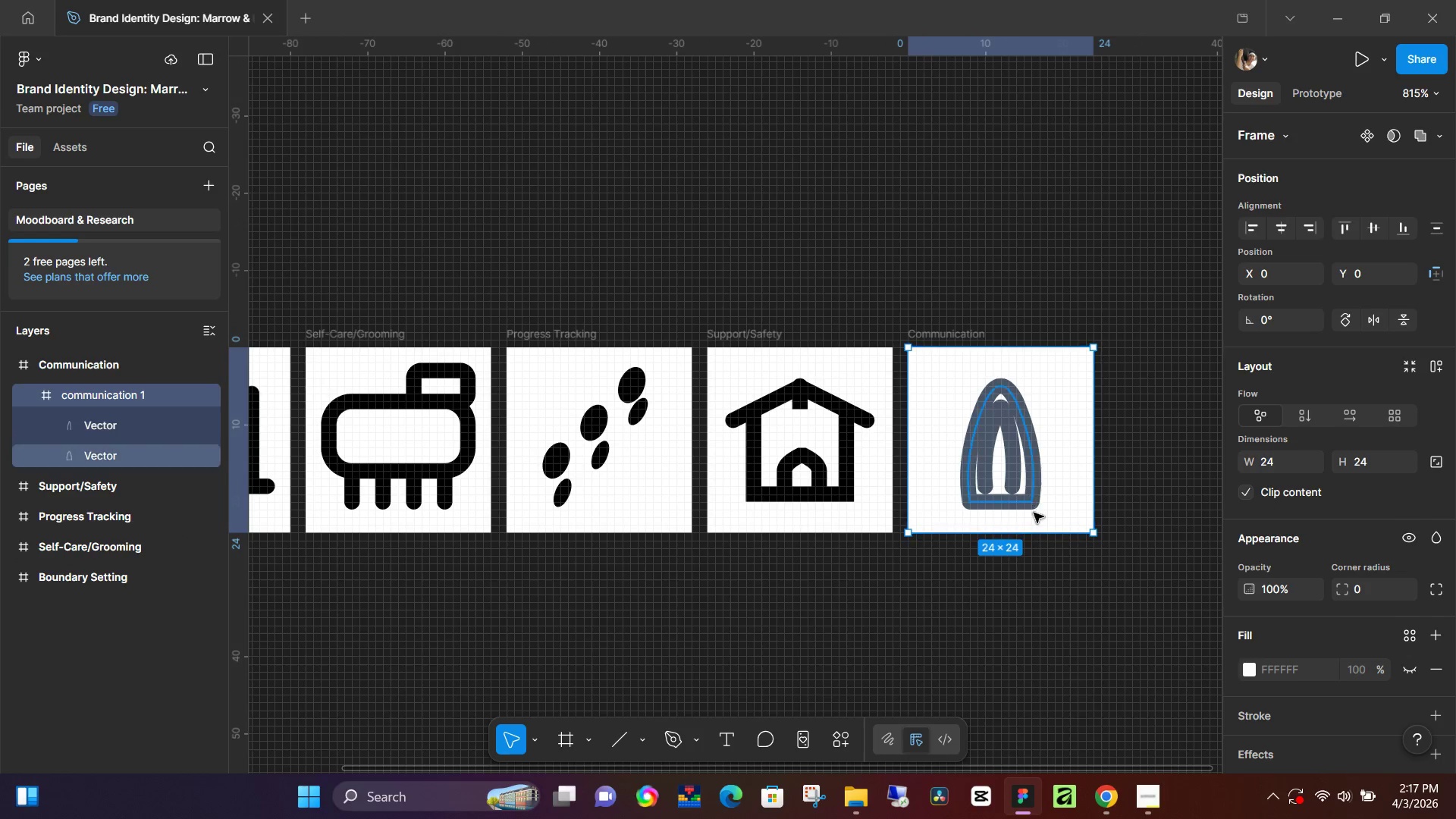 
hold_key(key=ControlLeft, duration=0.75)
 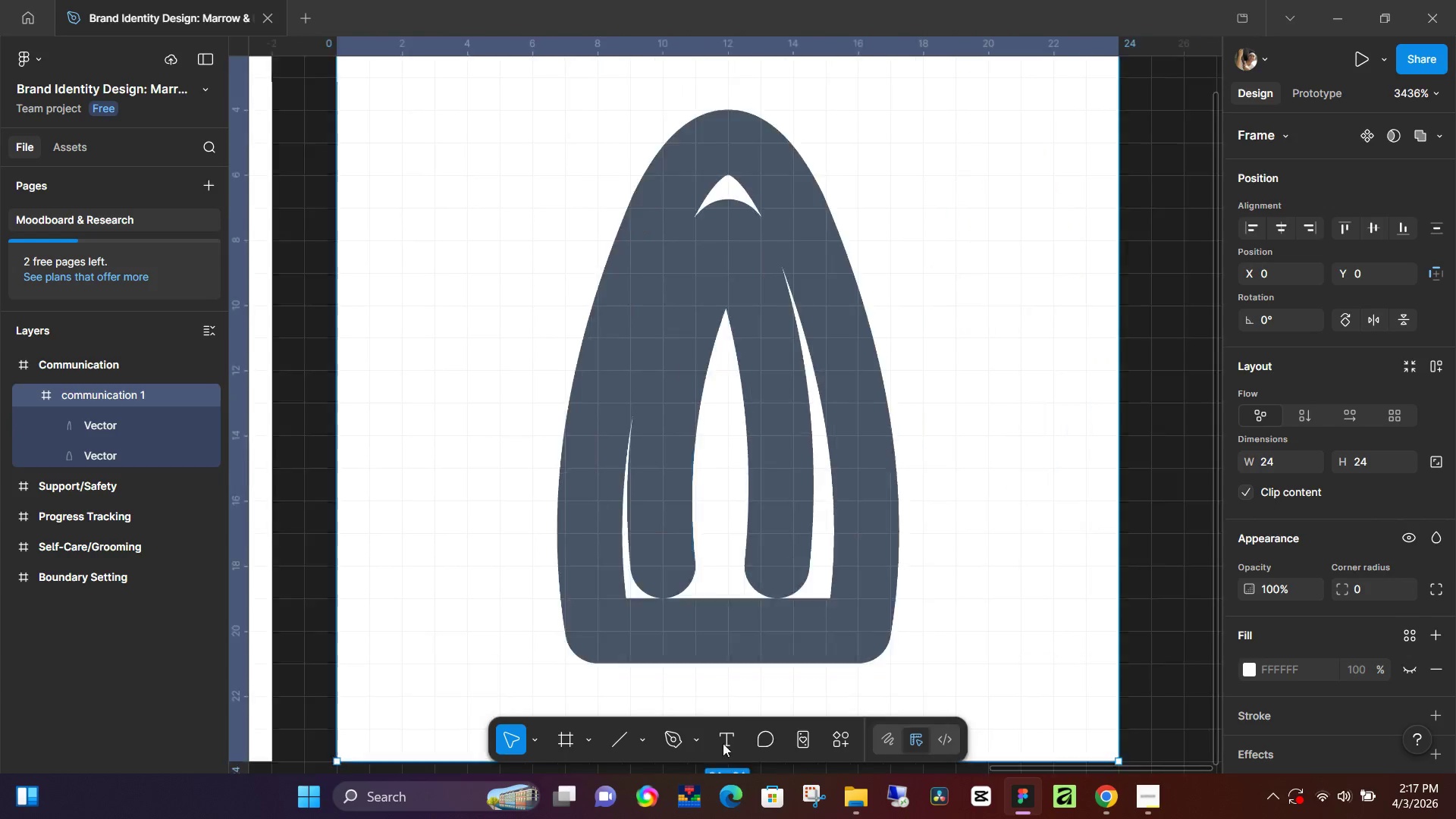 
hold_key(key=ControlLeft, duration=13.7)
 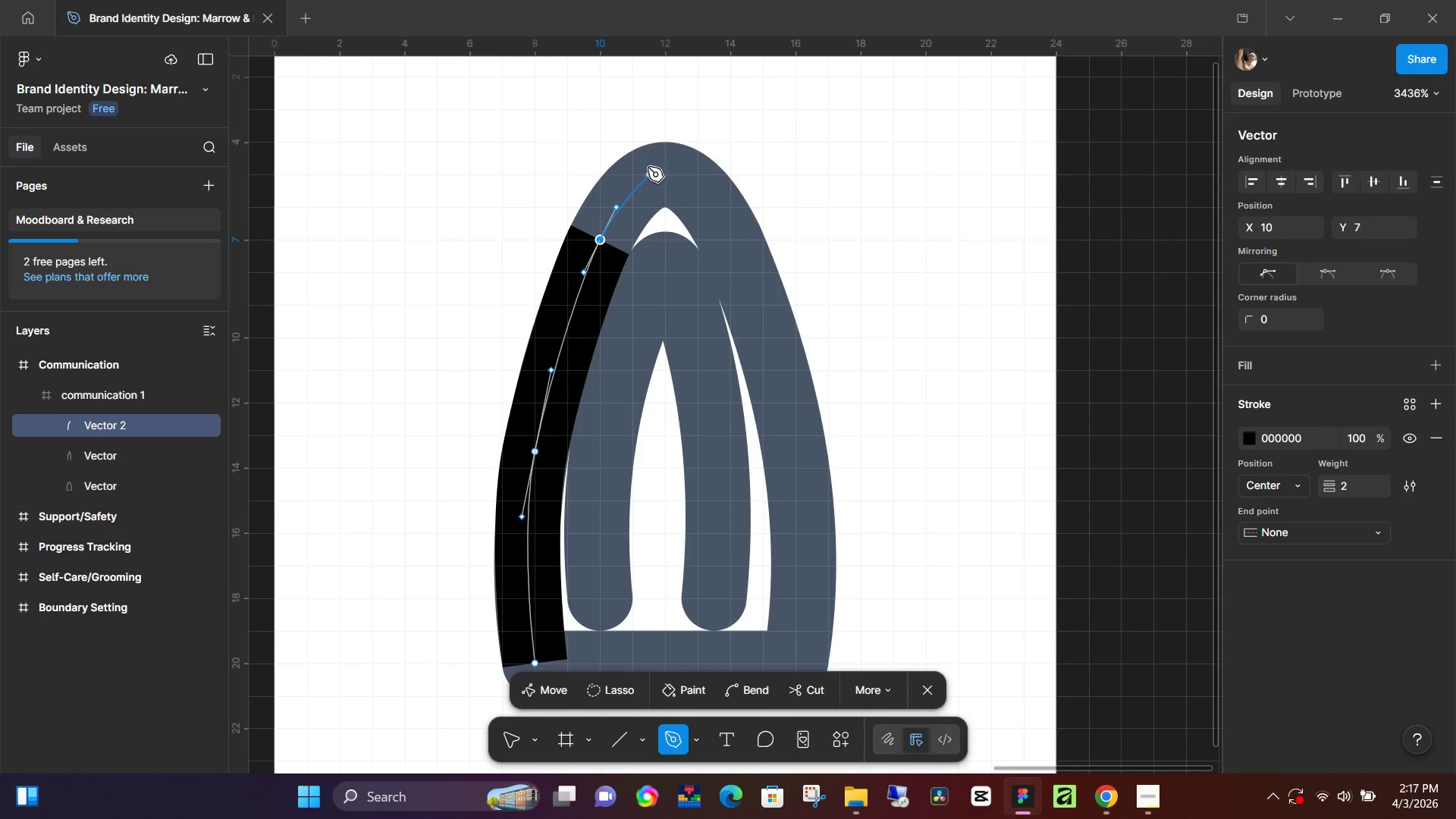 
hold_key(key=Space, duration=0.53)
 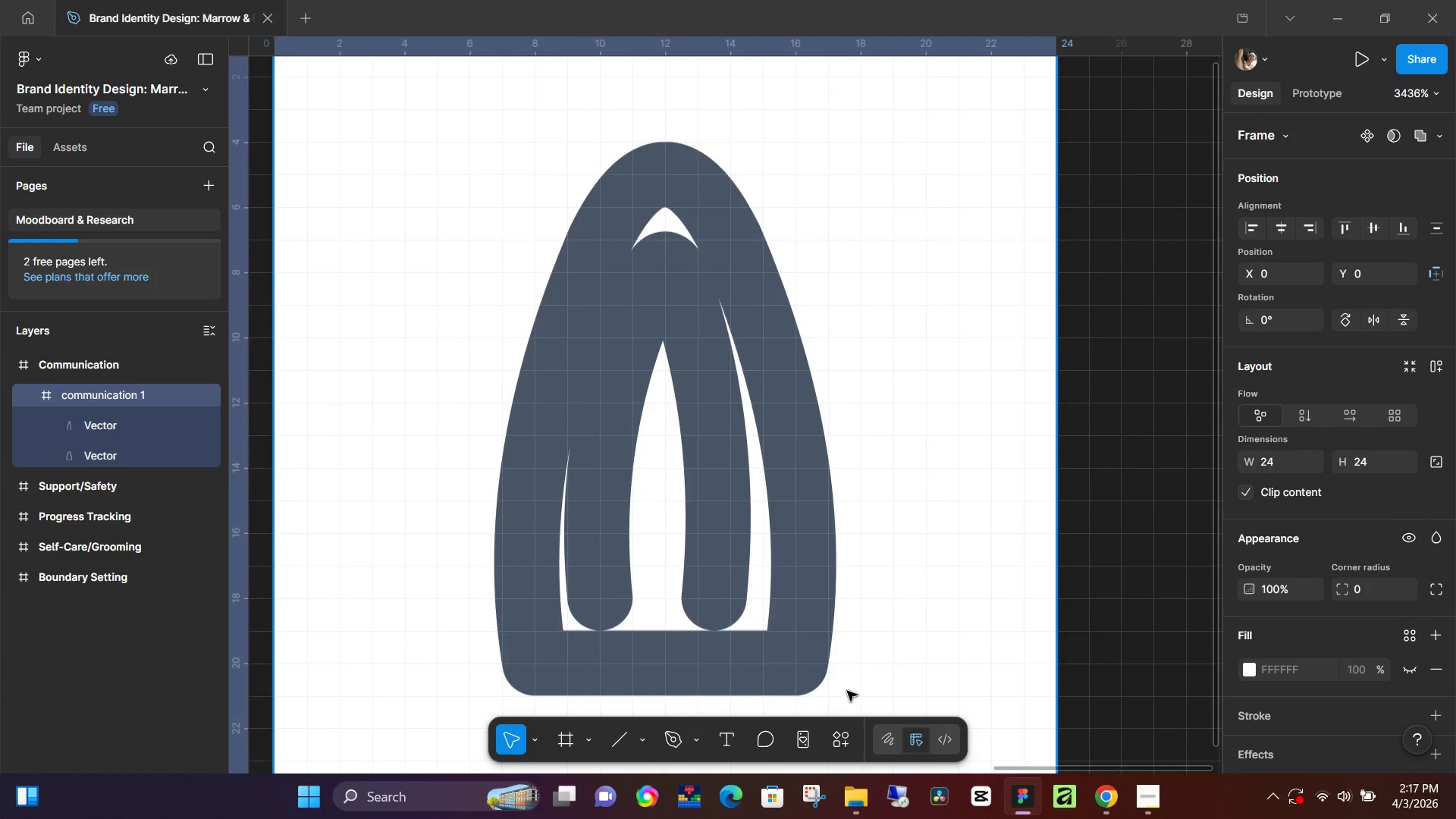 
left_click_drag(start_coordinate=[1070, 607], to_coordinate=[702, 743])
 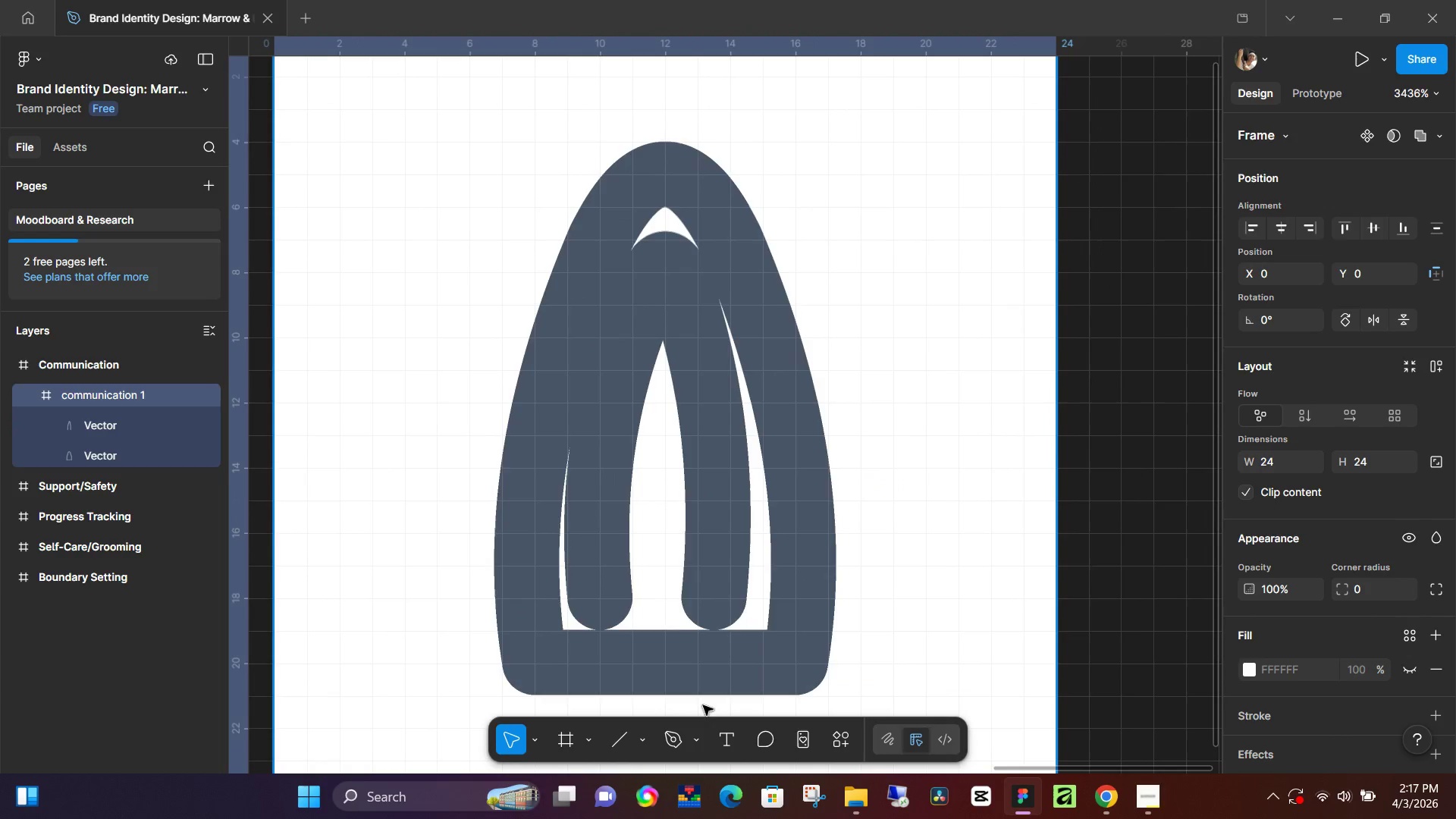 
scroll: coordinate [949, 482], scroll_direction: up, amount: 13.0
 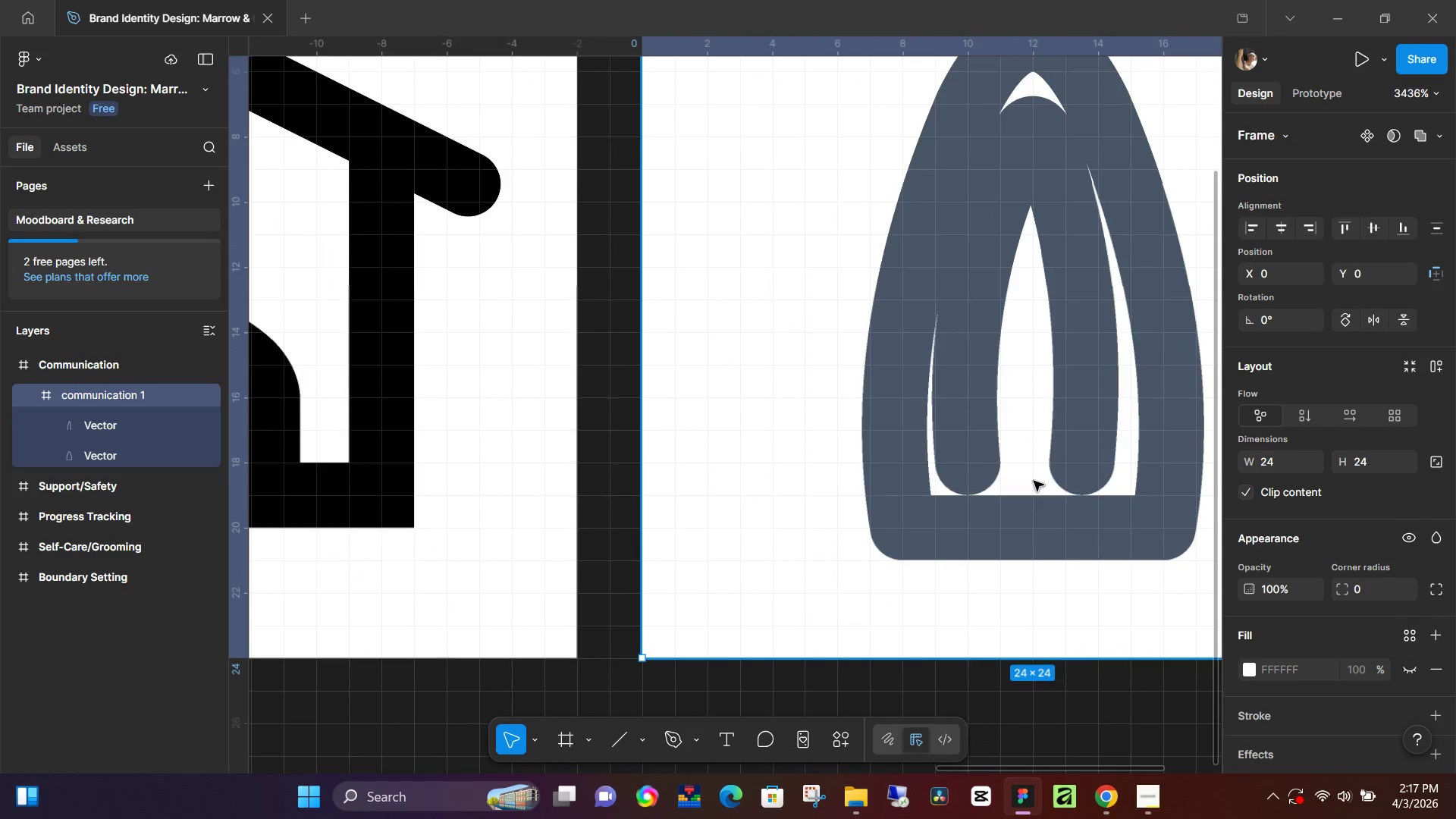 
key(P)
 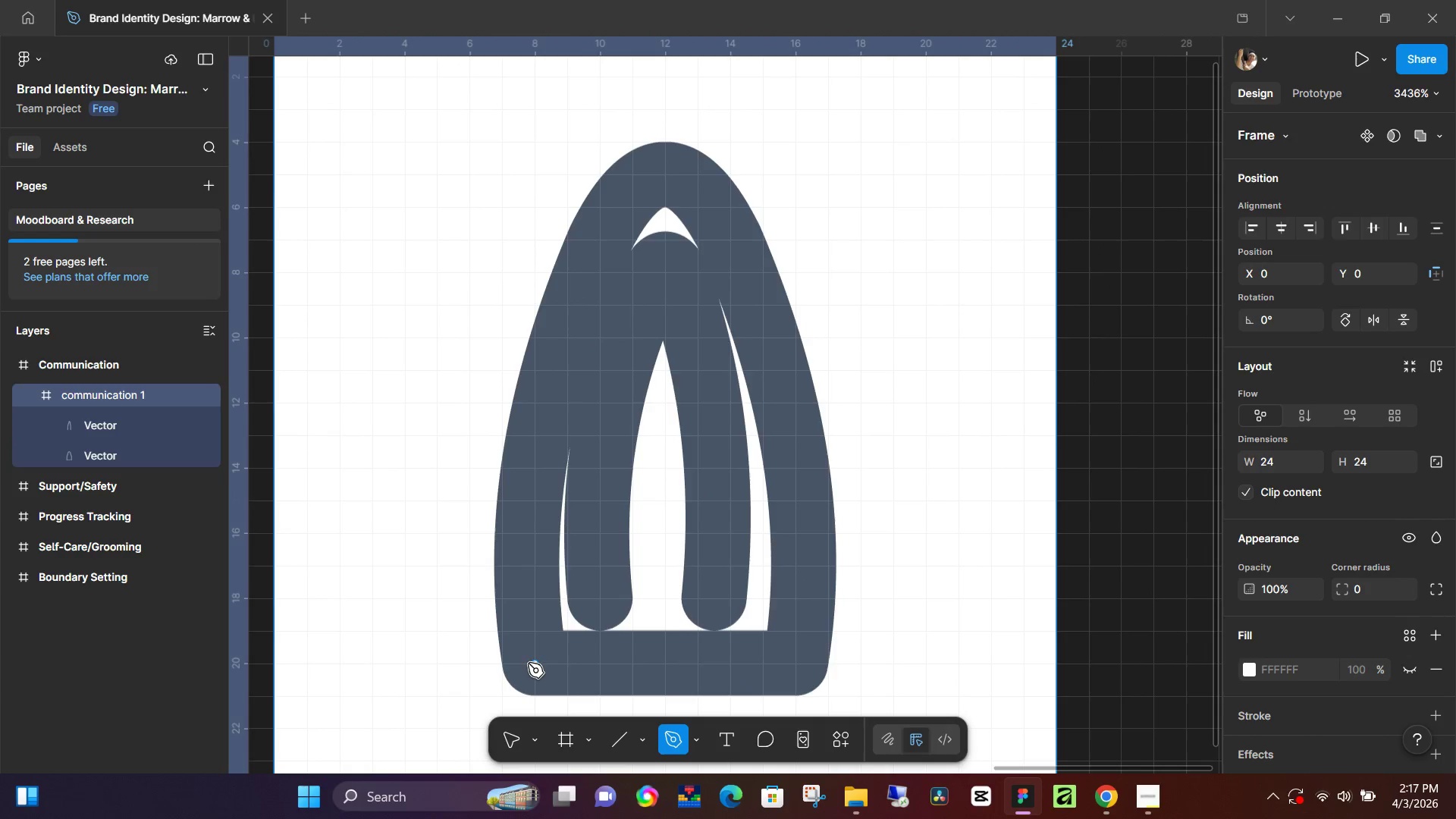 
left_click([530, 664])
 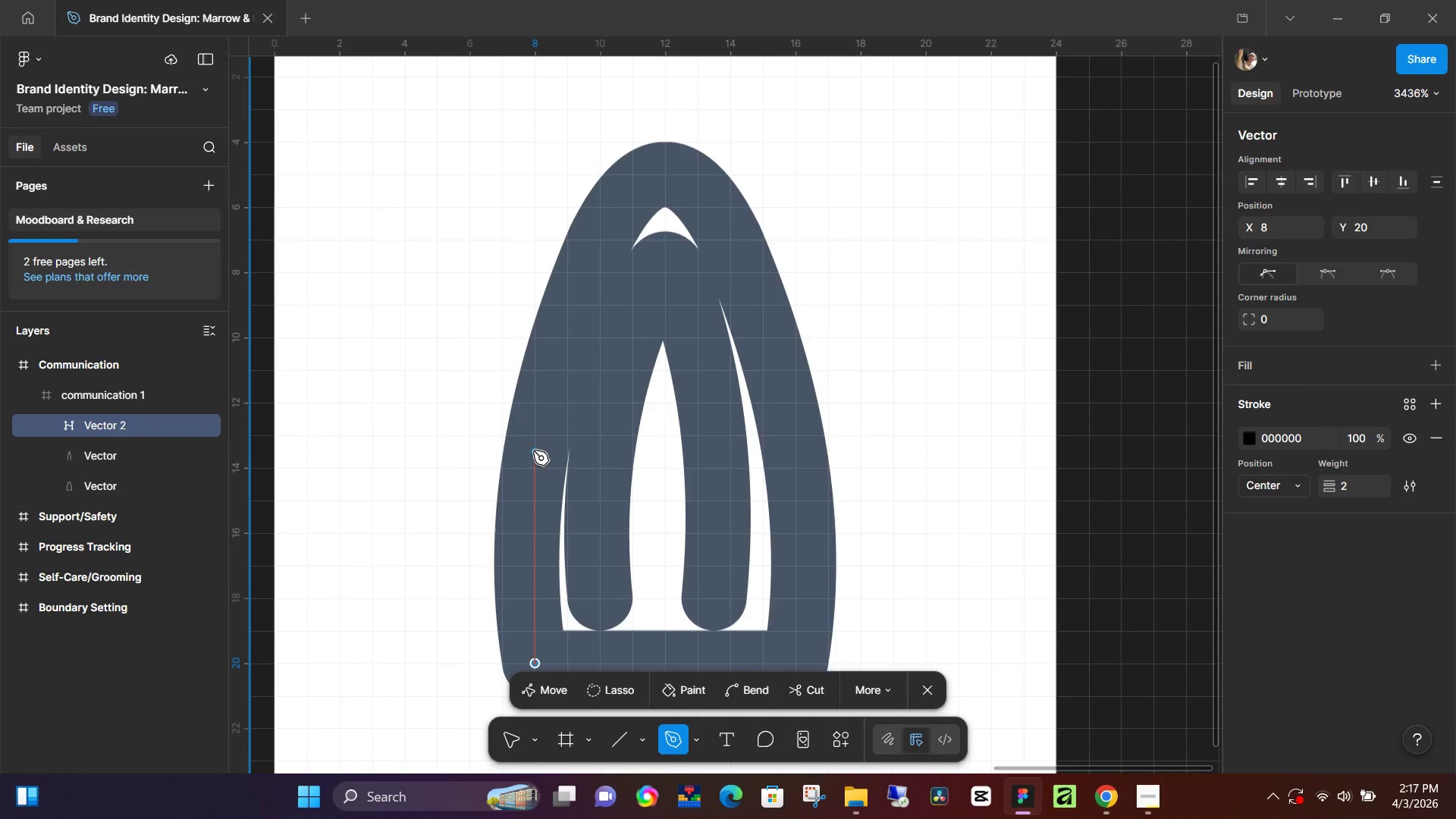 
left_click_drag(start_coordinate=[533, 451], to_coordinate=[550, 366])
 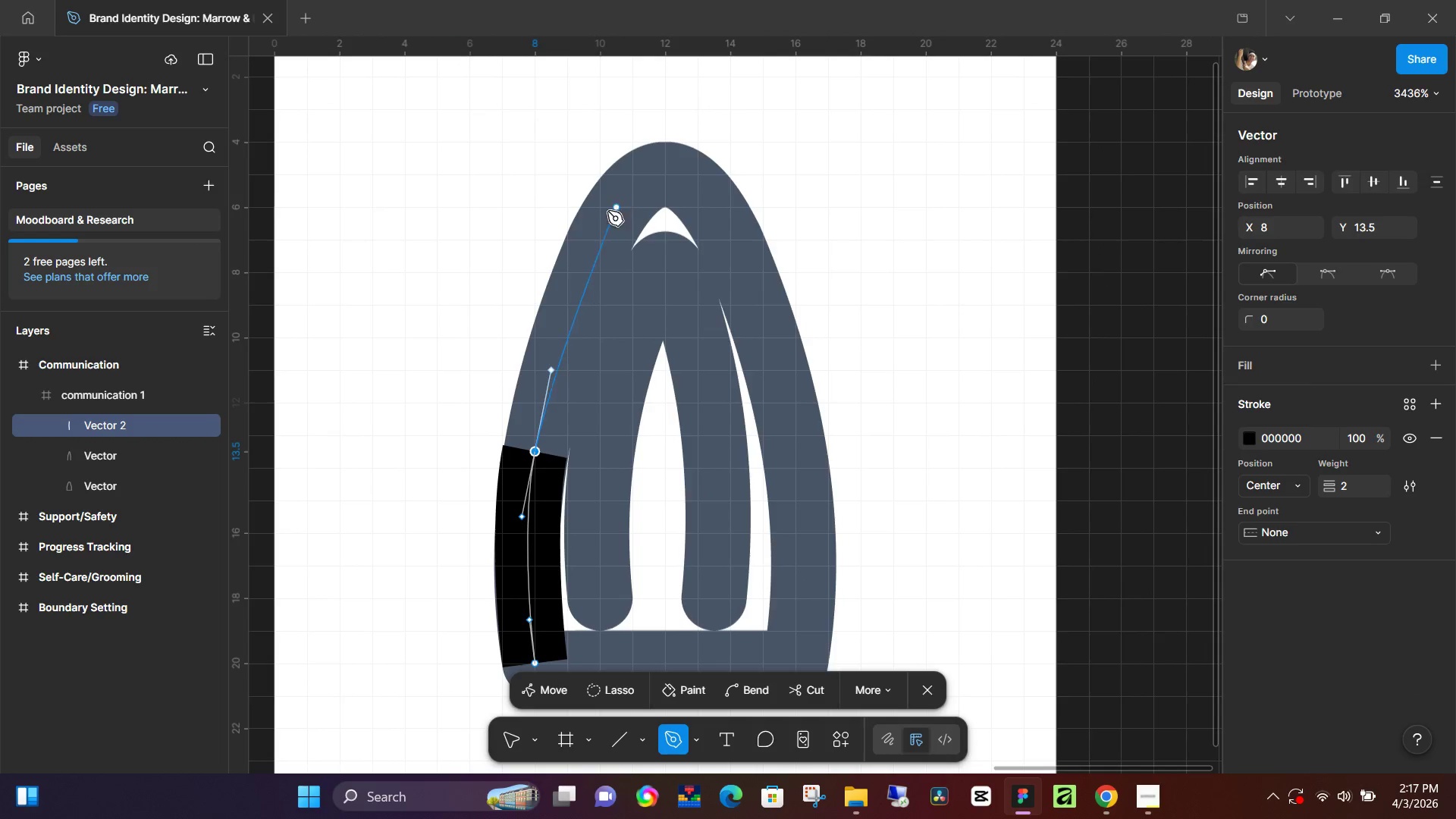 
left_click_drag(start_coordinate=[597, 239], to_coordinate=[612, 213])
 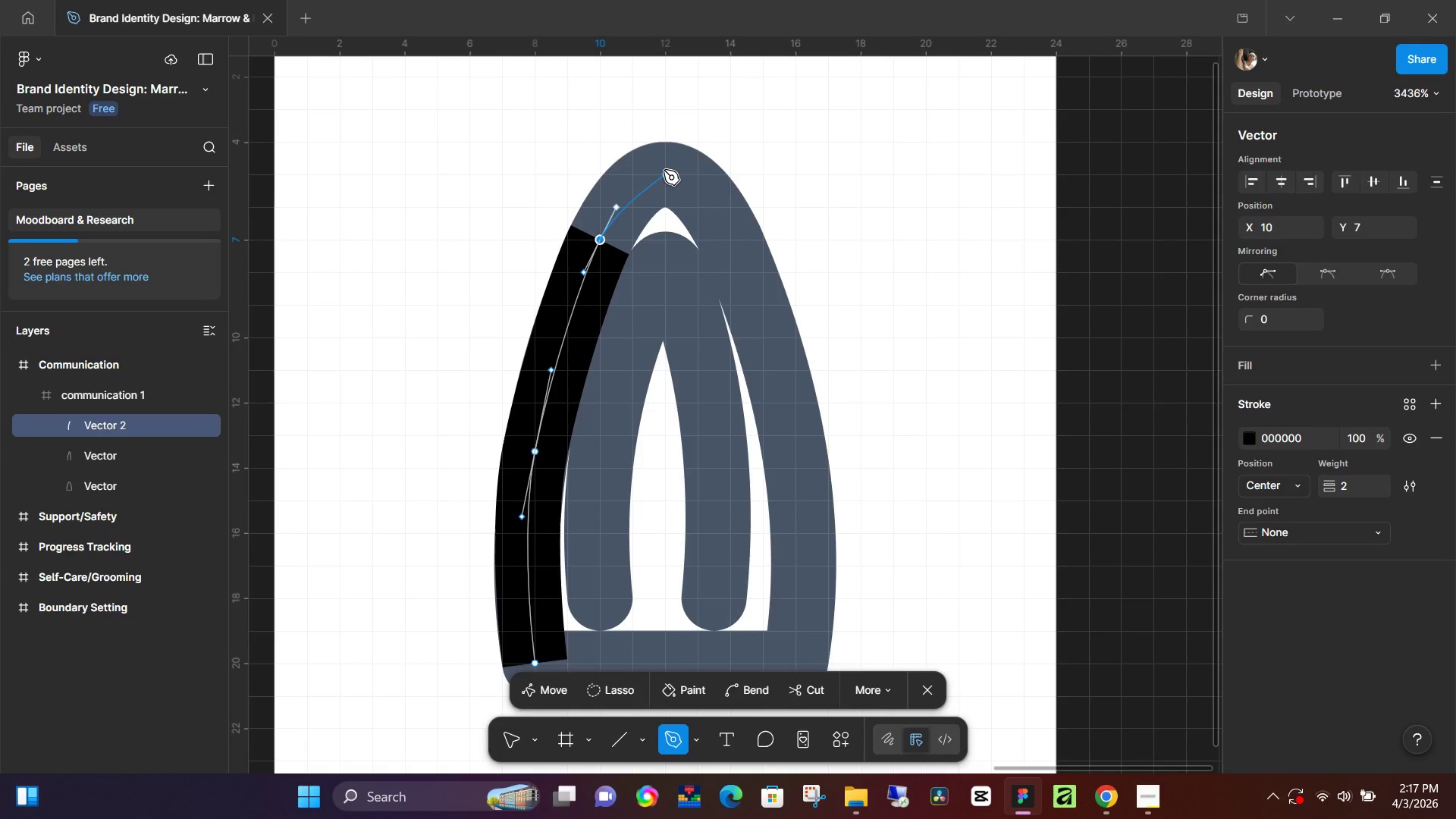 
left_click([664, 170])
 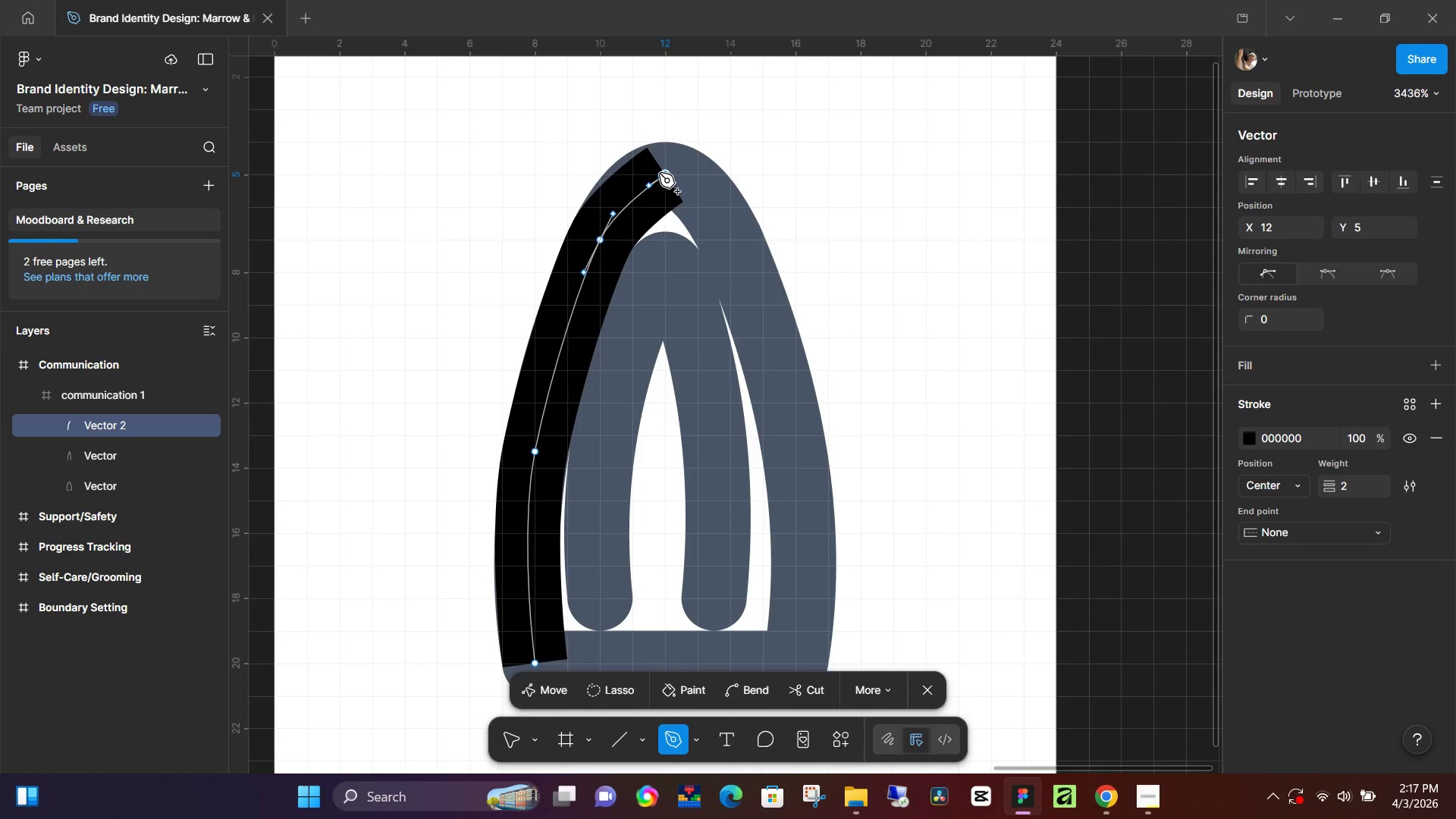 
key(Control+Z)
 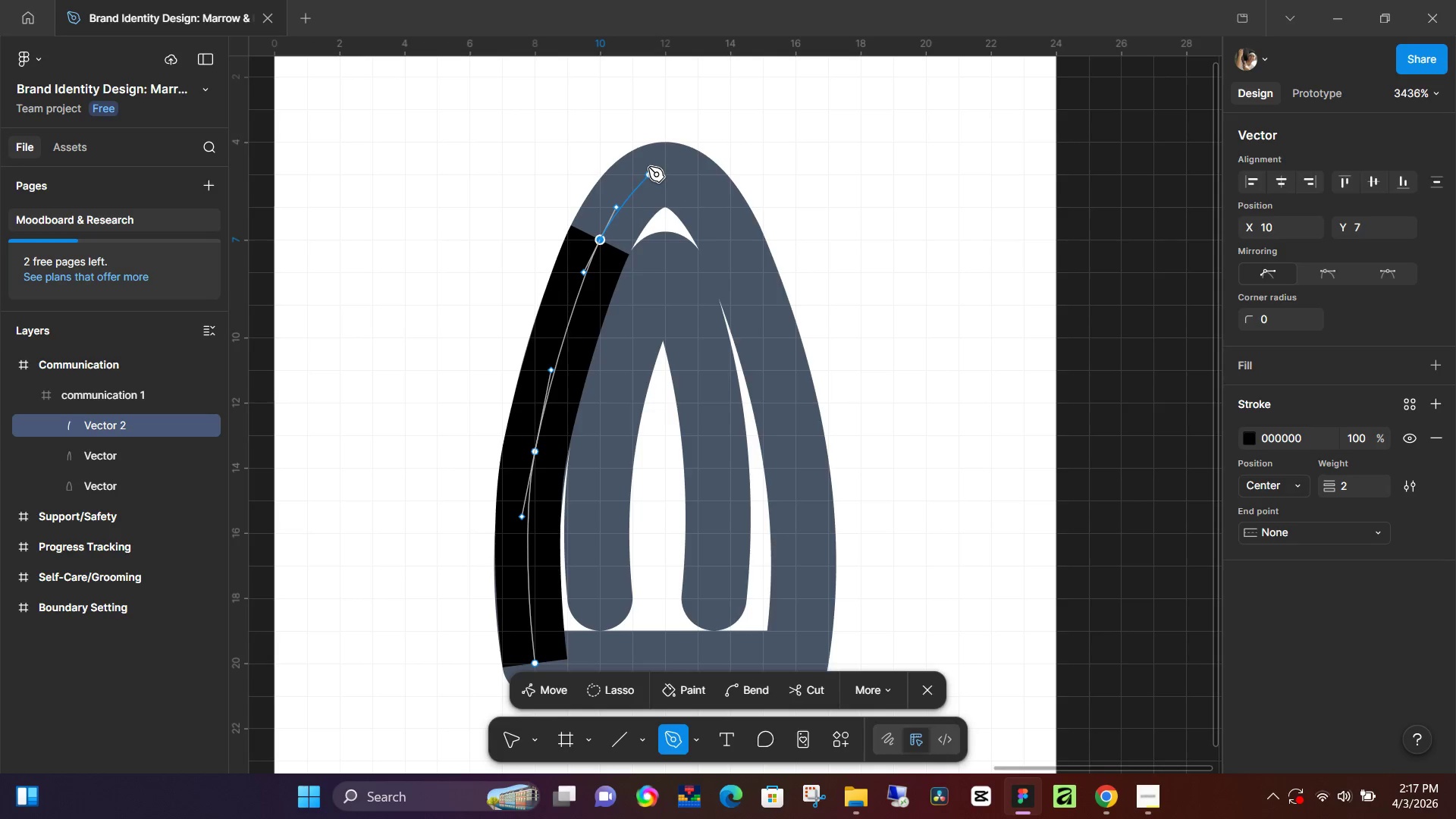 
left_click_drag(start_coordinate=[648, 167], to_coordinate=[662, 158])
 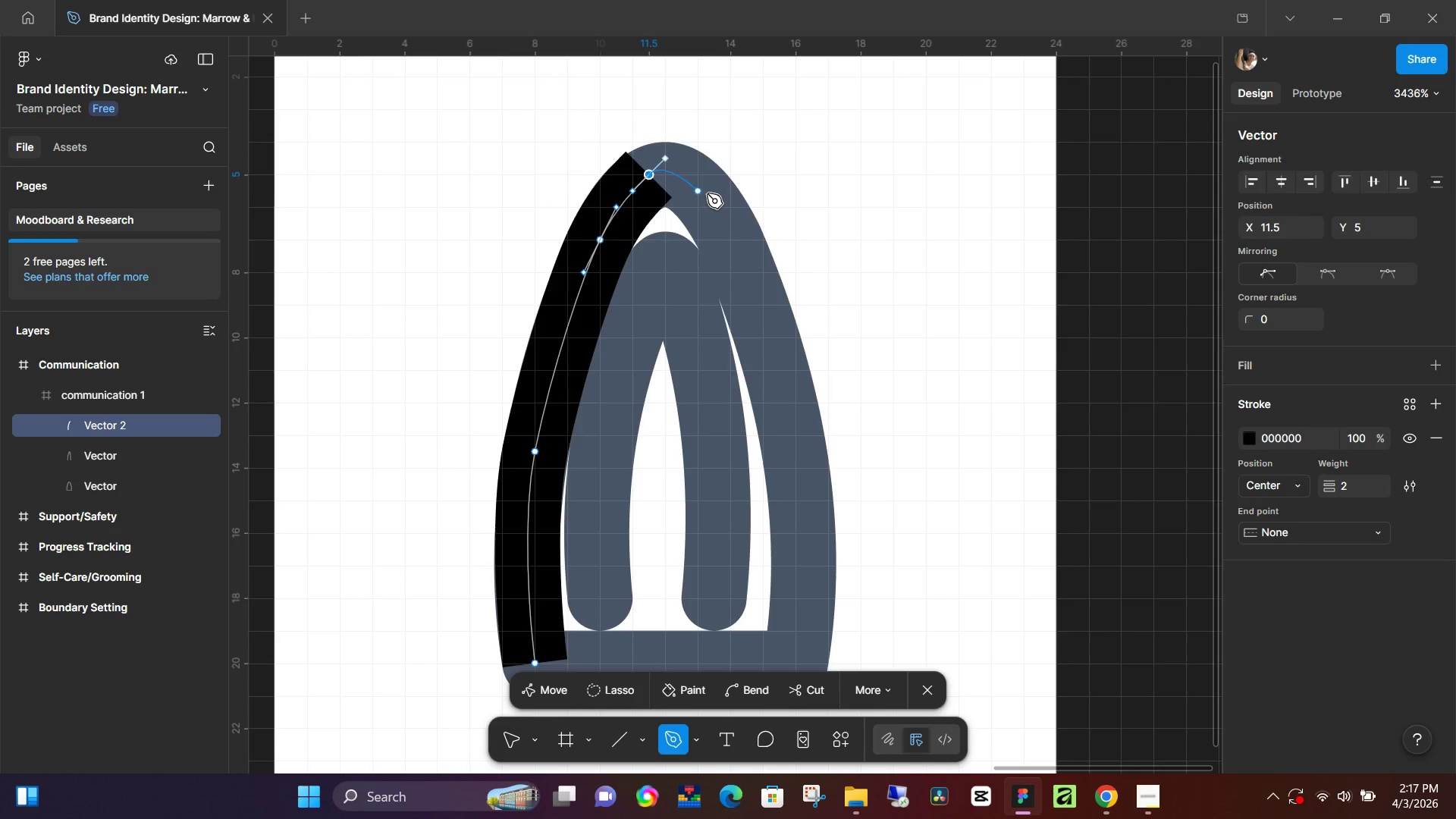 
left_click_drag(start_coordinate=[707, 194], to_coordinate=[714, 210])
 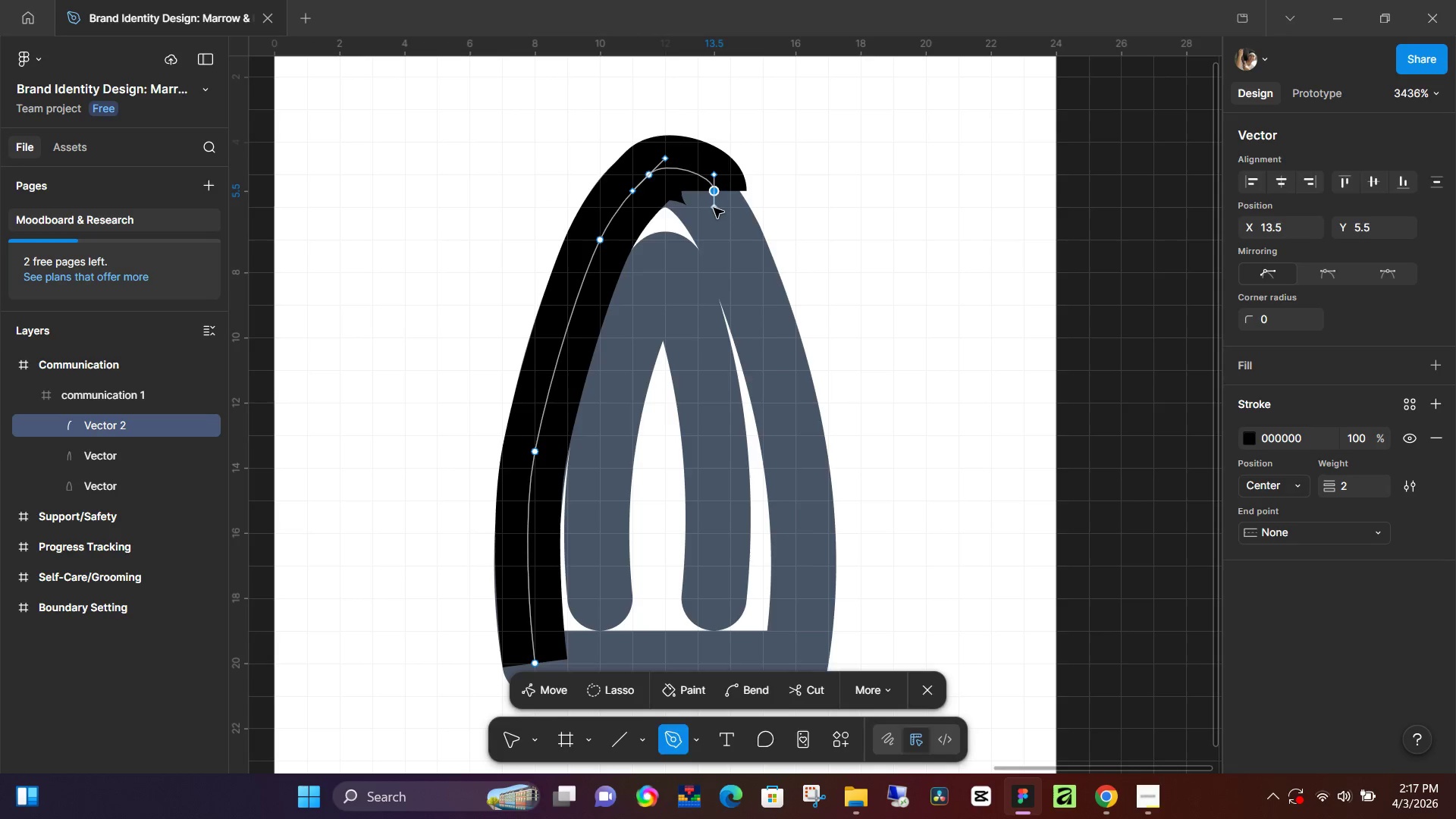 
key(Control+Z)
 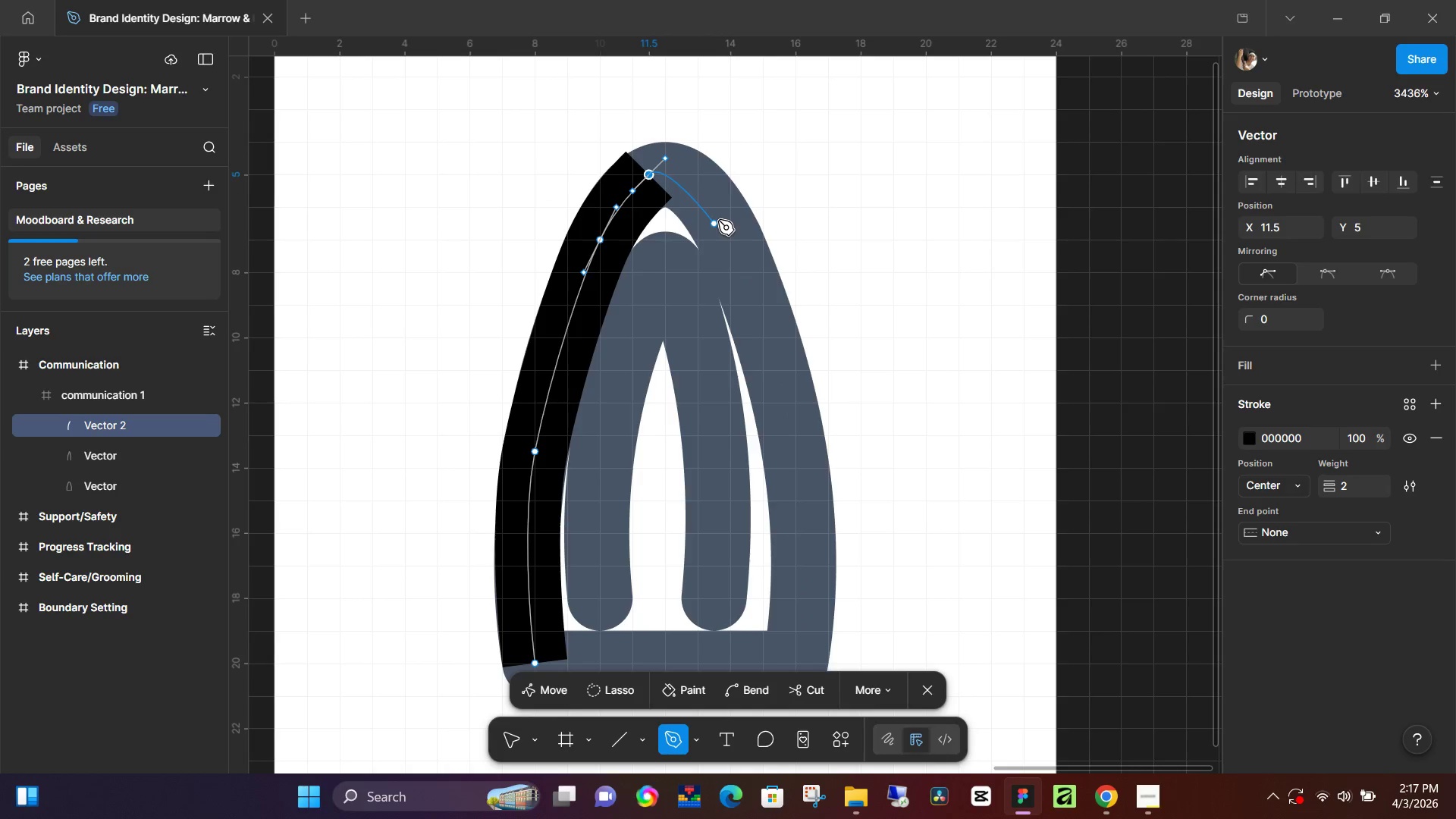 
left_click_drag(start_coordinate=[717, 220], to_coordinate=[724, 253])
 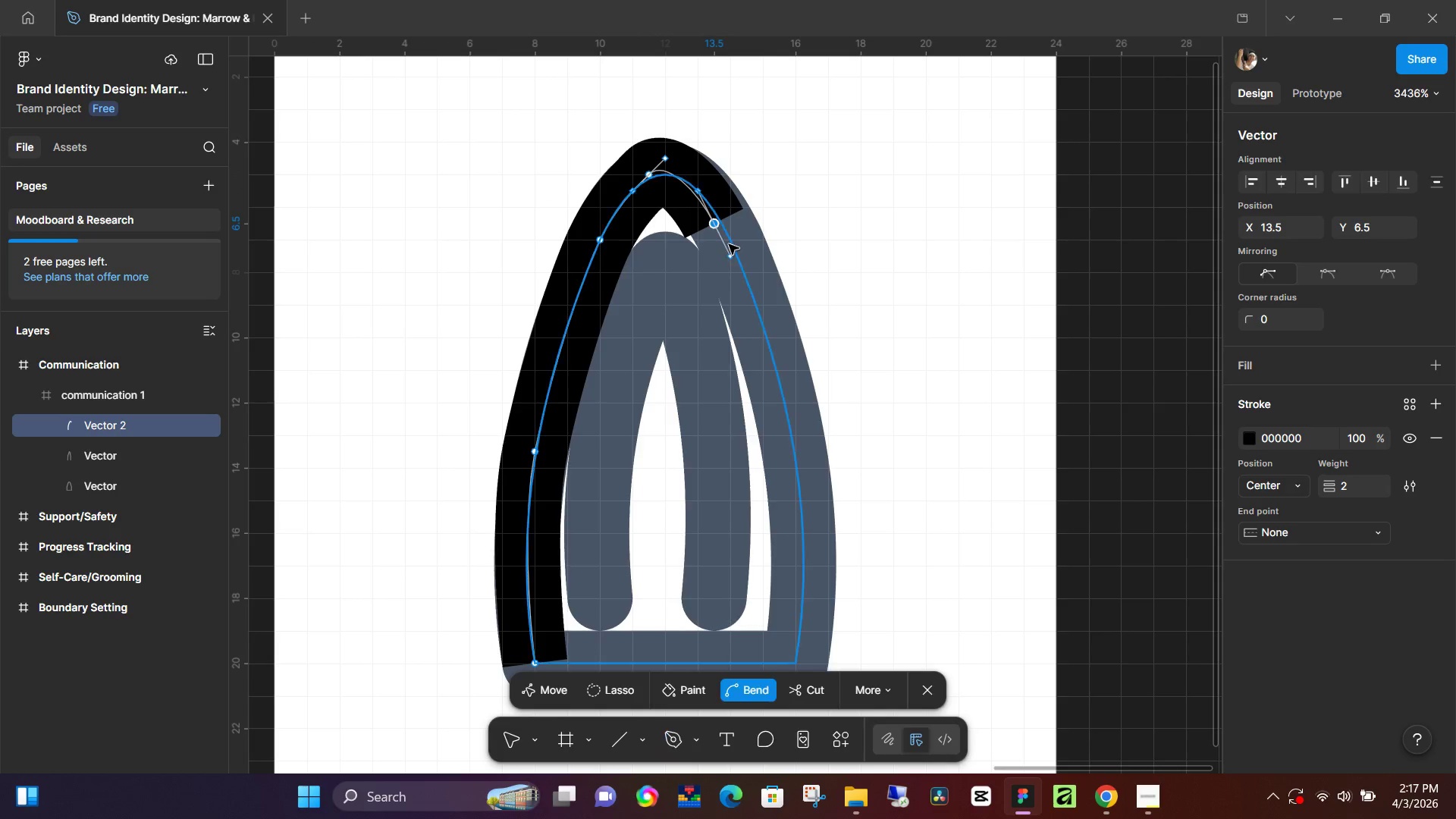 
key(Control+Z)
 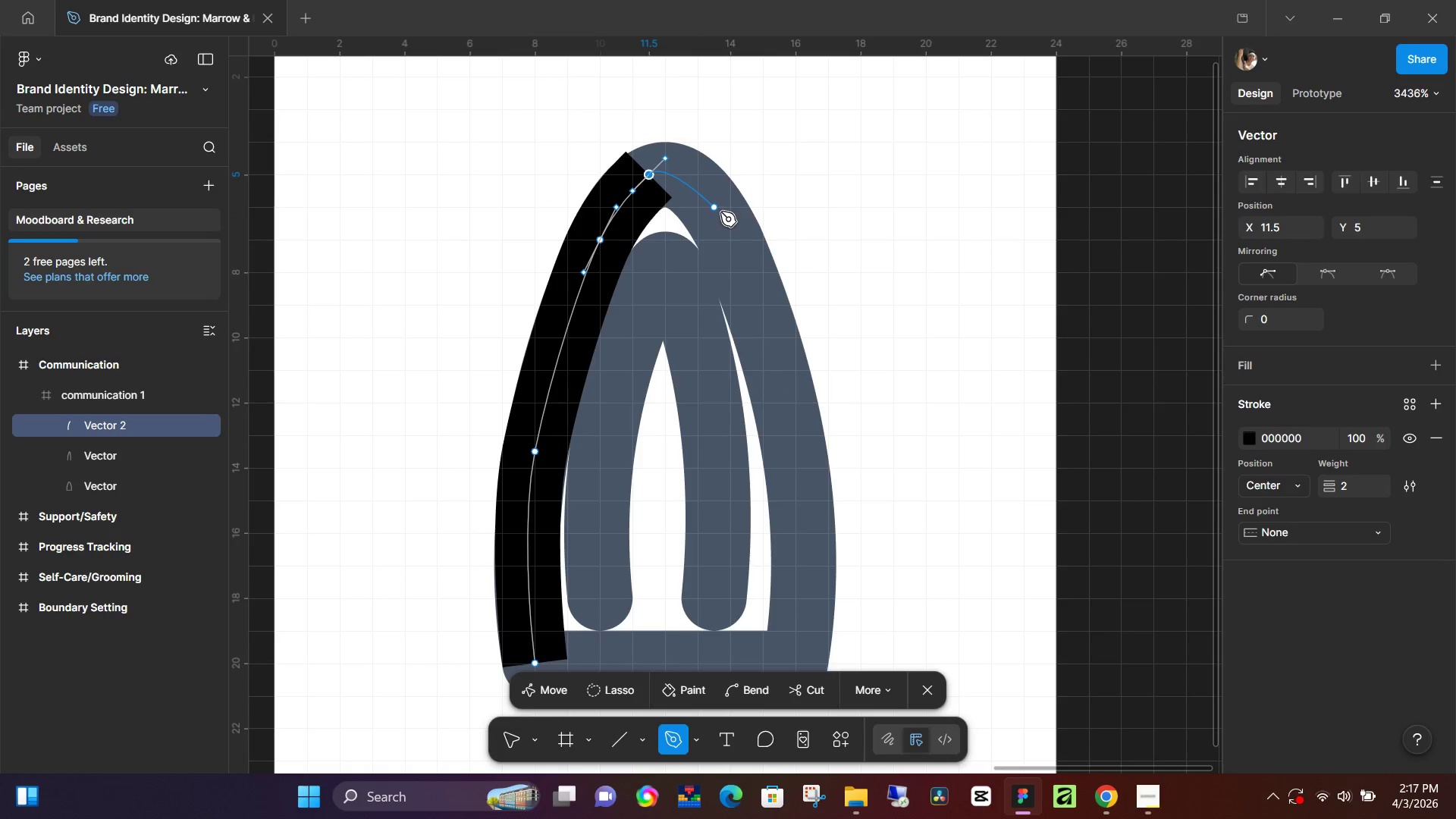 
left_click_drag(start_coordinate=[721, 212], to_coordinate=[724, 231])
 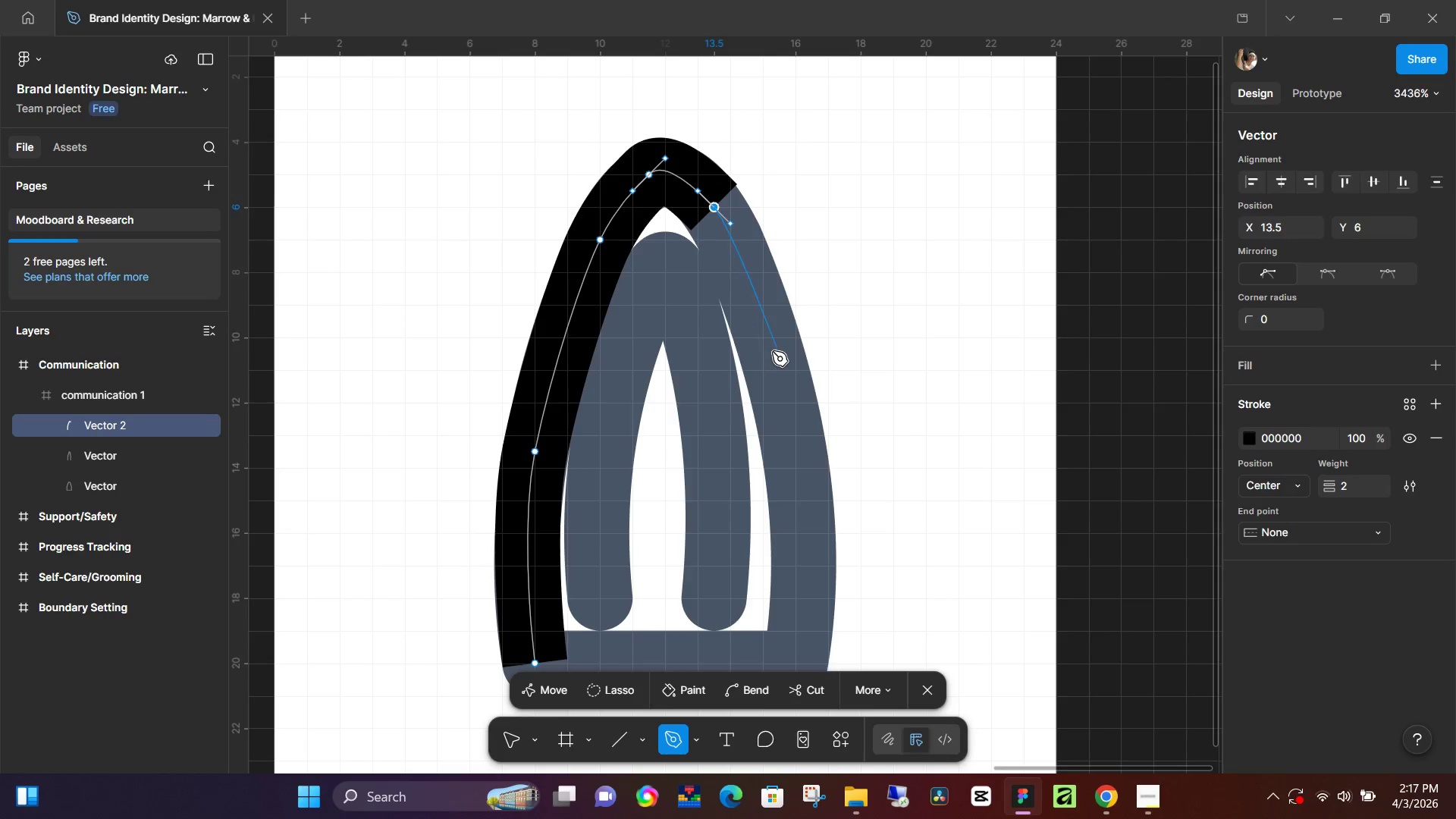 
left_click_drag(start_coordinate=[774, 353], to_coordinate=[777, 373])
 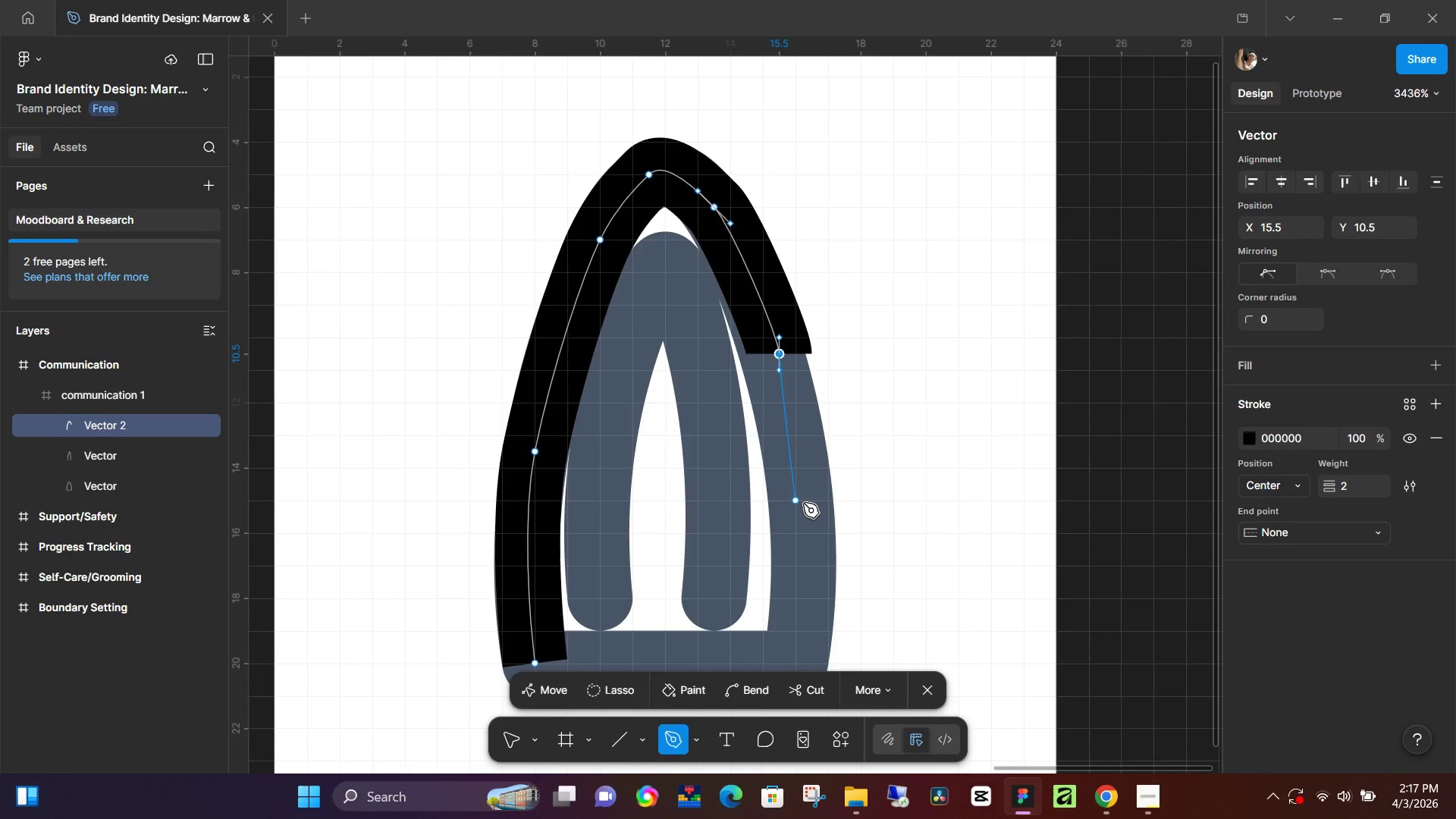 
left_click_drag(start_coordinate=[801, 509], to_coordinate=[799, 534])
 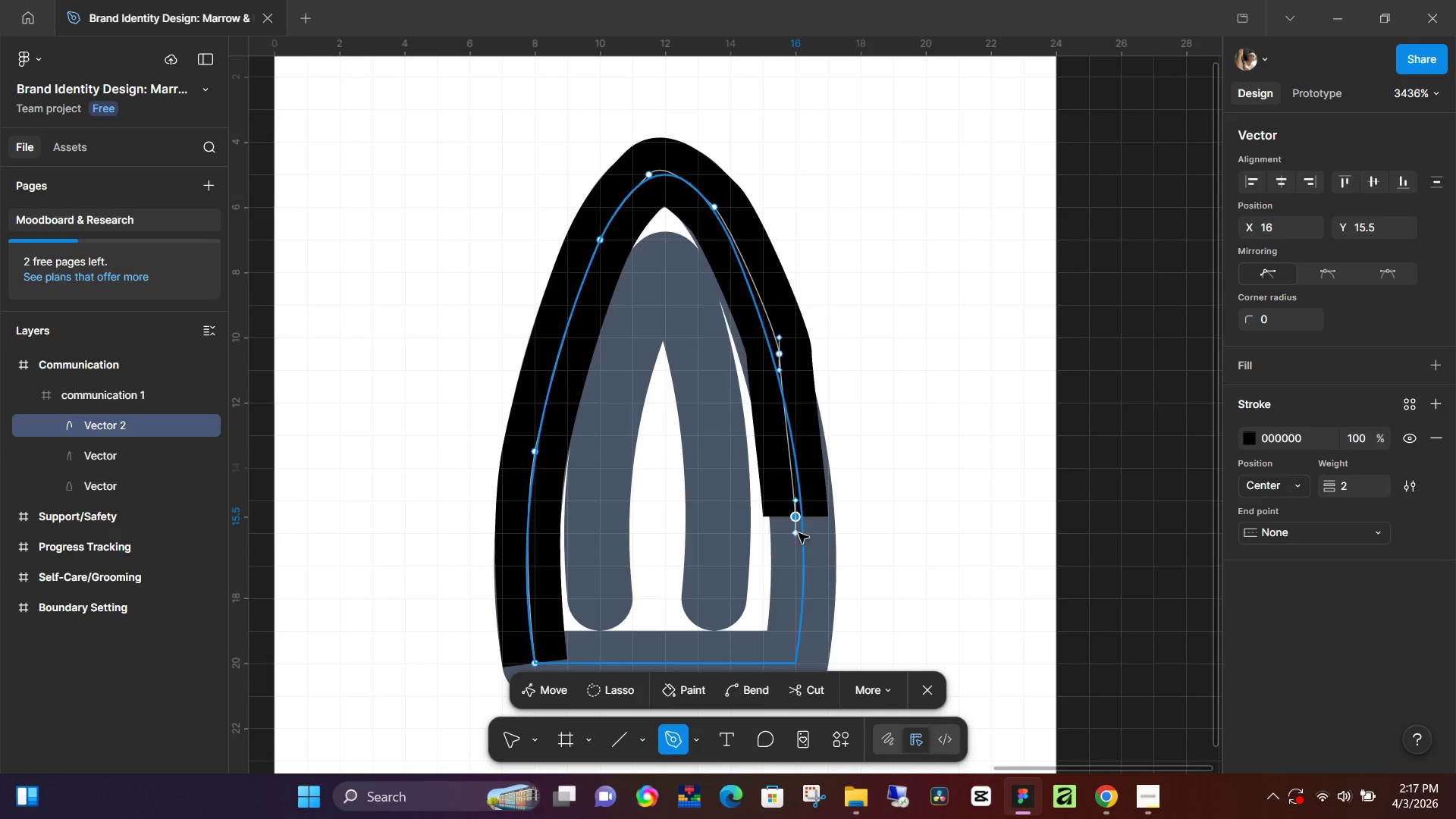 
key(Control+Z)
 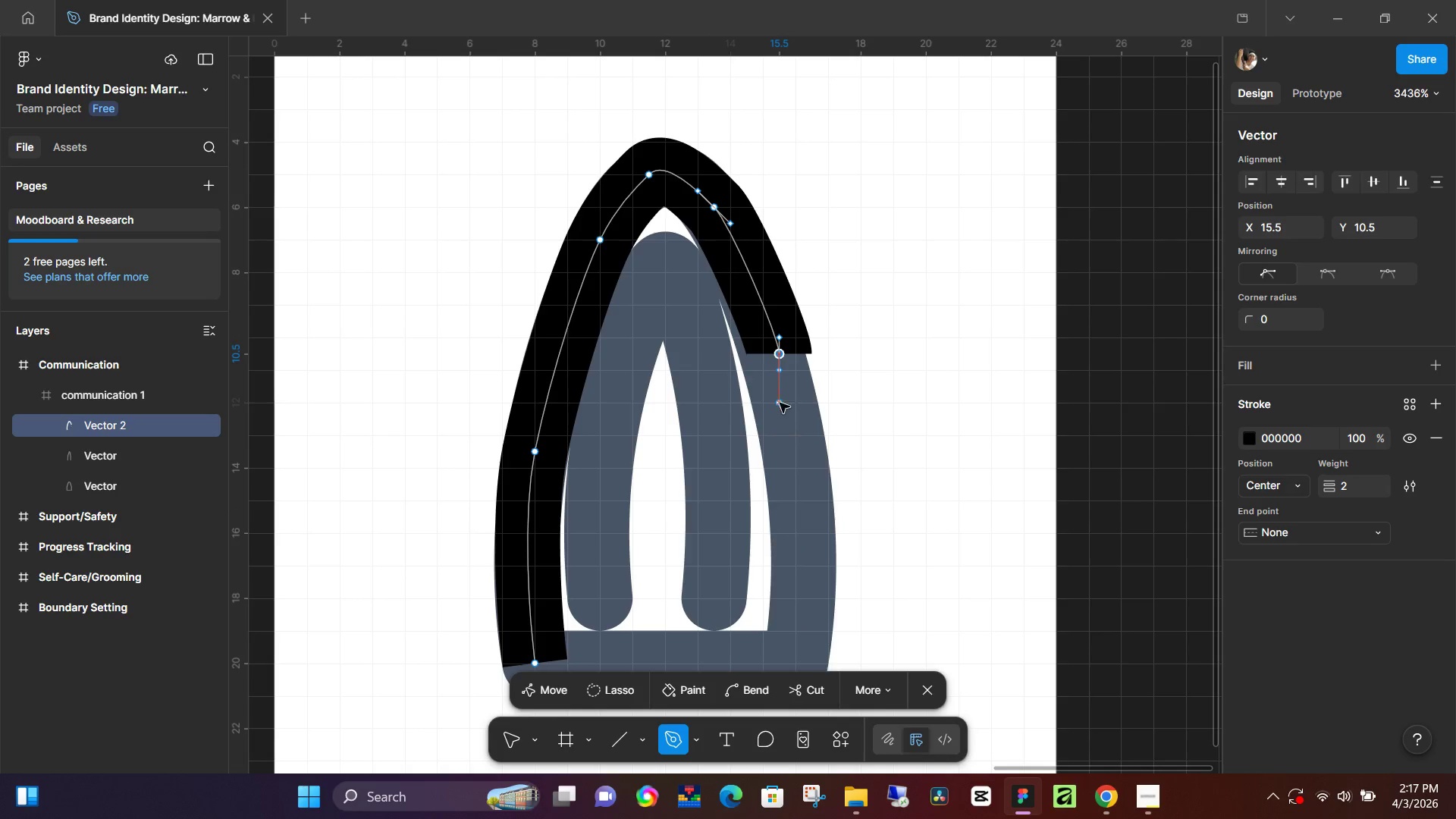 
key(Control+Z)
 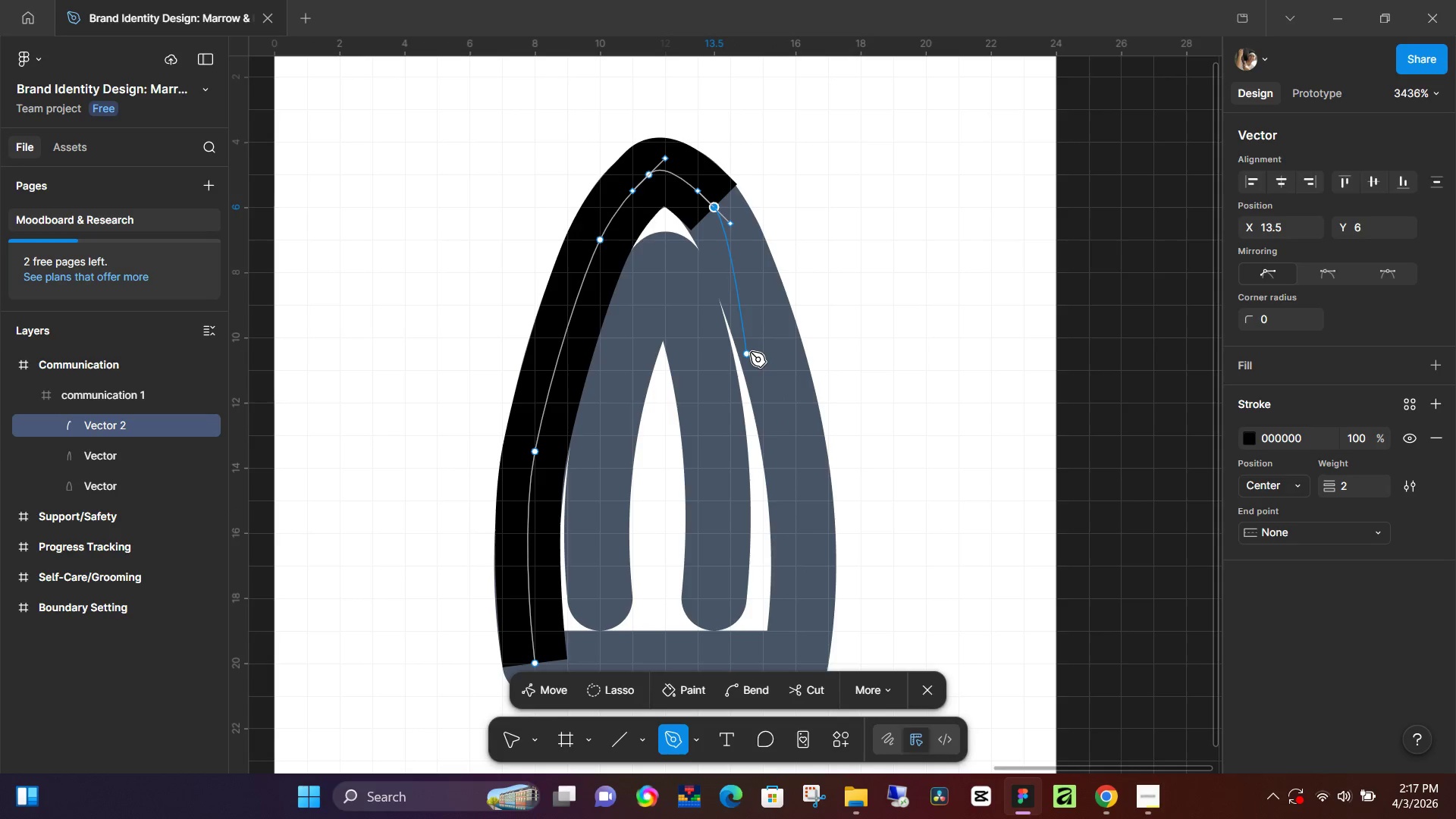 
left_click_drag(start_coordinate=[755, 356], to_coordinate=[767, 387])
 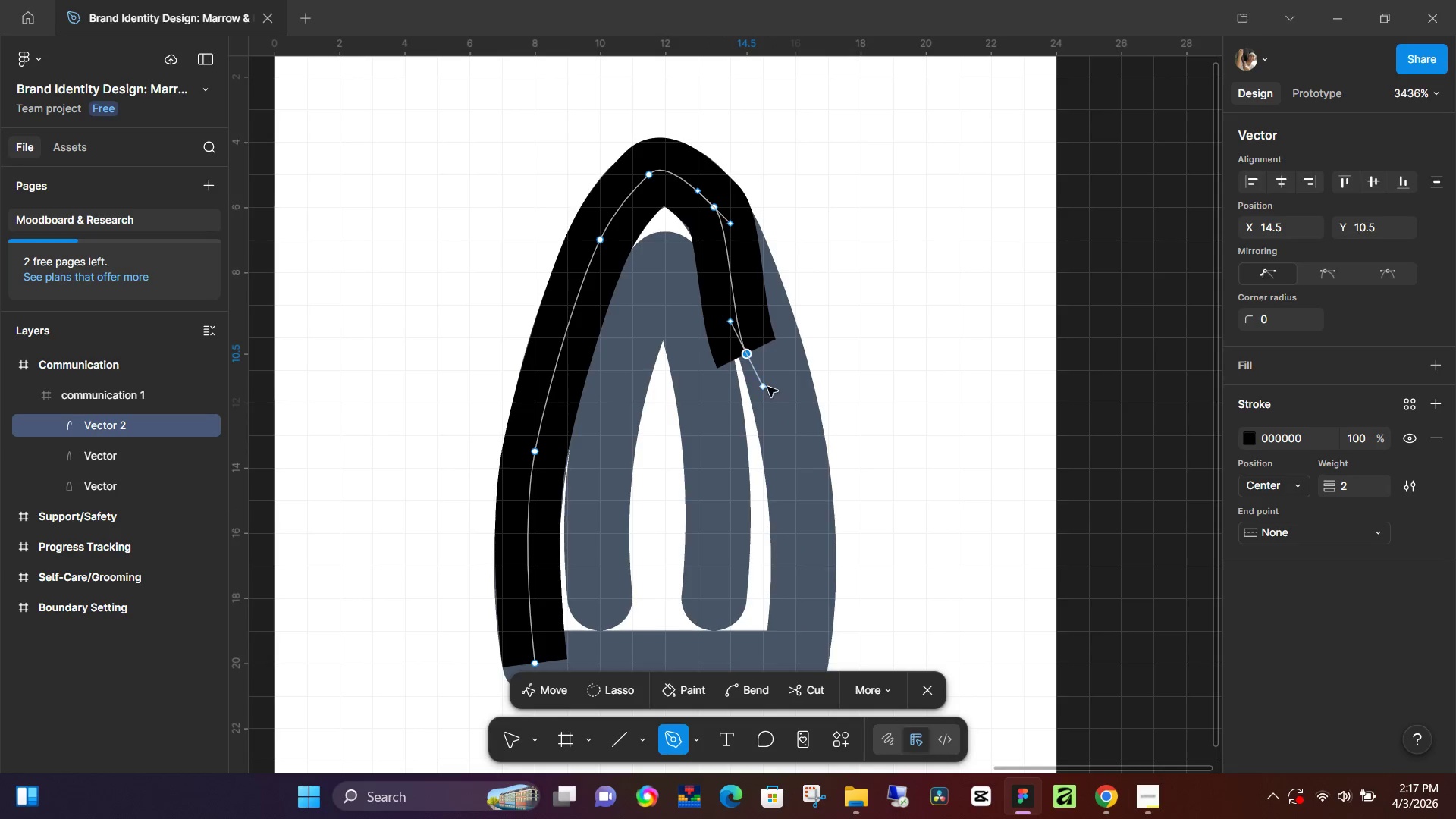 
key(Control+Z)
 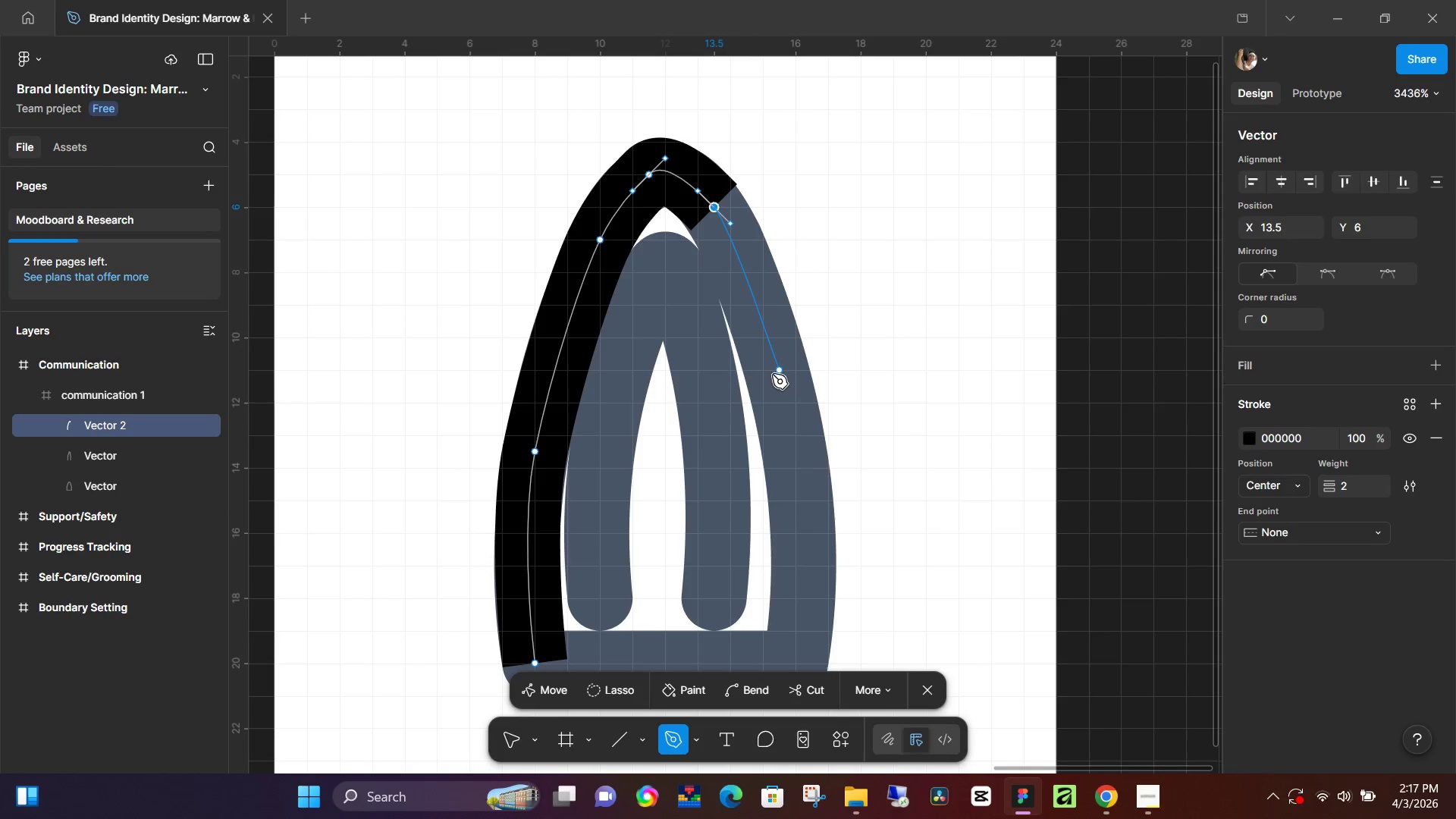 
left_click_drag(start_coordinate=[771, 373], to_coordinate=[780, 375])
 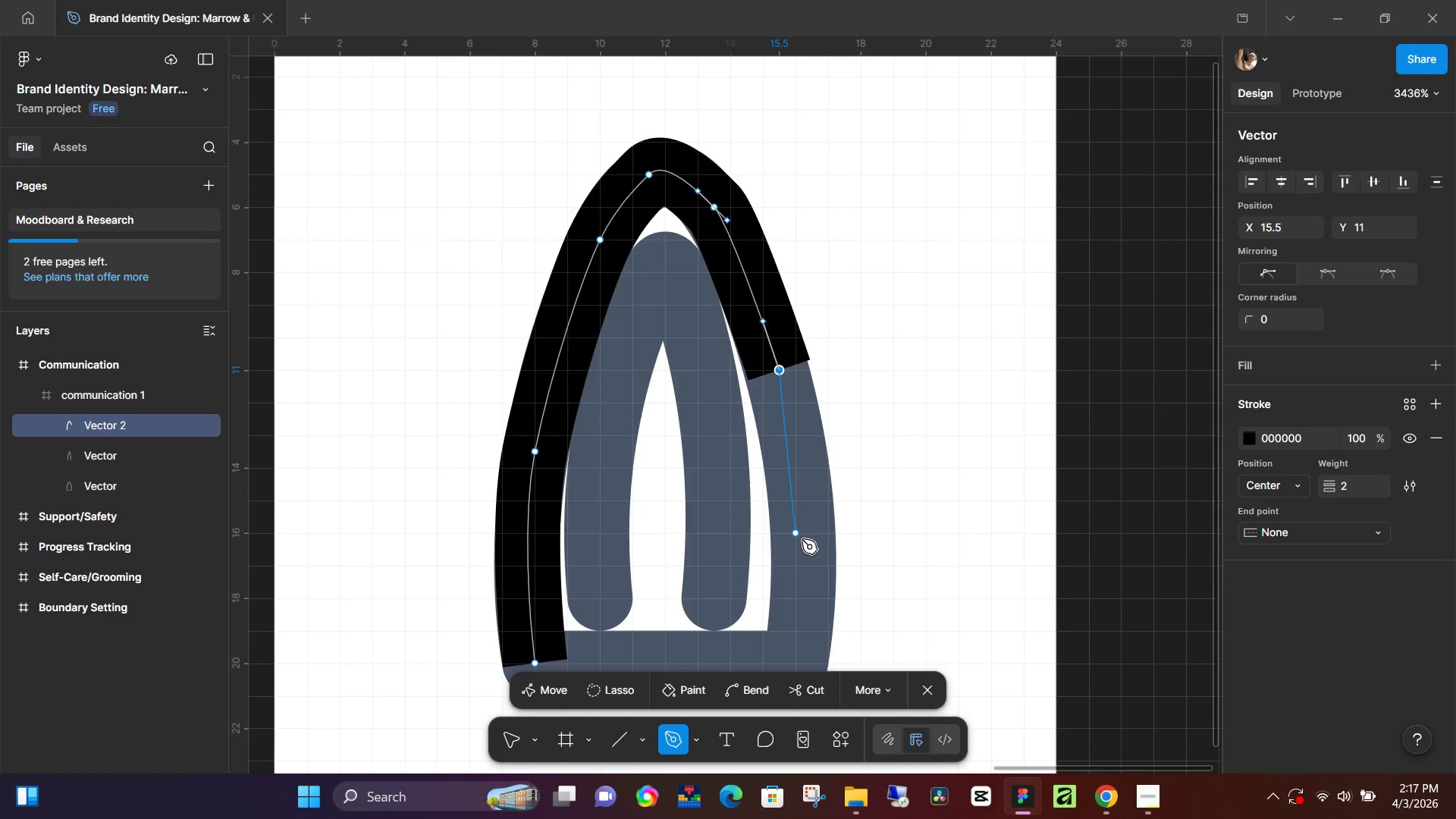 
left_click([802, 539])
 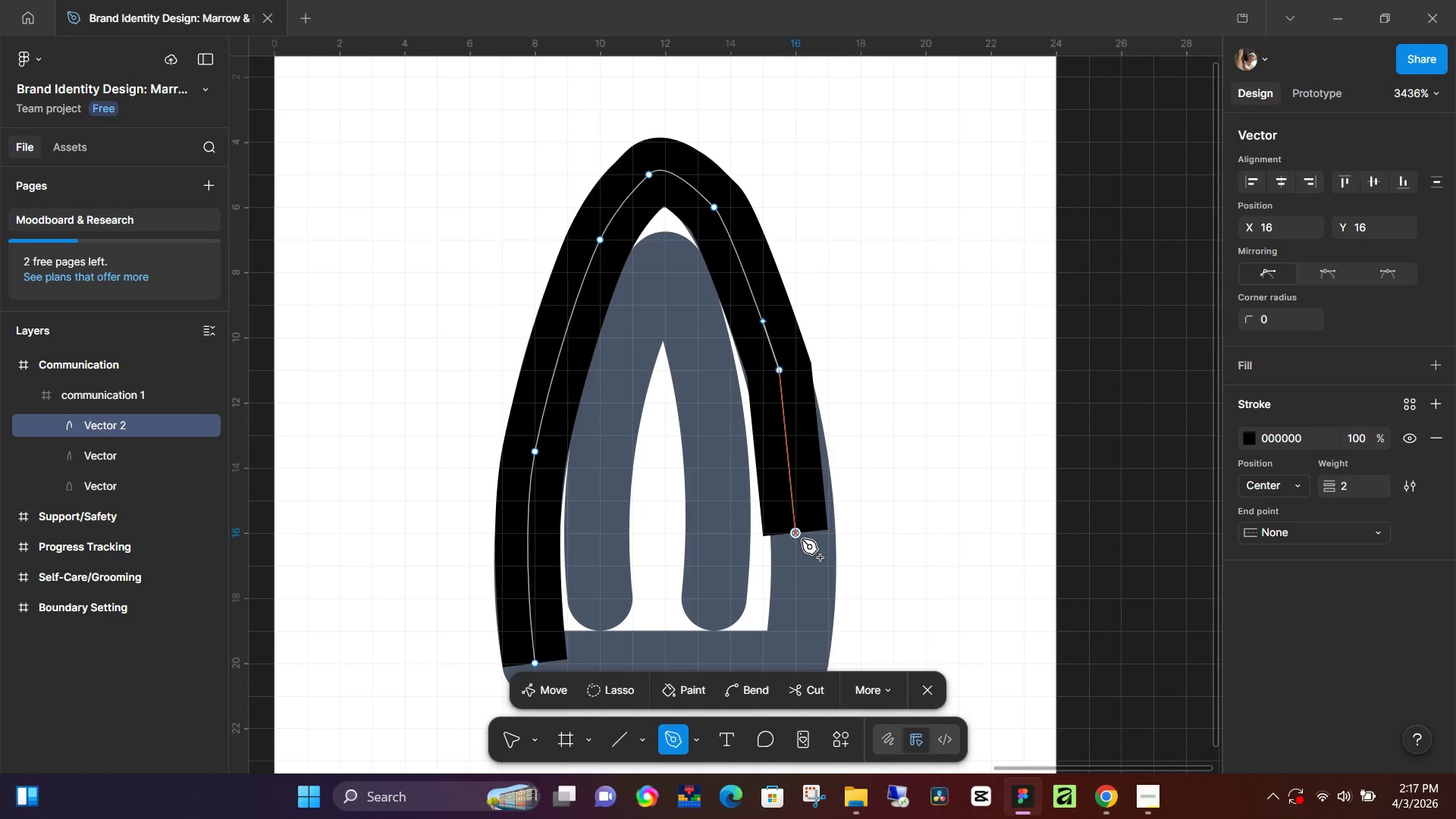 
key(Control+Z)
 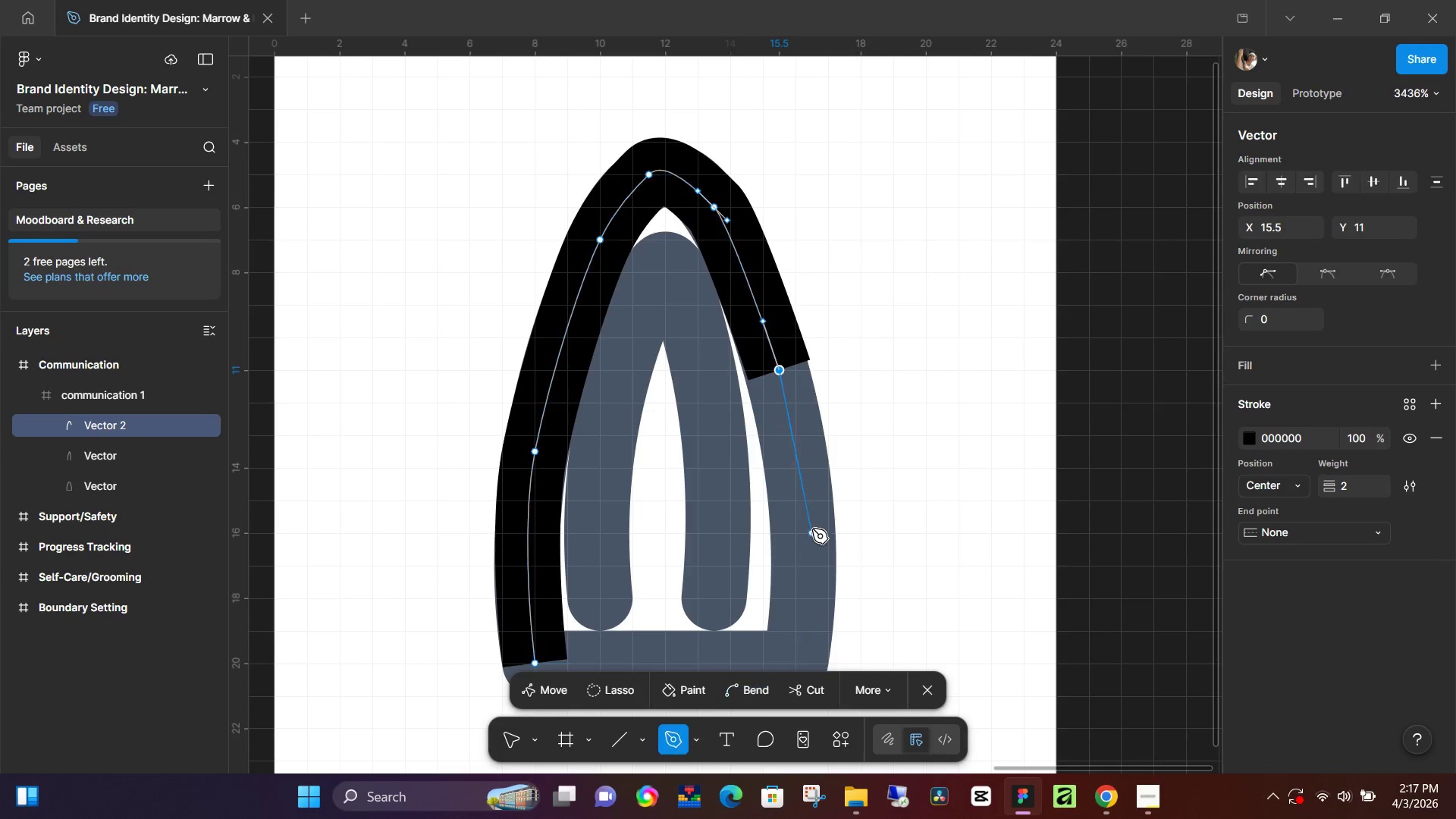 
left_click_drag(start_coordinate=[812, 529], to_coordinate=[811, 557])
 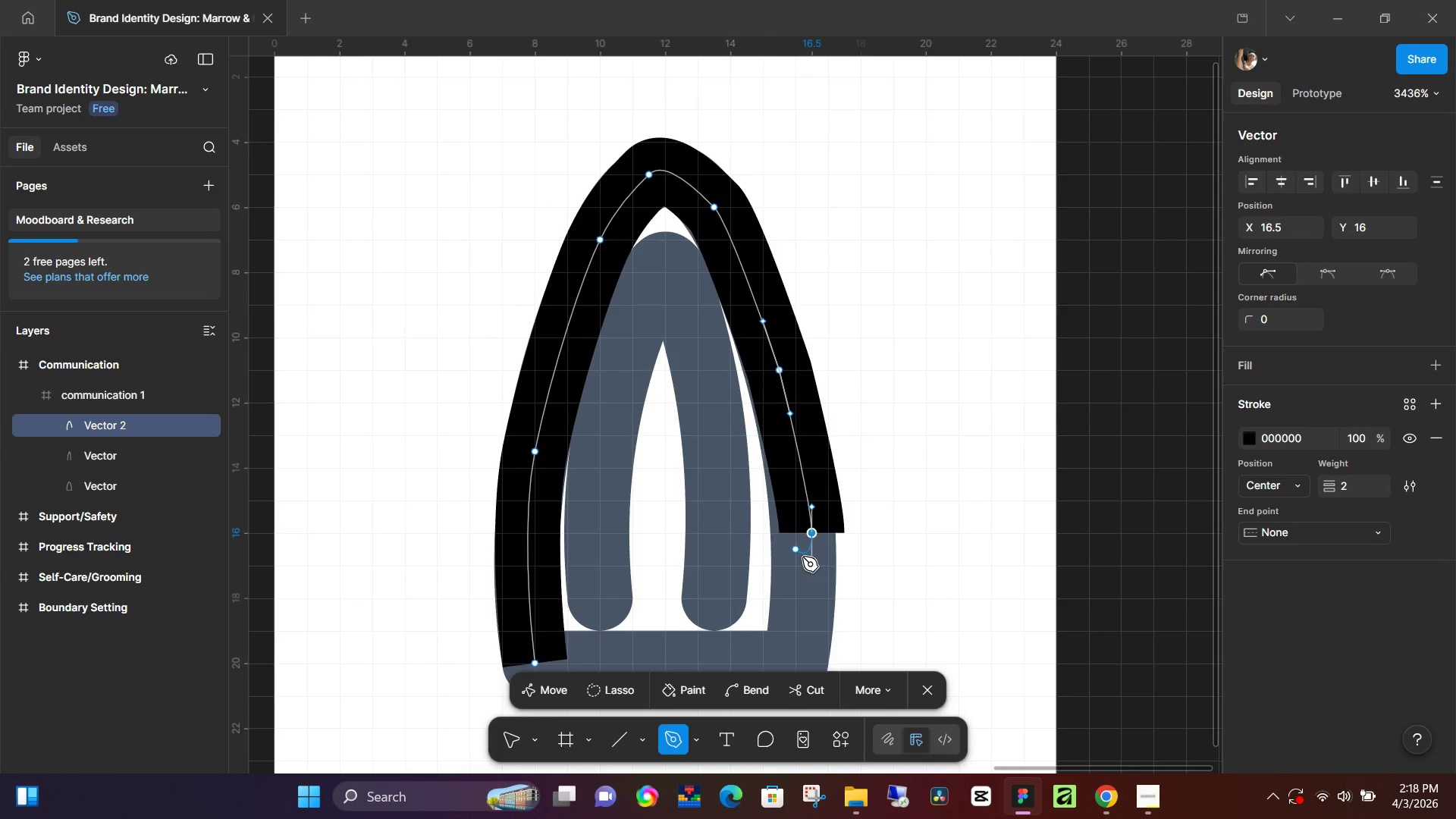 
scroll: coordinate [802, 553], scroll_direction: down, amount: 4.0
 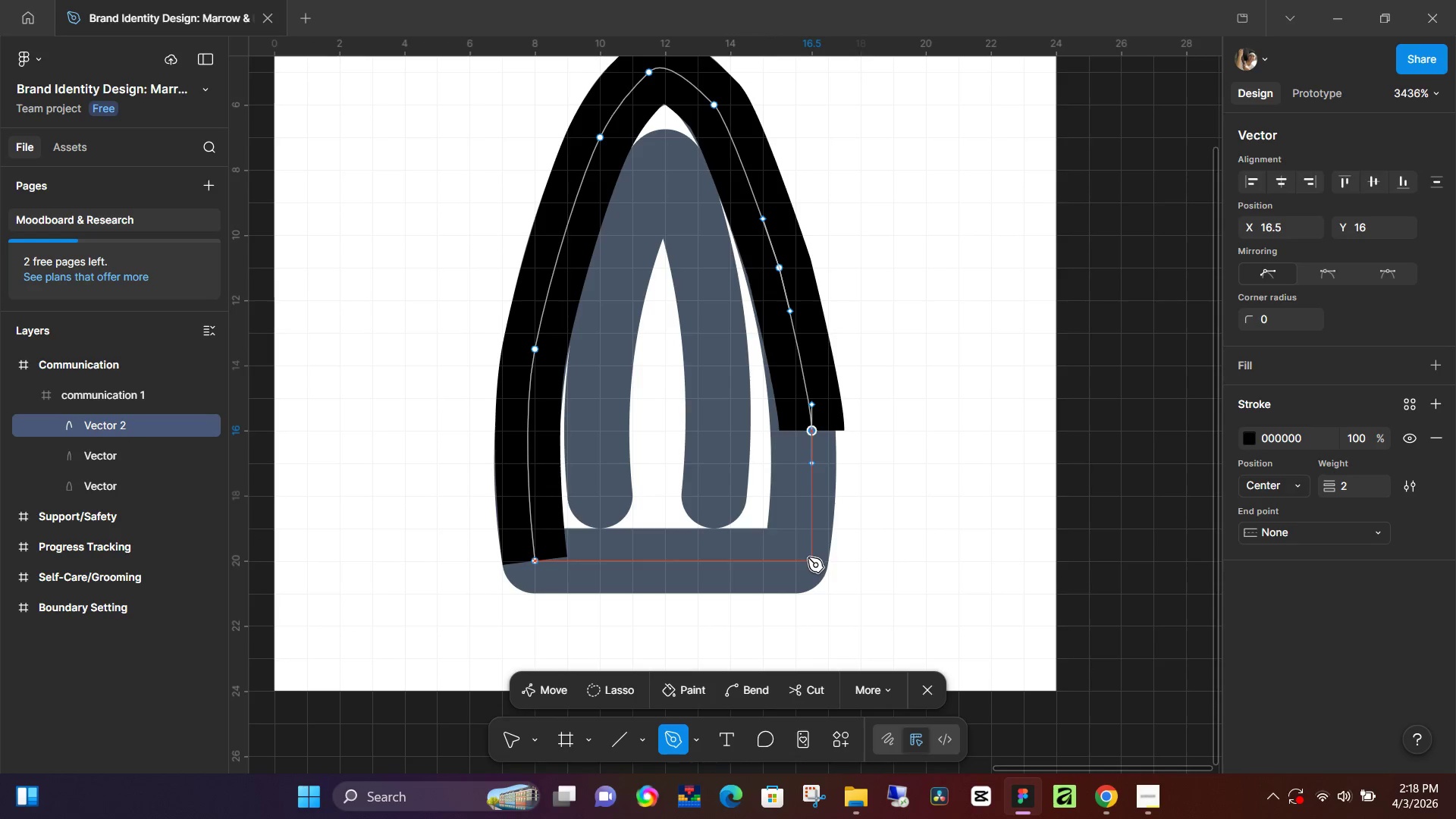 
left_click([808, 559])
 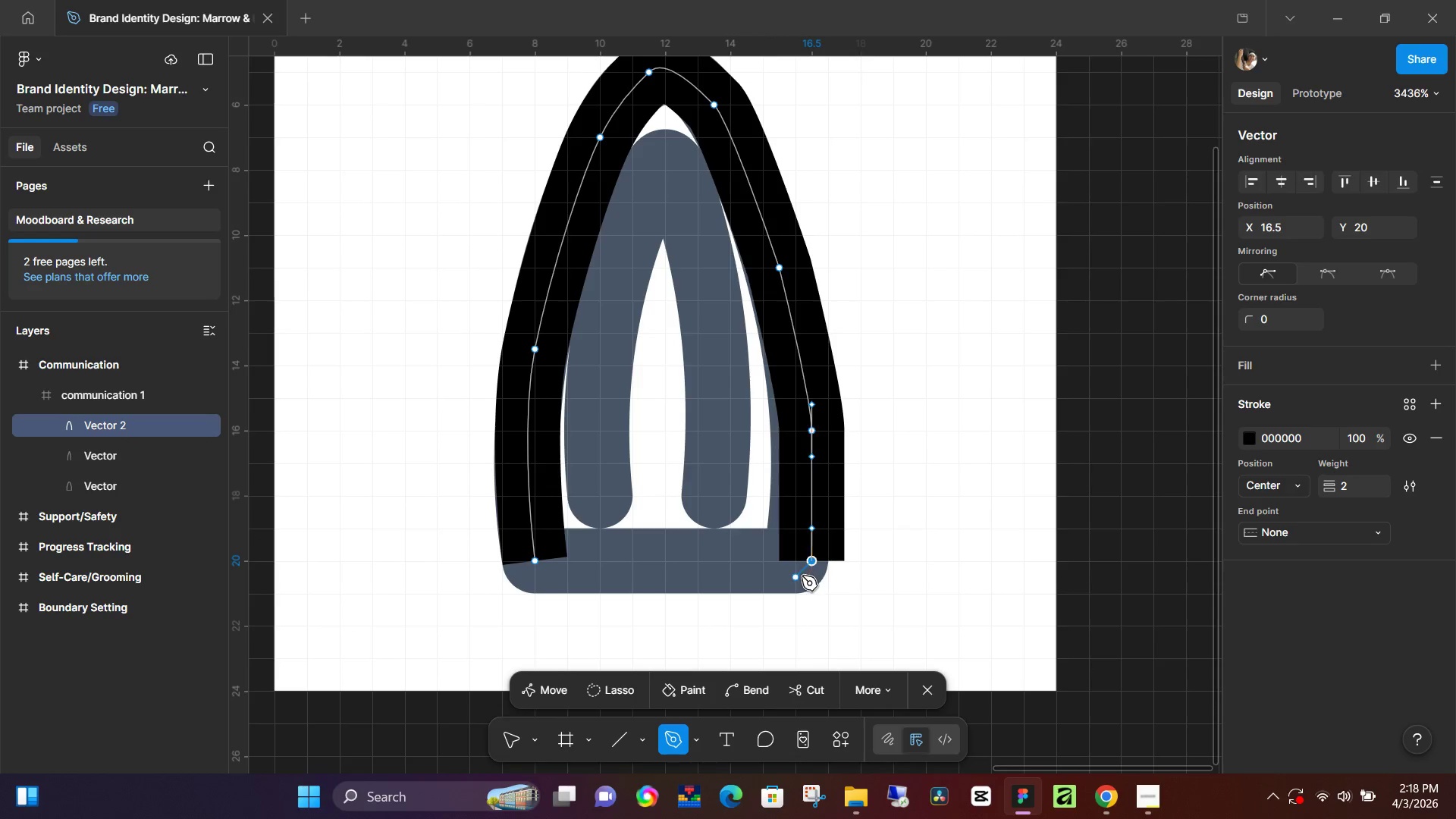 
left_click([802, 576])
 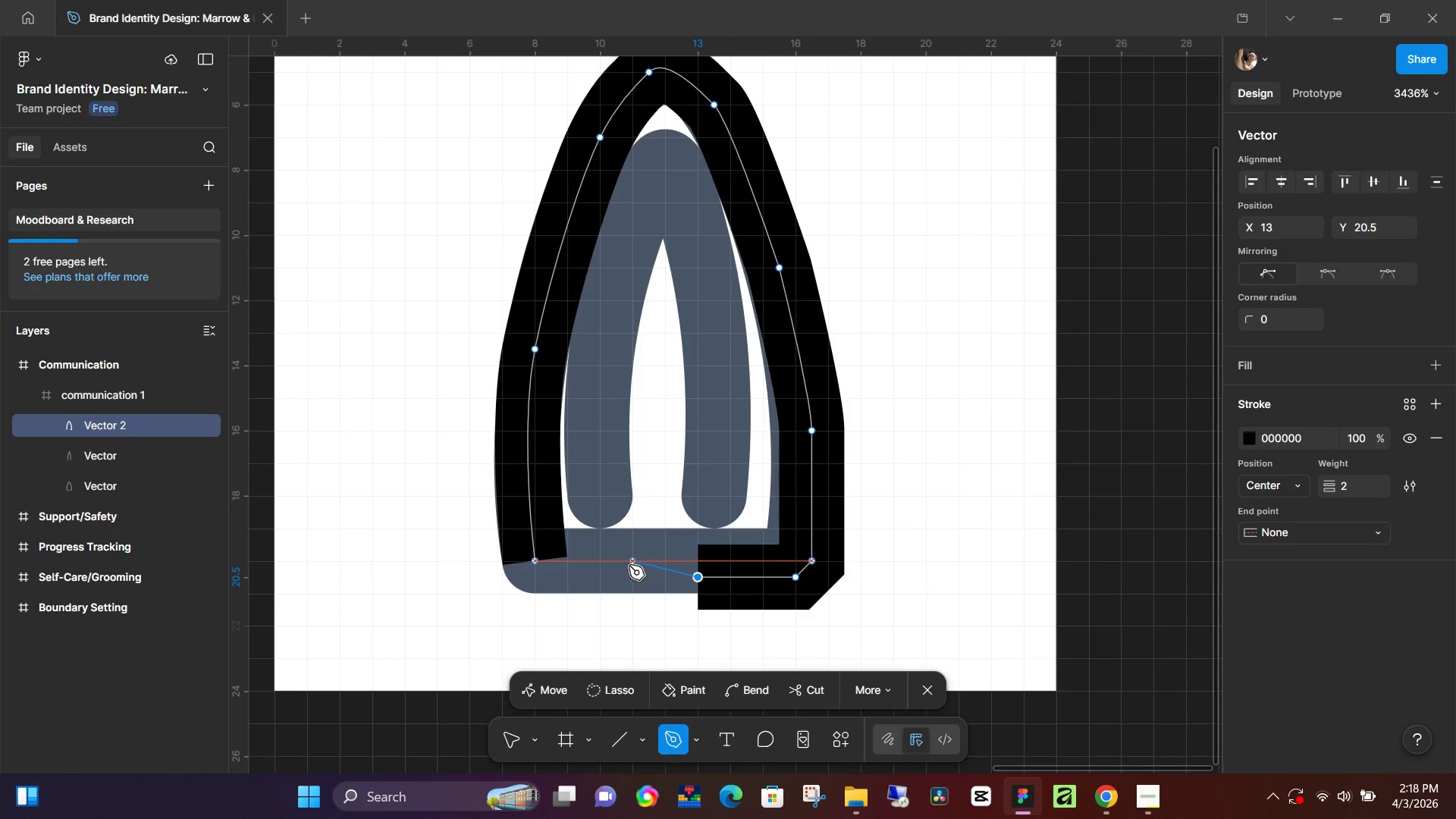 
key(Control+Z)
 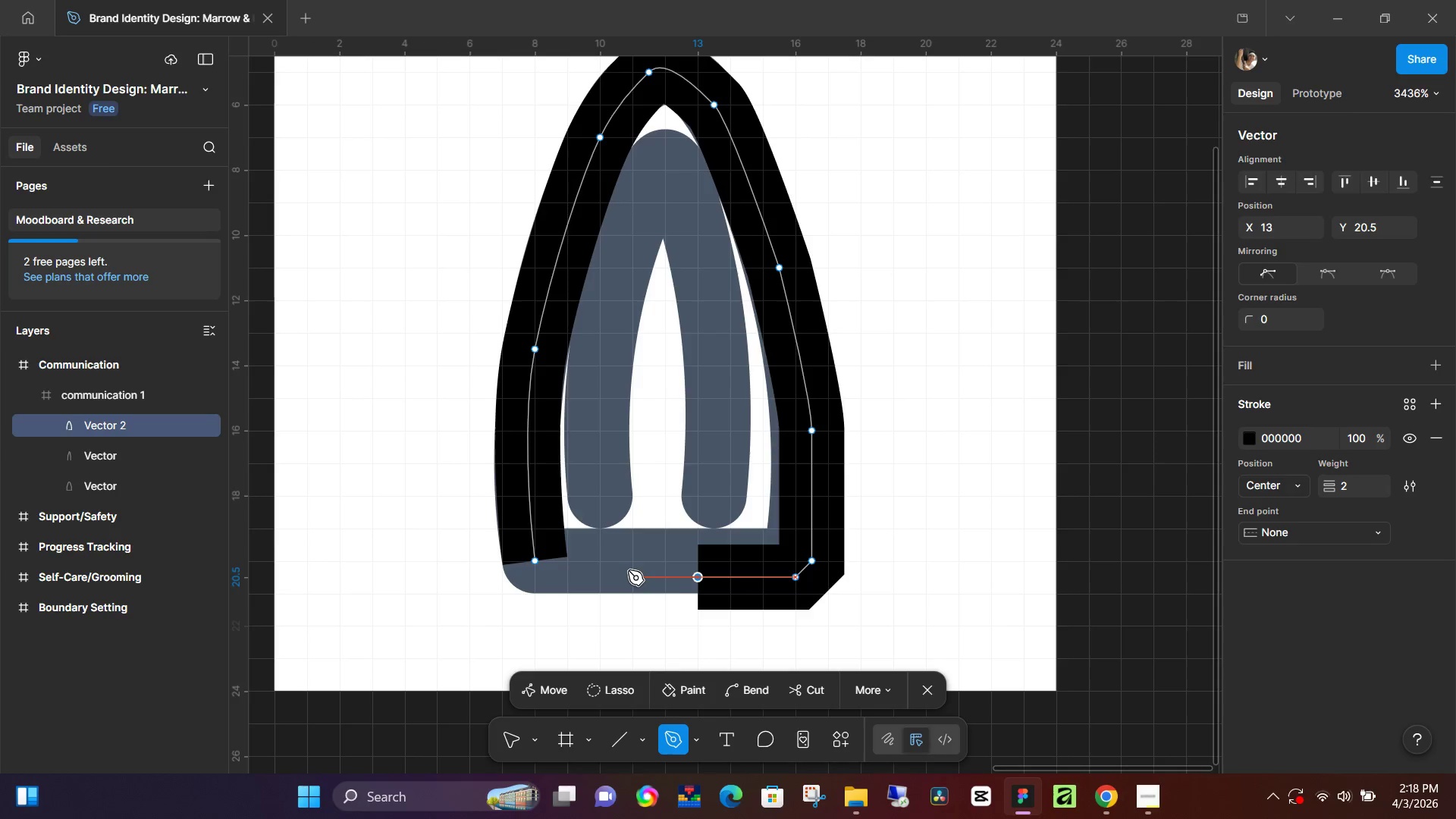 
left_click([623, 570])
 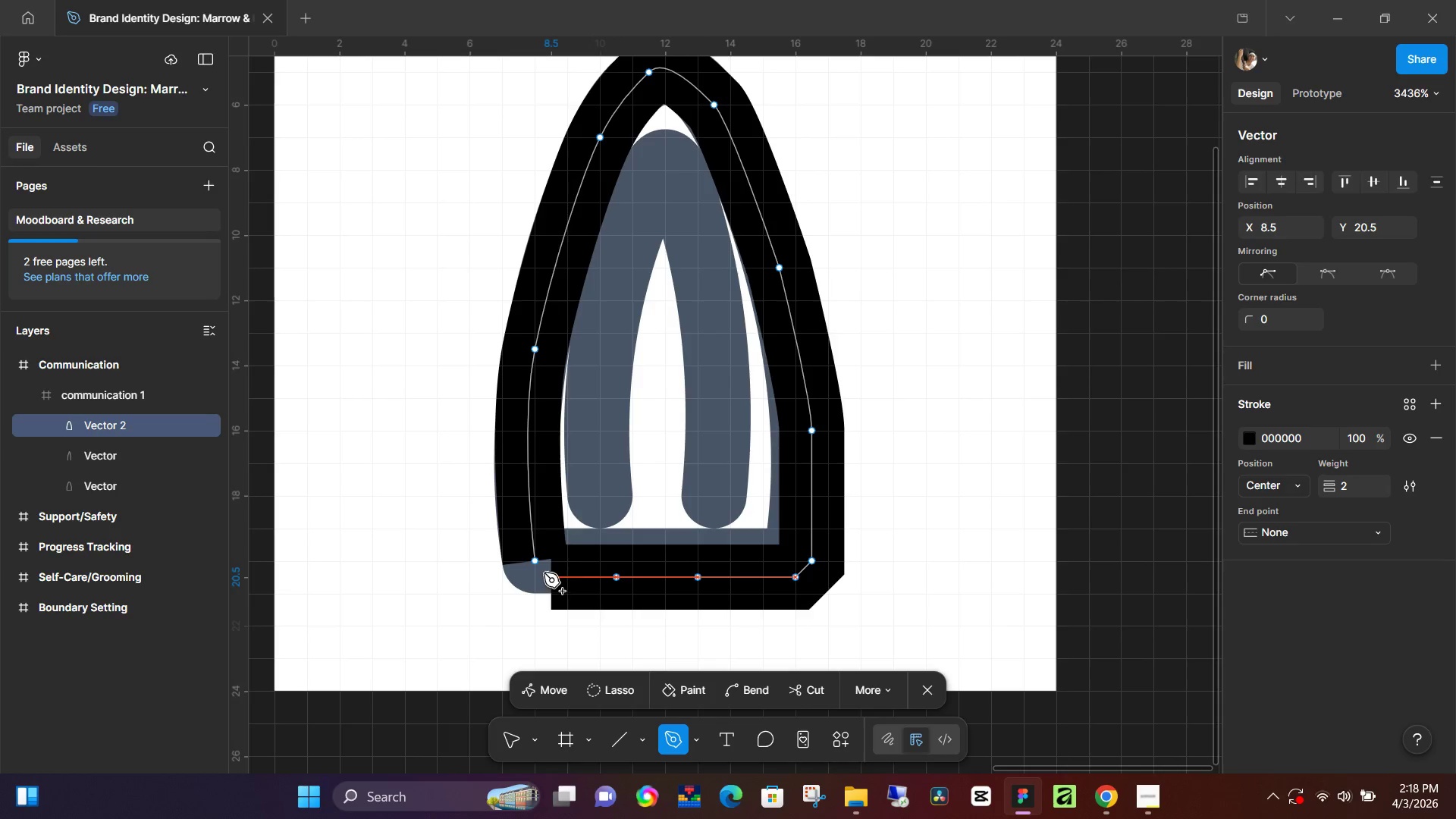 
left_click([537, 563])
 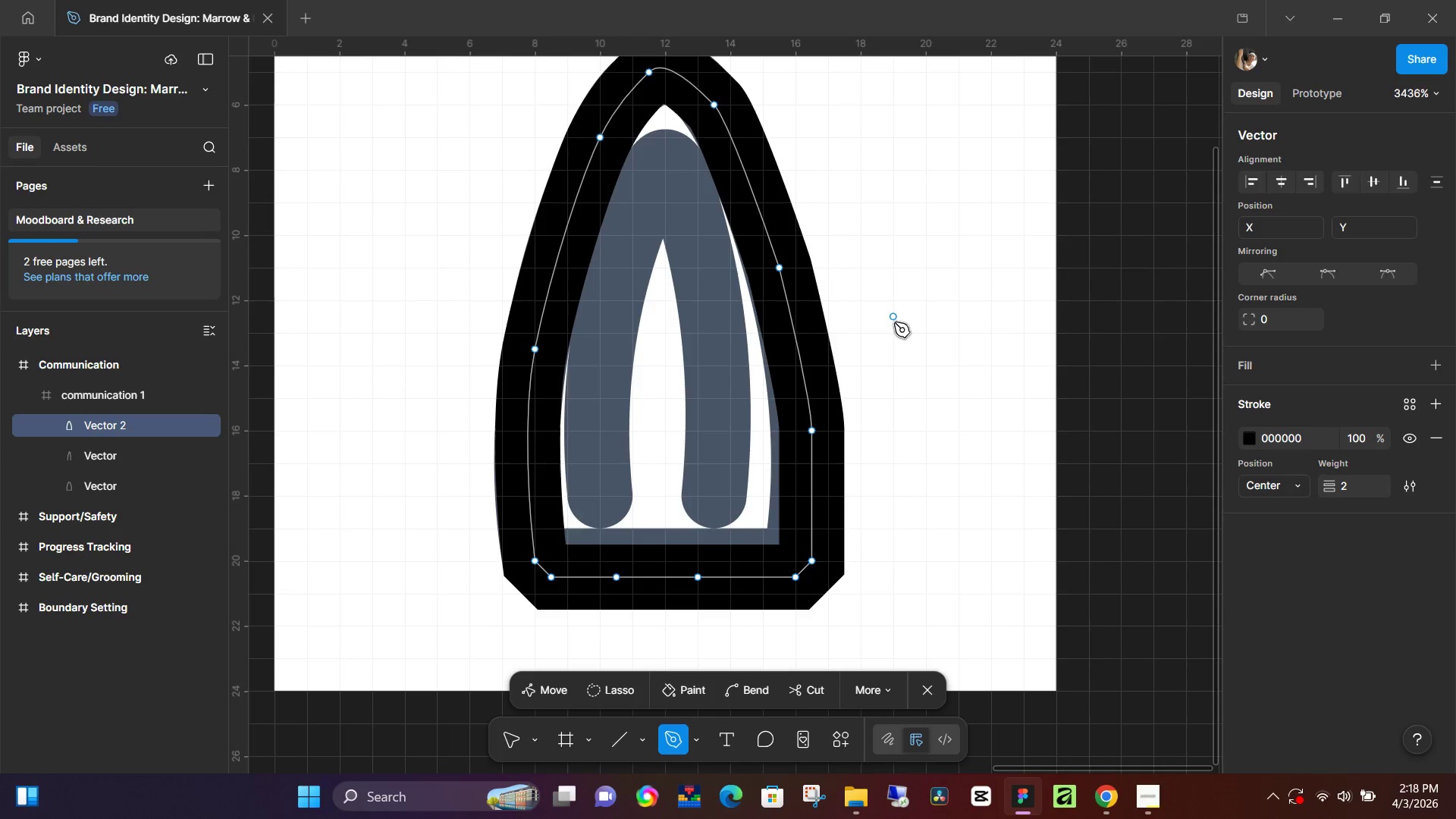 
scroll: coordinate [884, 336], scroll_direction: up, amount: 4.0
 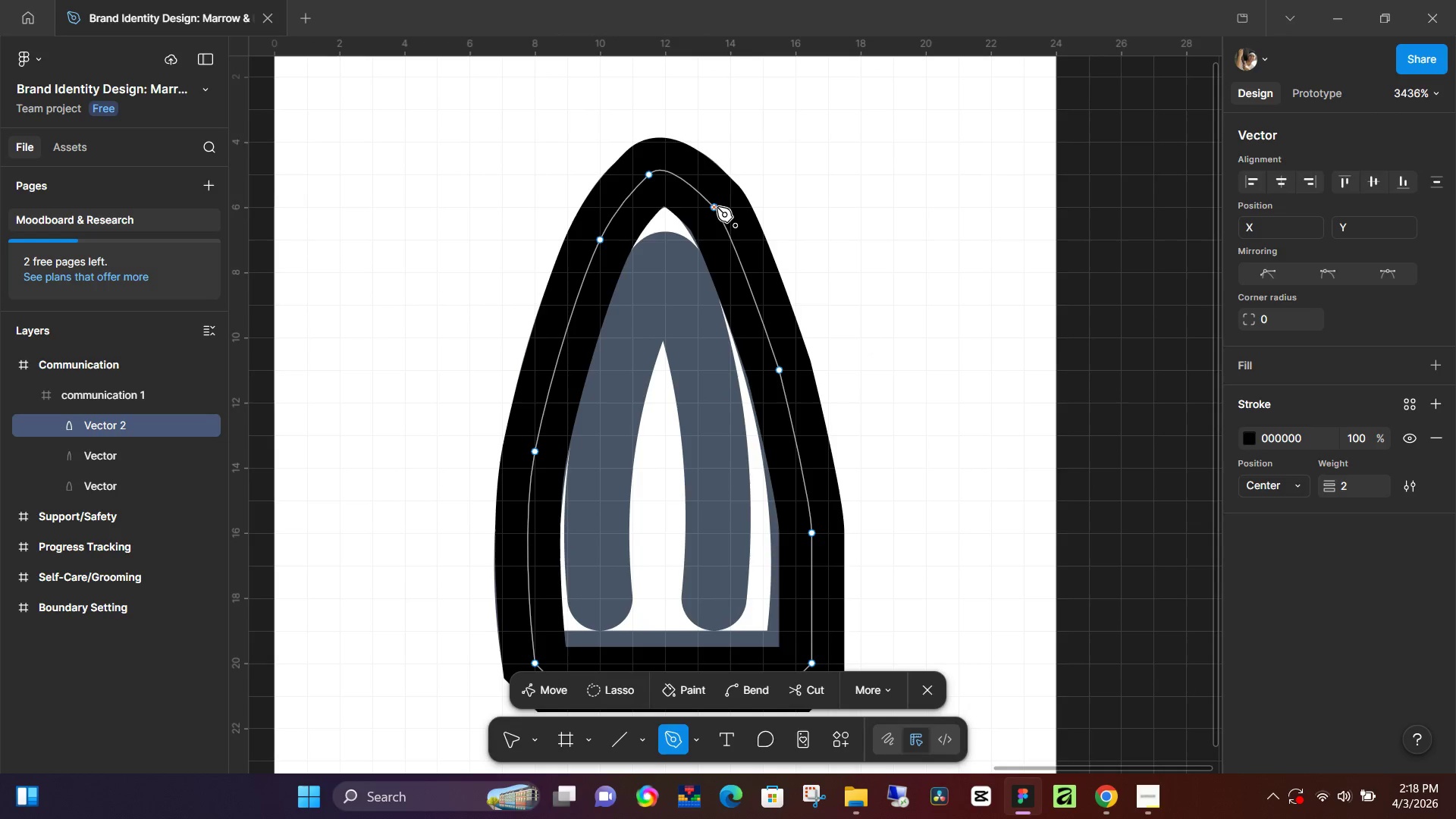 
left_click([717, 207])
 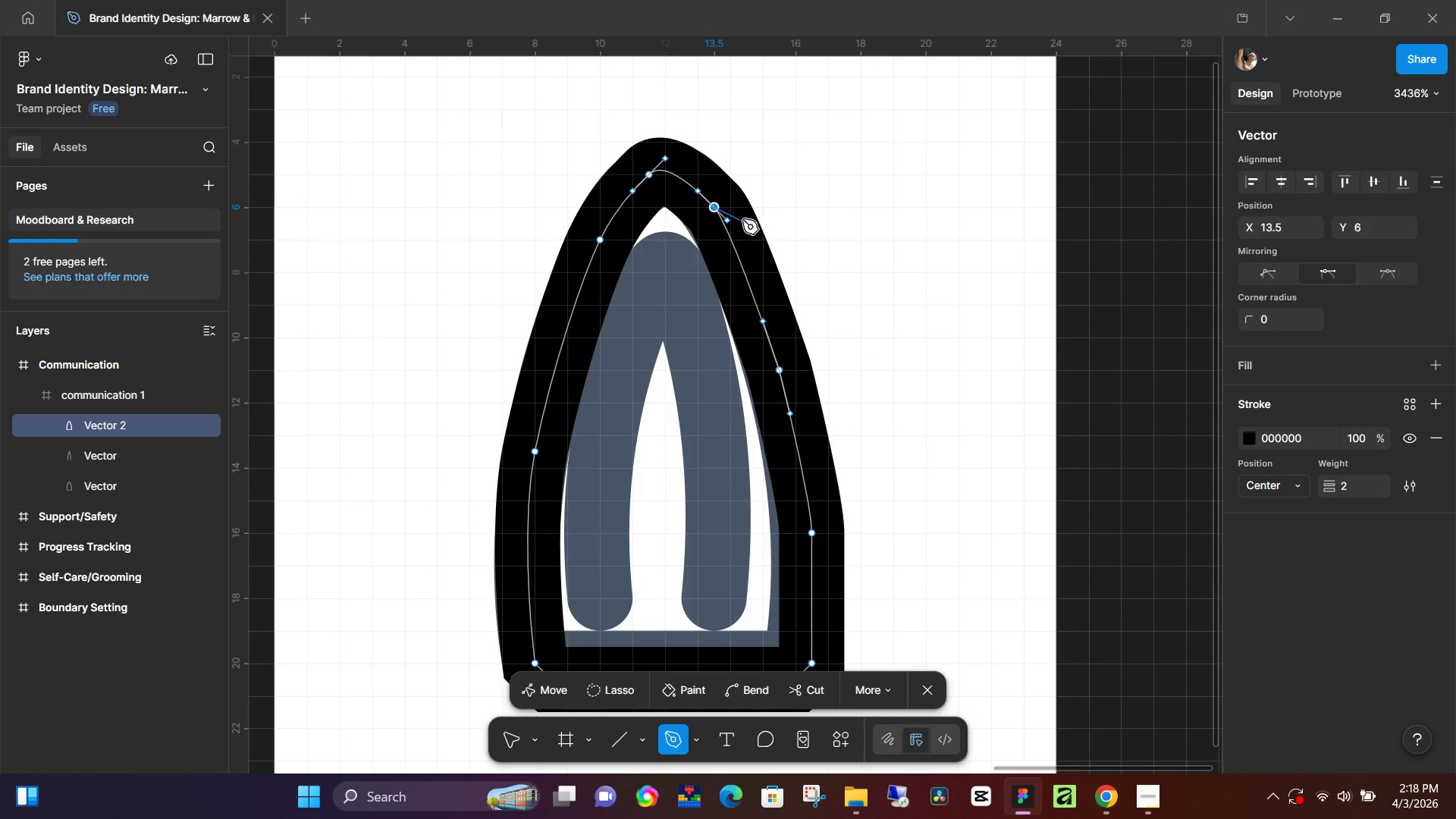 
hold_key(key=AltLeft, duration=1.51)
left_click_drag(start_coordinate=[730, 219], to_coordinate=[732, 228])
 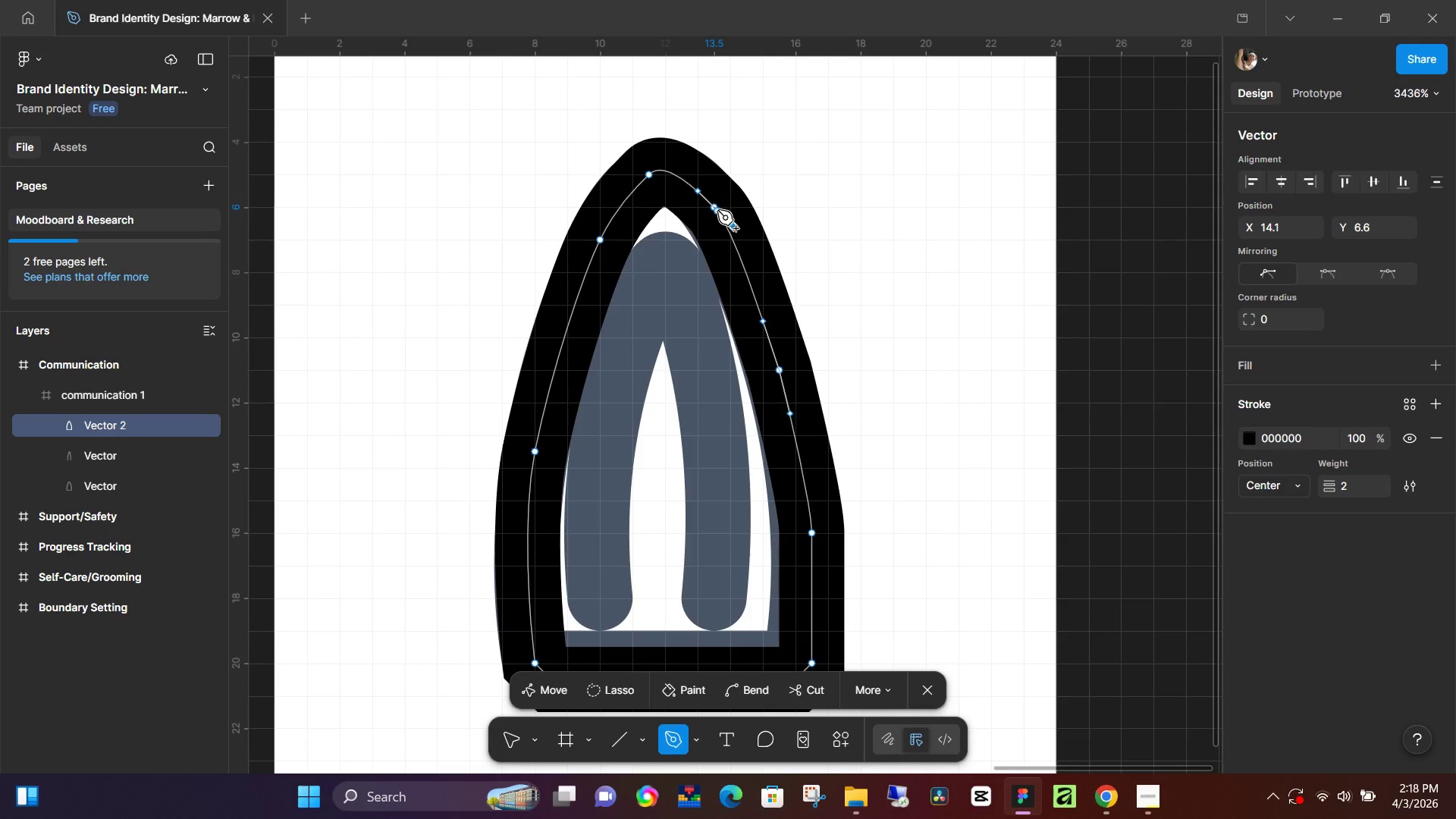 
hold_key(key=AltLeft, duration=1.17)
 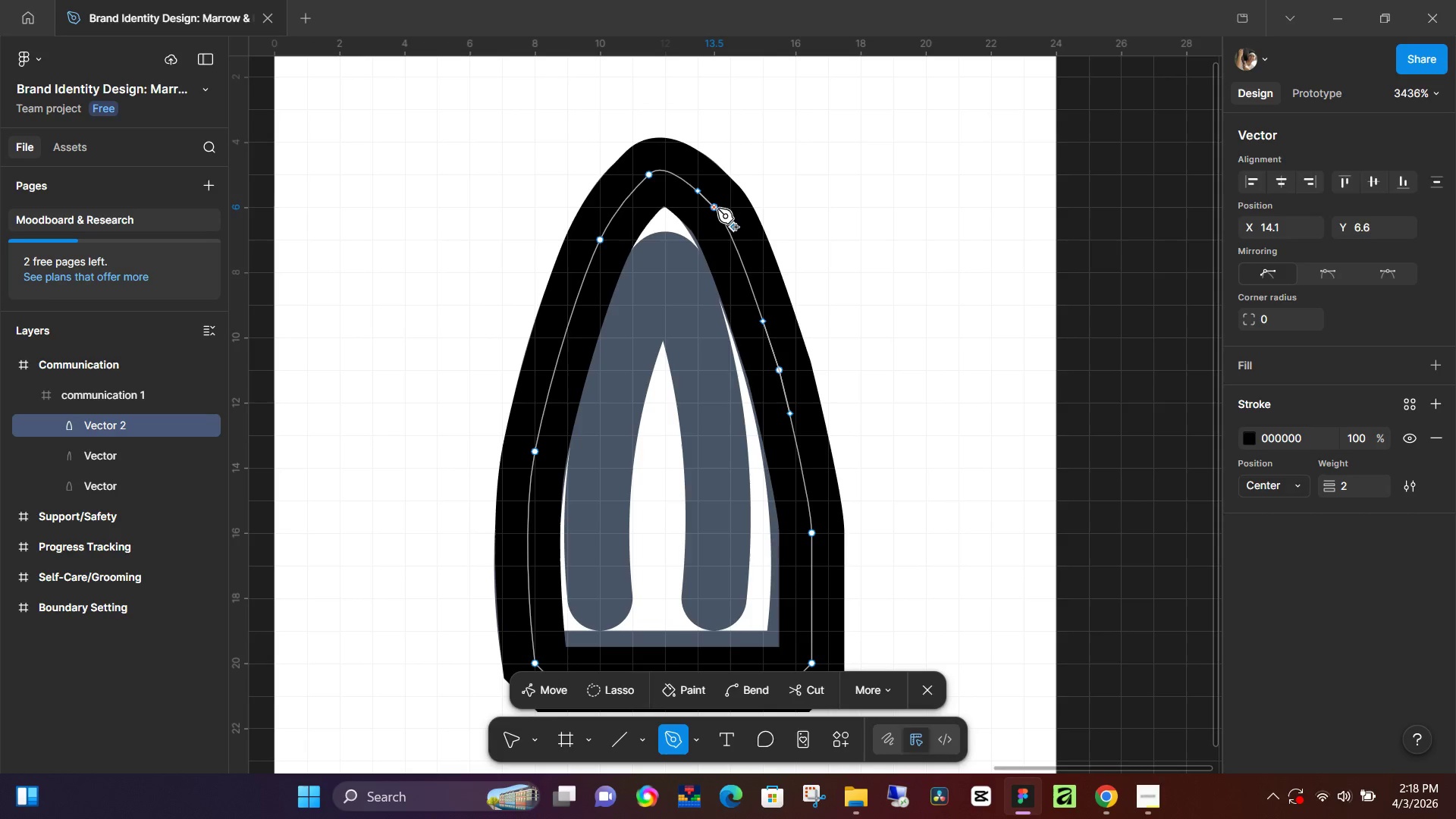 
left_click_drag(start_coordinate=[717, 209], to_coordinate=[704, 225])
 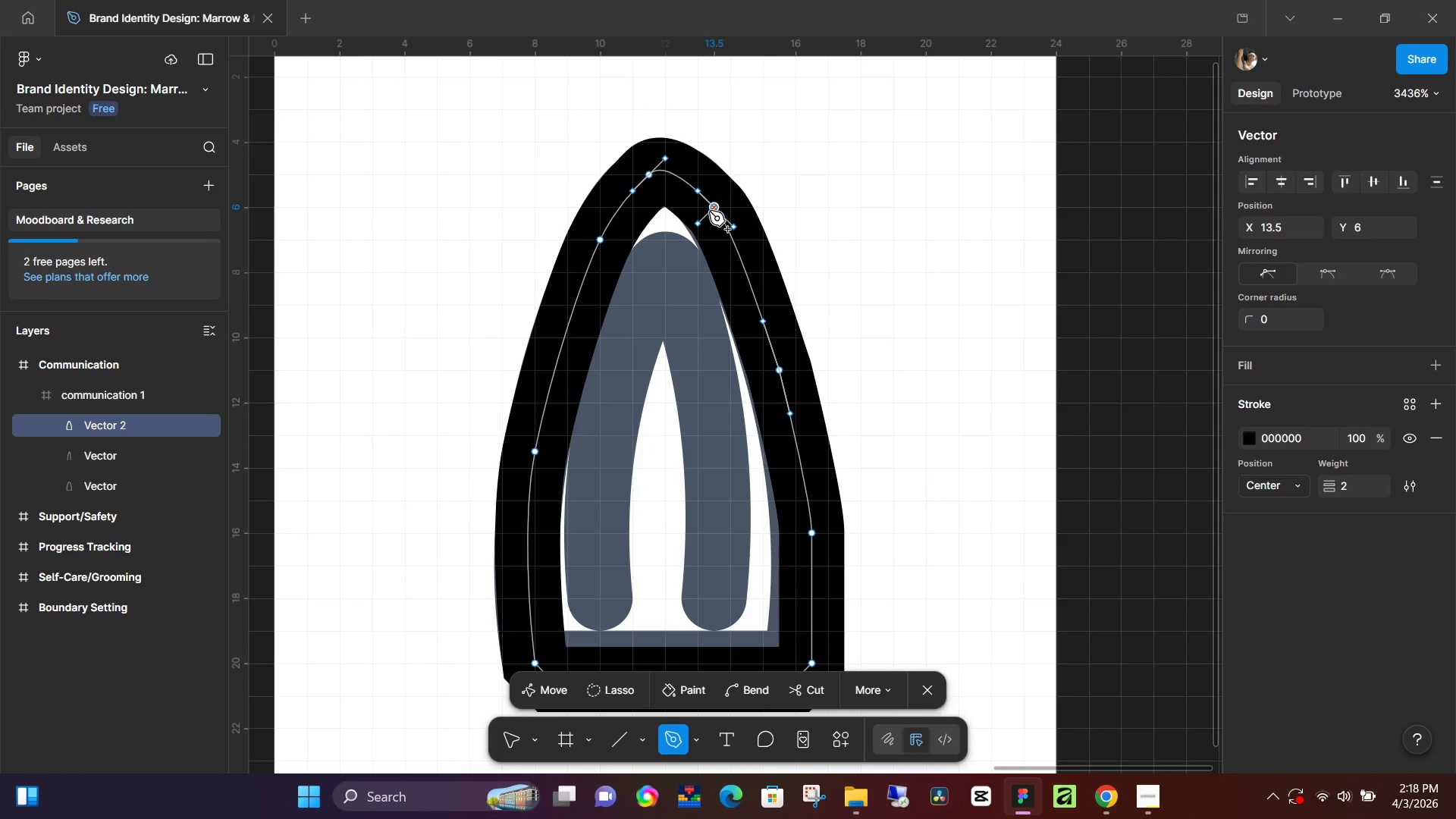 
left_click([714, 207])
 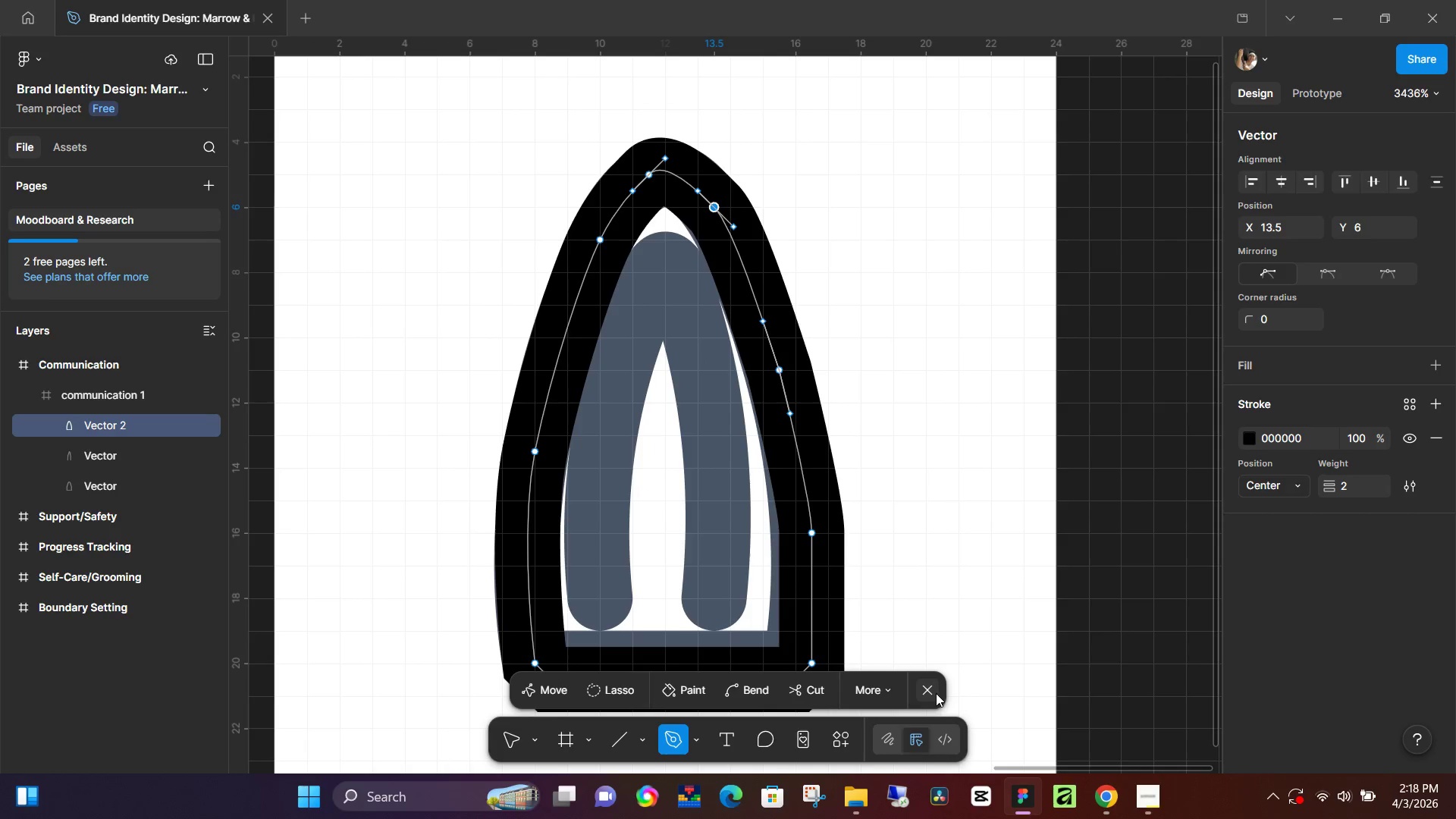 
left_click([940, 692])
 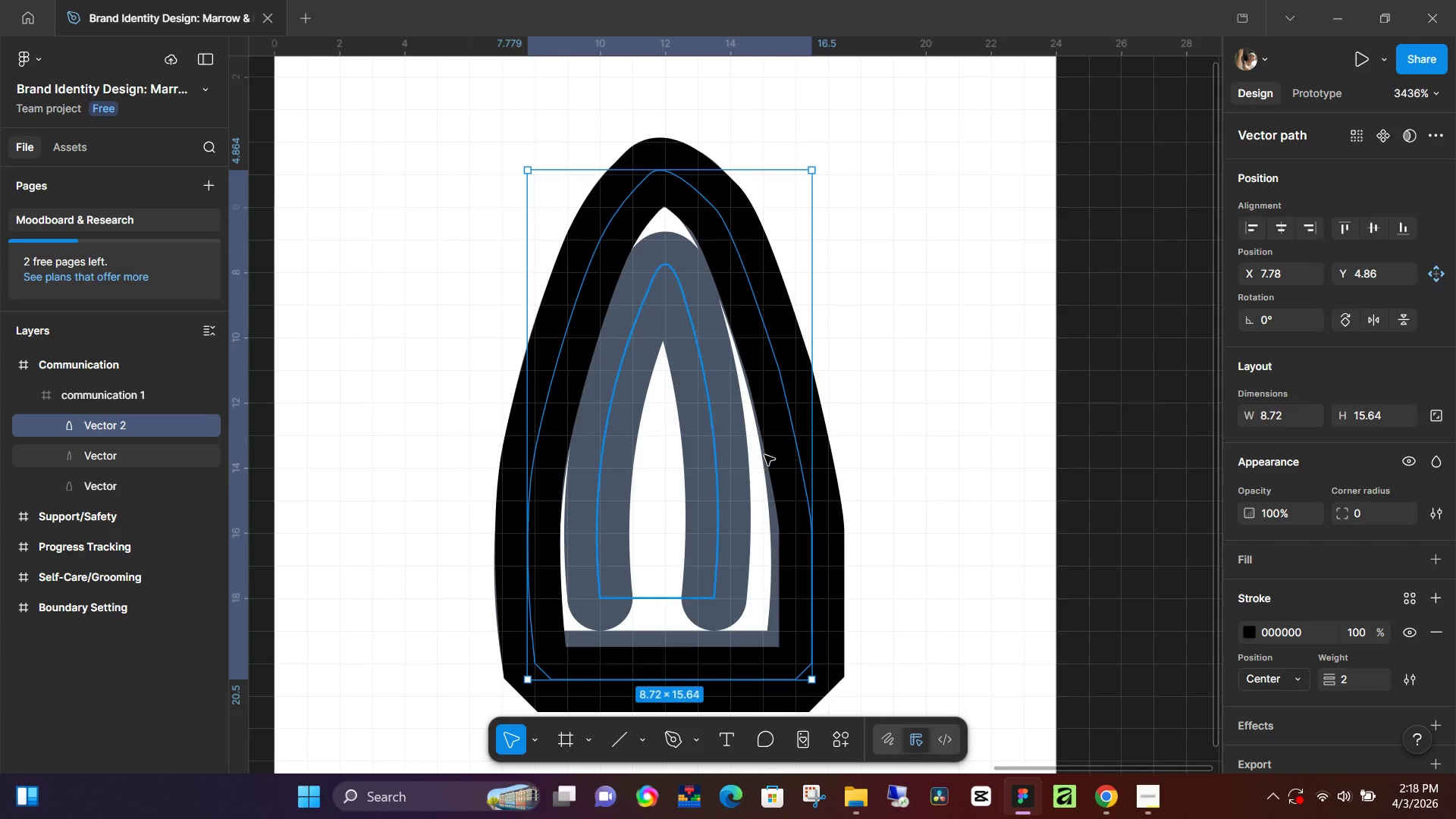 
double_click([746, 221])
 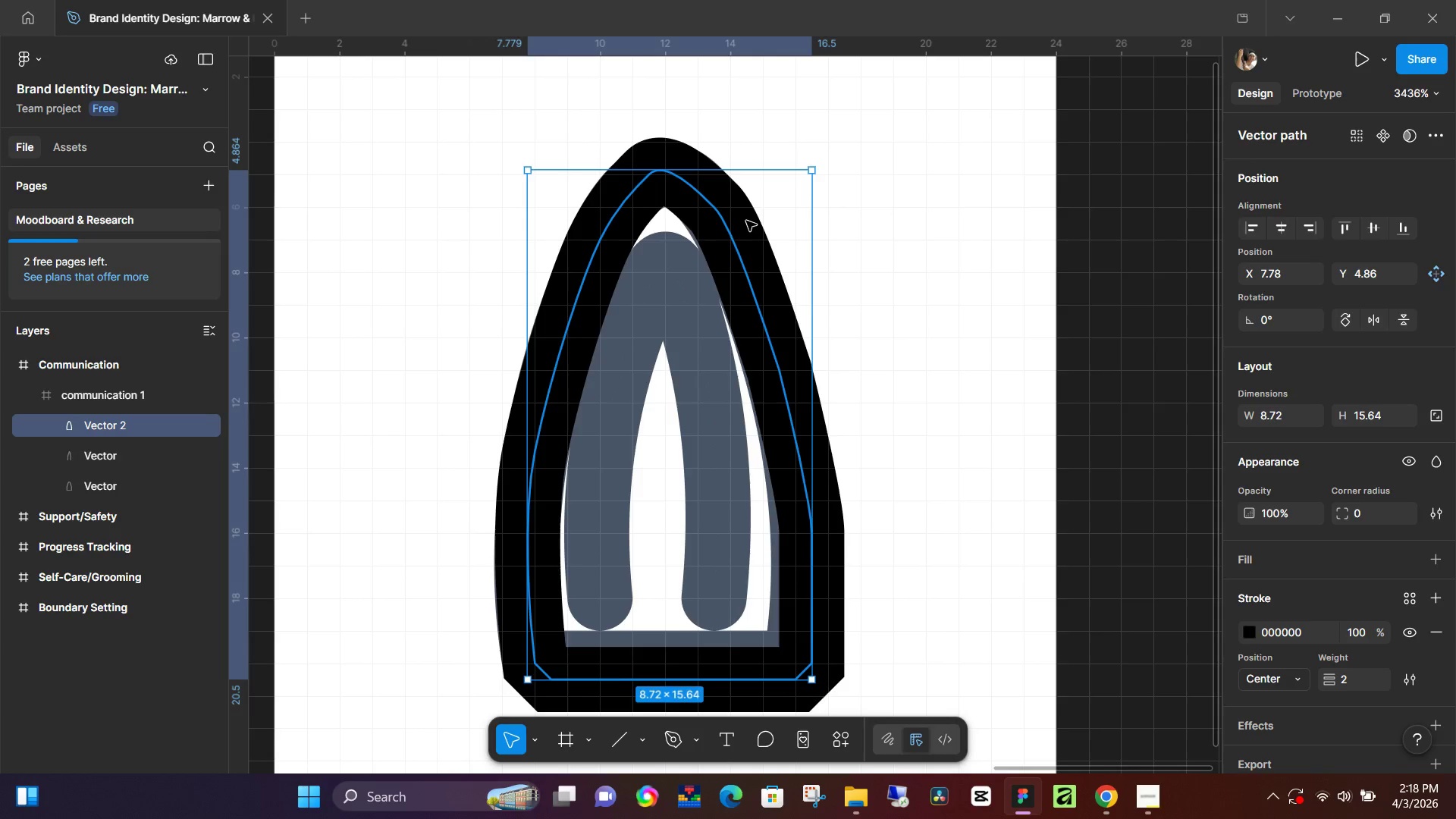 
triple_click([746, 221])
 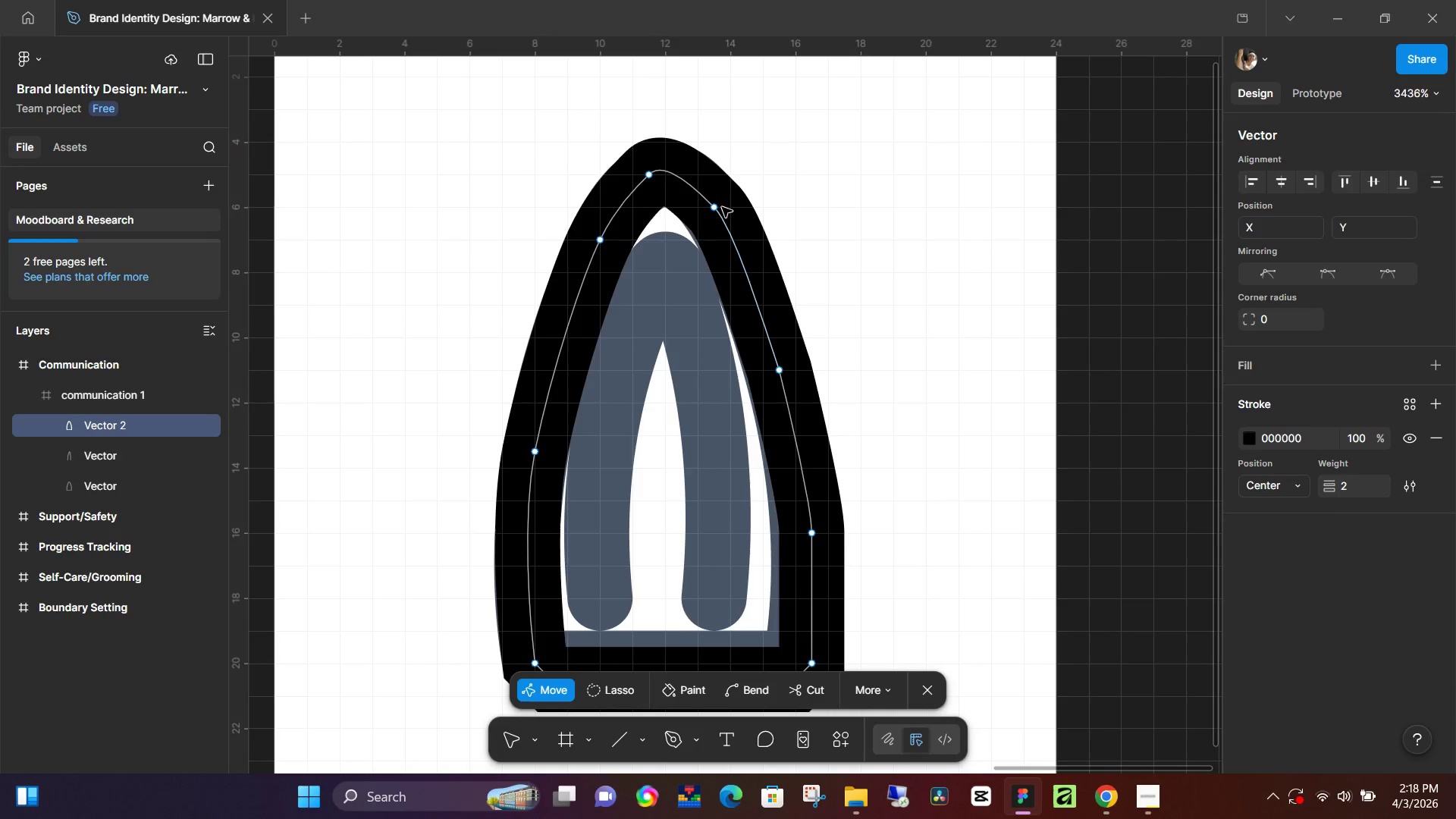 
hold_key(key=AltLeft, duration=1.52)
left_click_drag(start_coordinate=[714, 209], to_coordinate=[719, 212])
 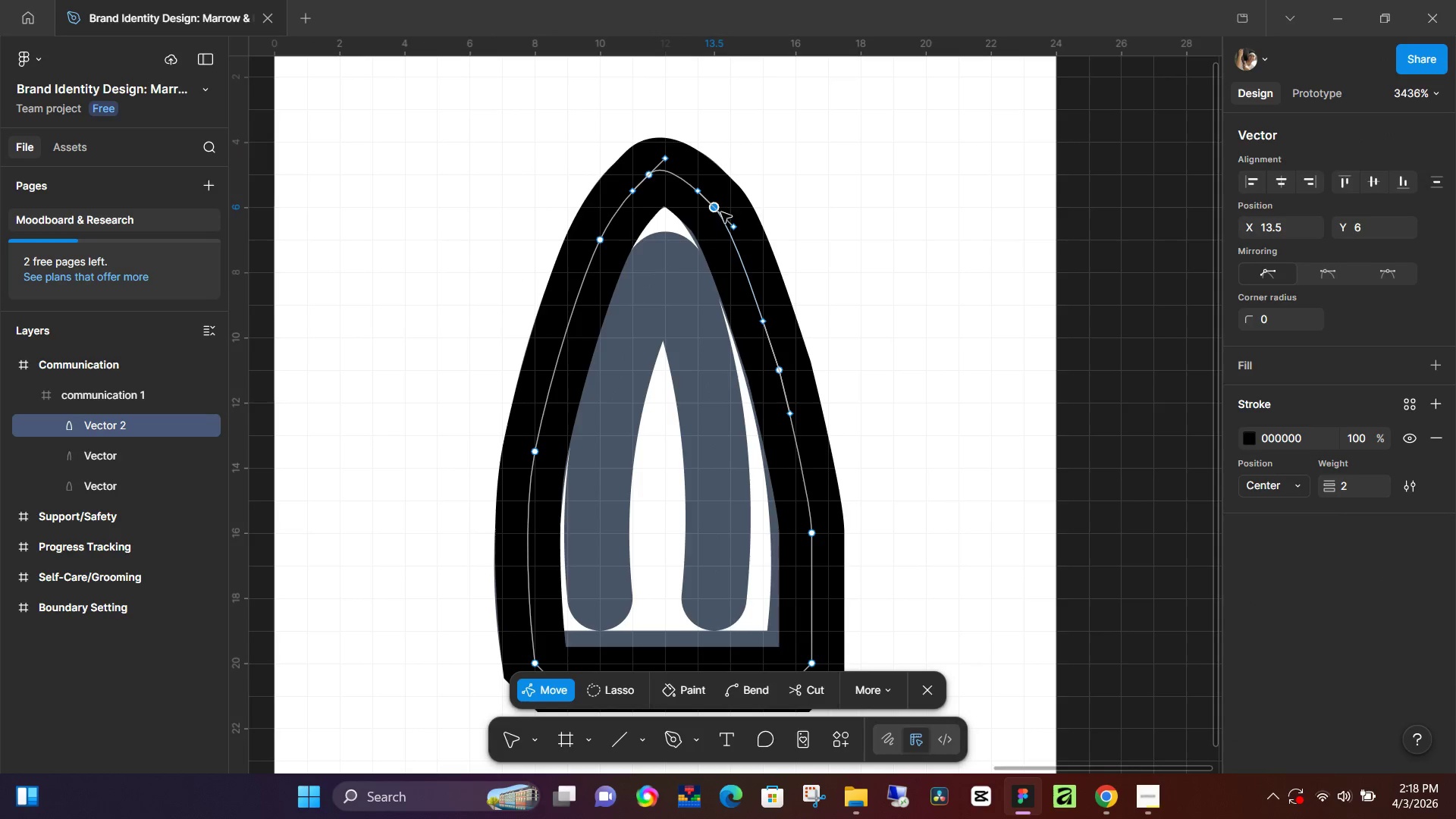 
hold_key(key=AltLeft, duration=0.72)
 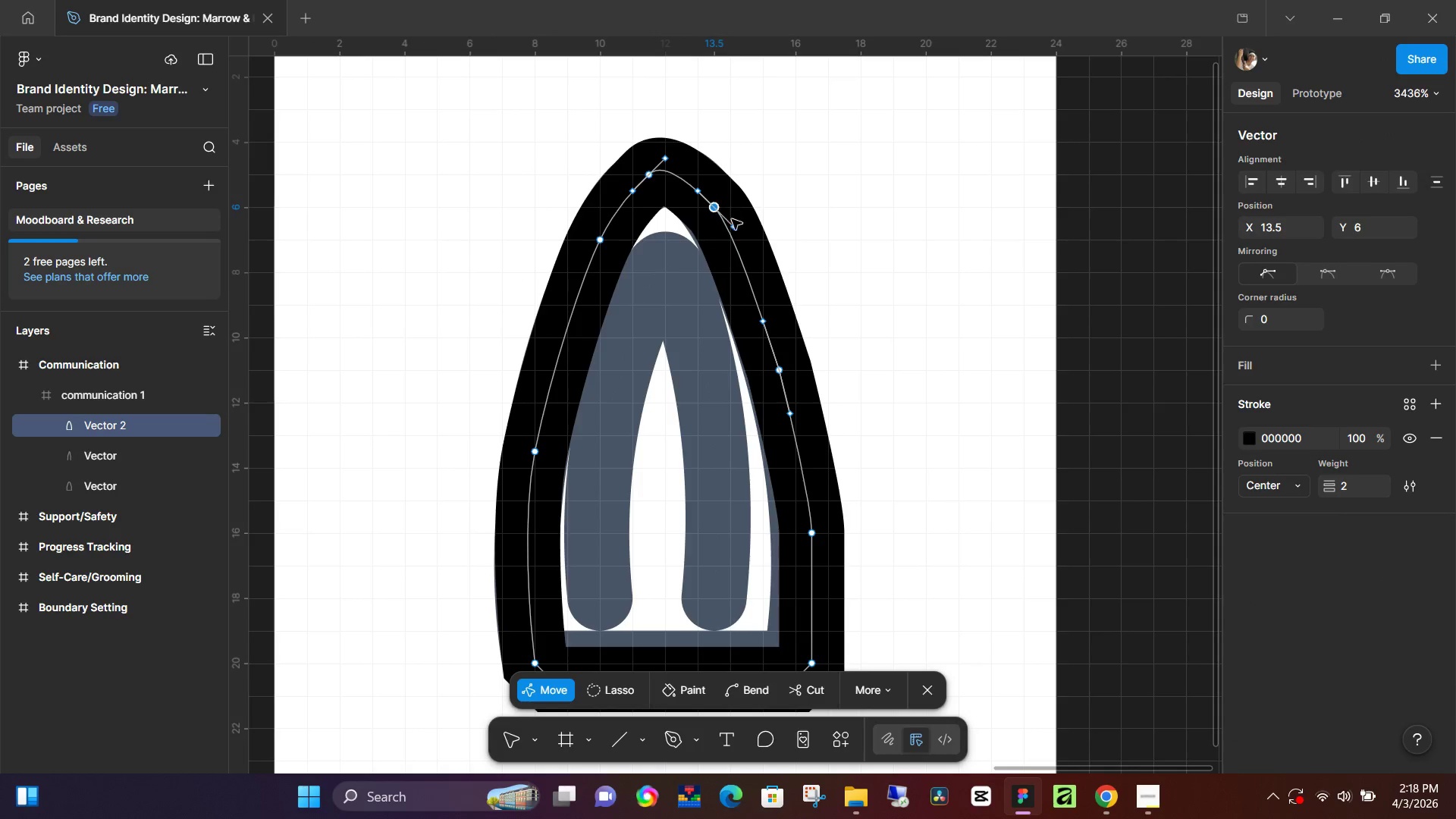 
hold_key(key=AltLeft, duration=1.51)
left_click_drag(start_coordinate=[734, 225], to_coordinate=[717, 208])
 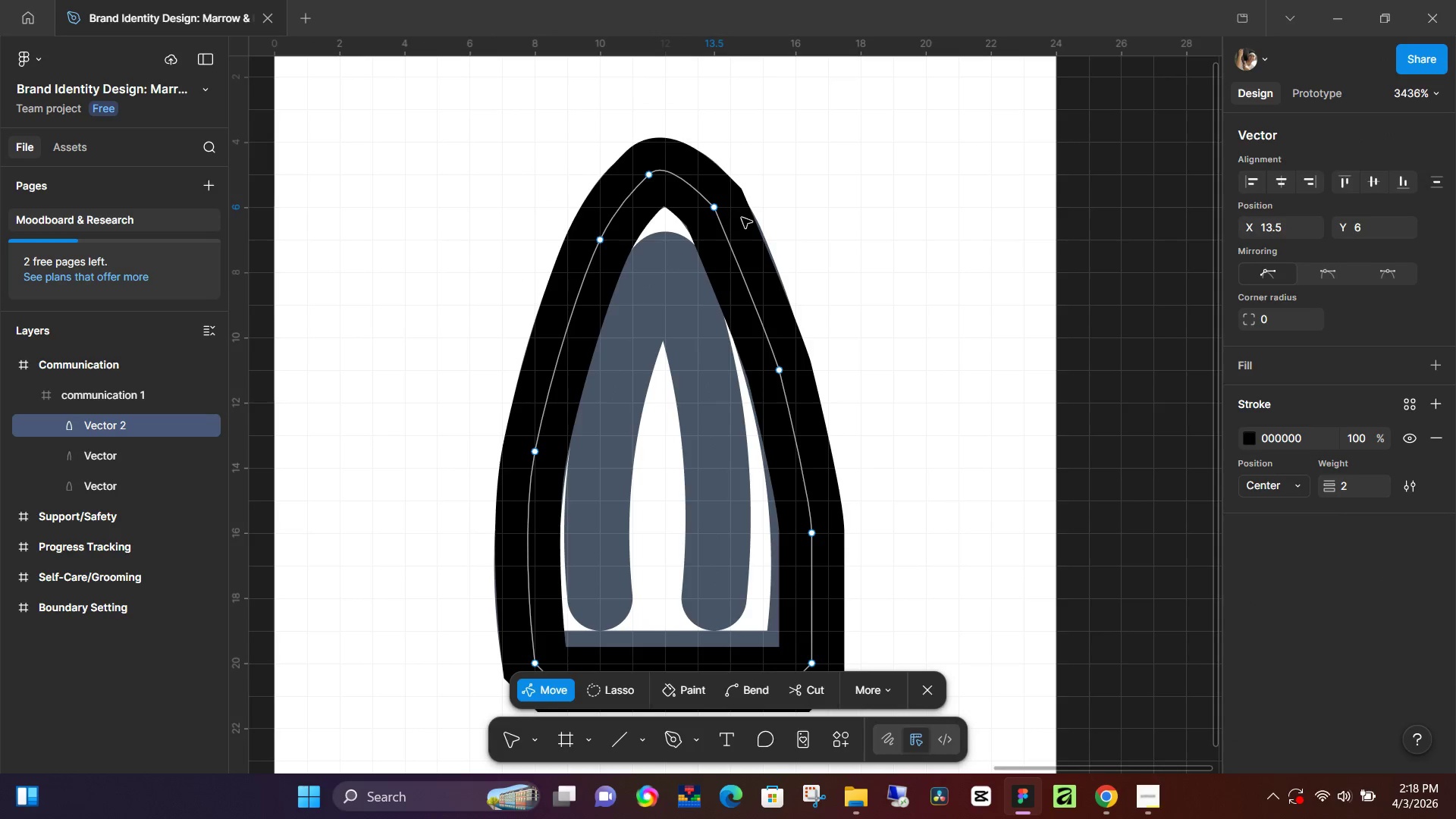 
hold_key(key=AltLeft, duration=1.5)
 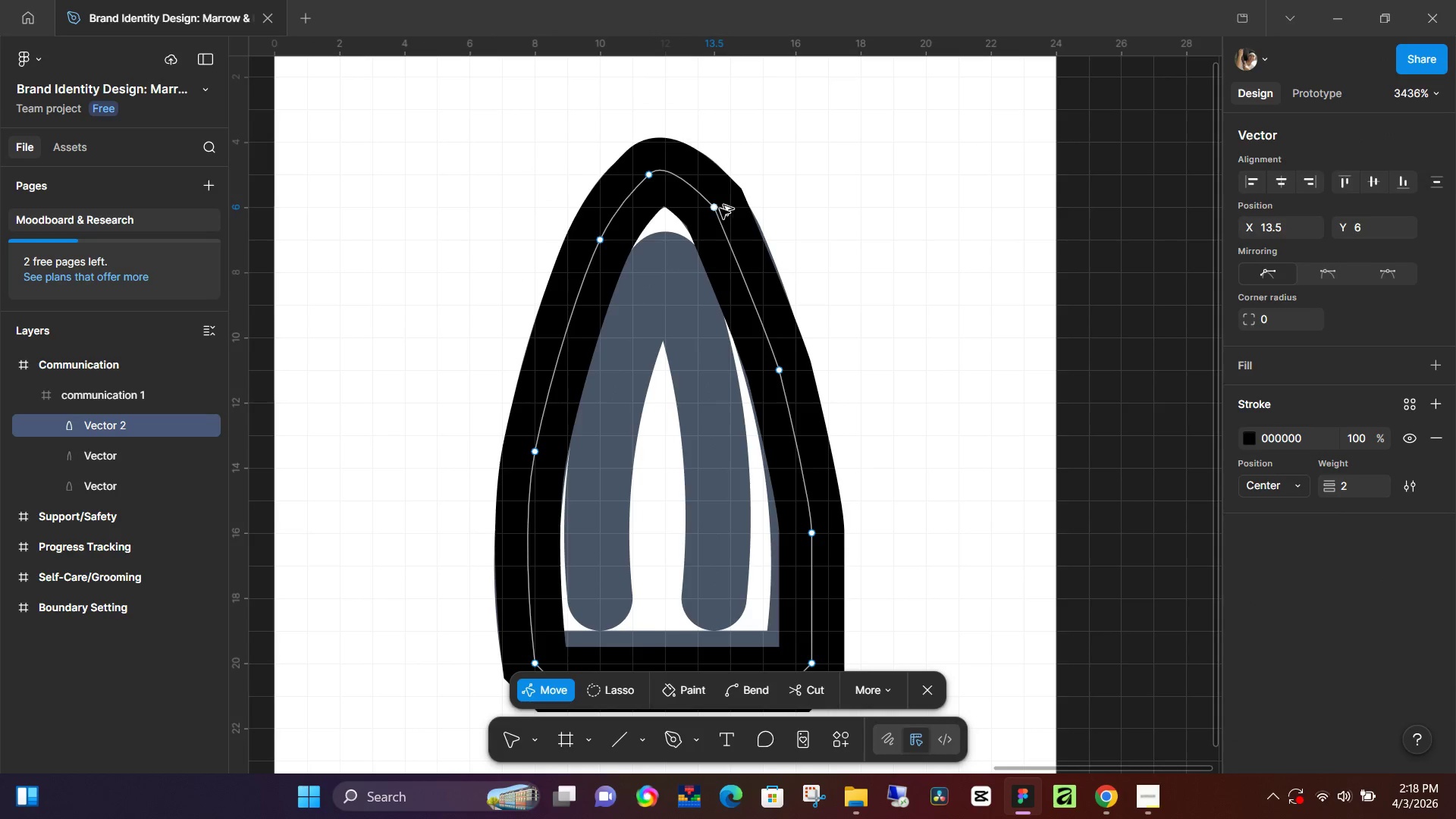 
hold_key(key=AltLeft, duration=0.58)
 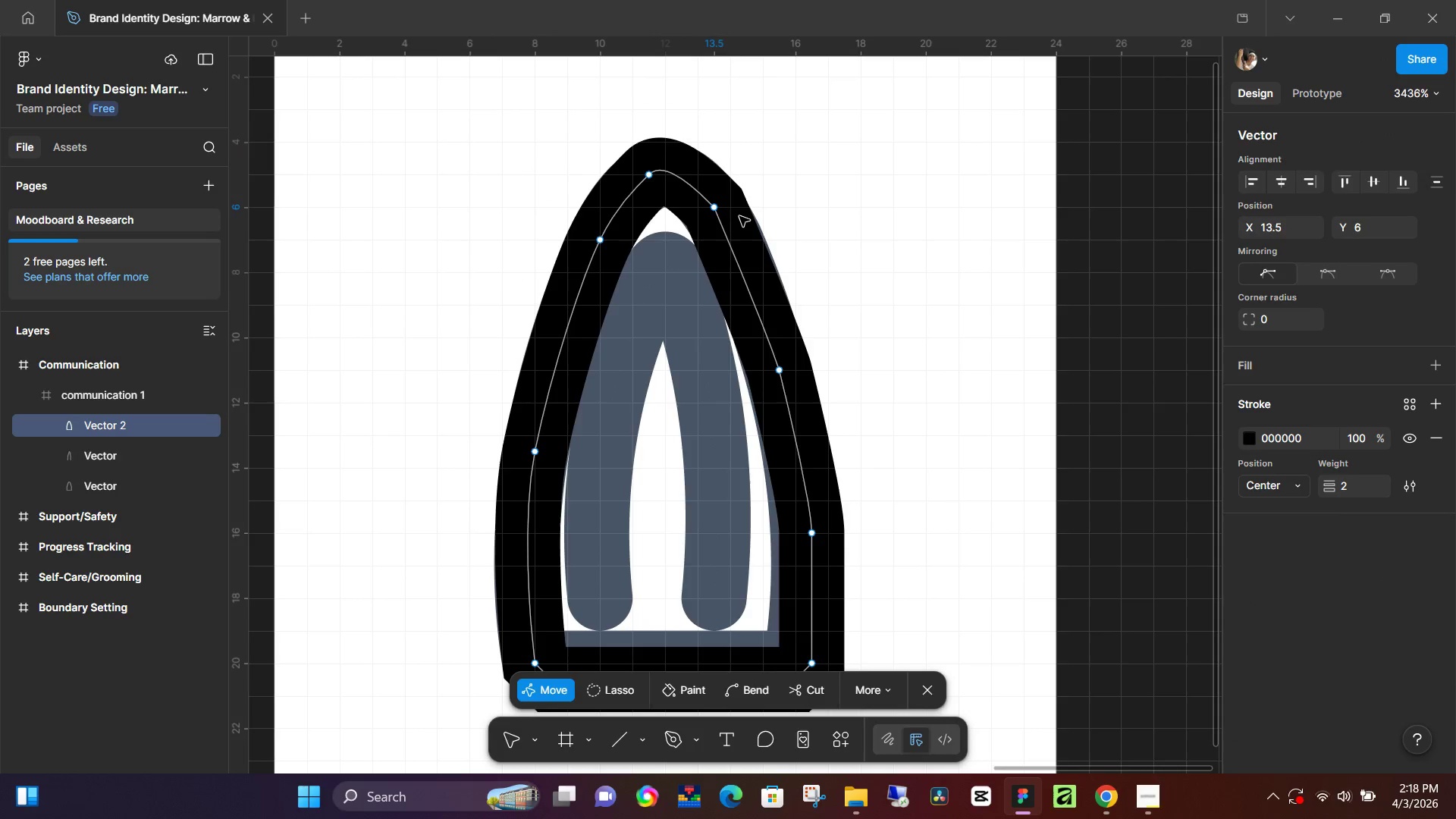 
key(Control+Z)
 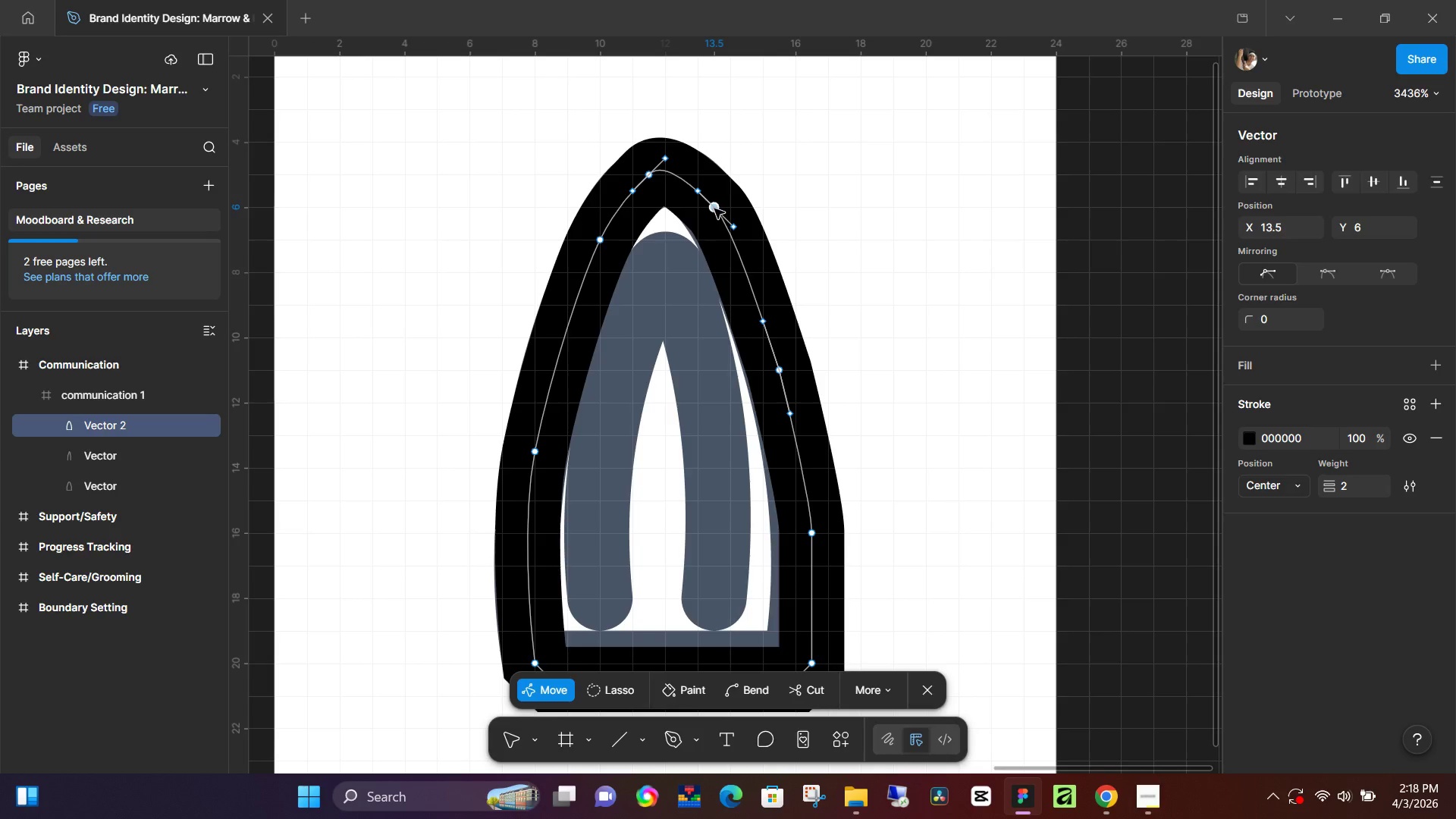 
left_click_drag(start_coordinate=[714, 209], to_coordinate=[713, 213])
 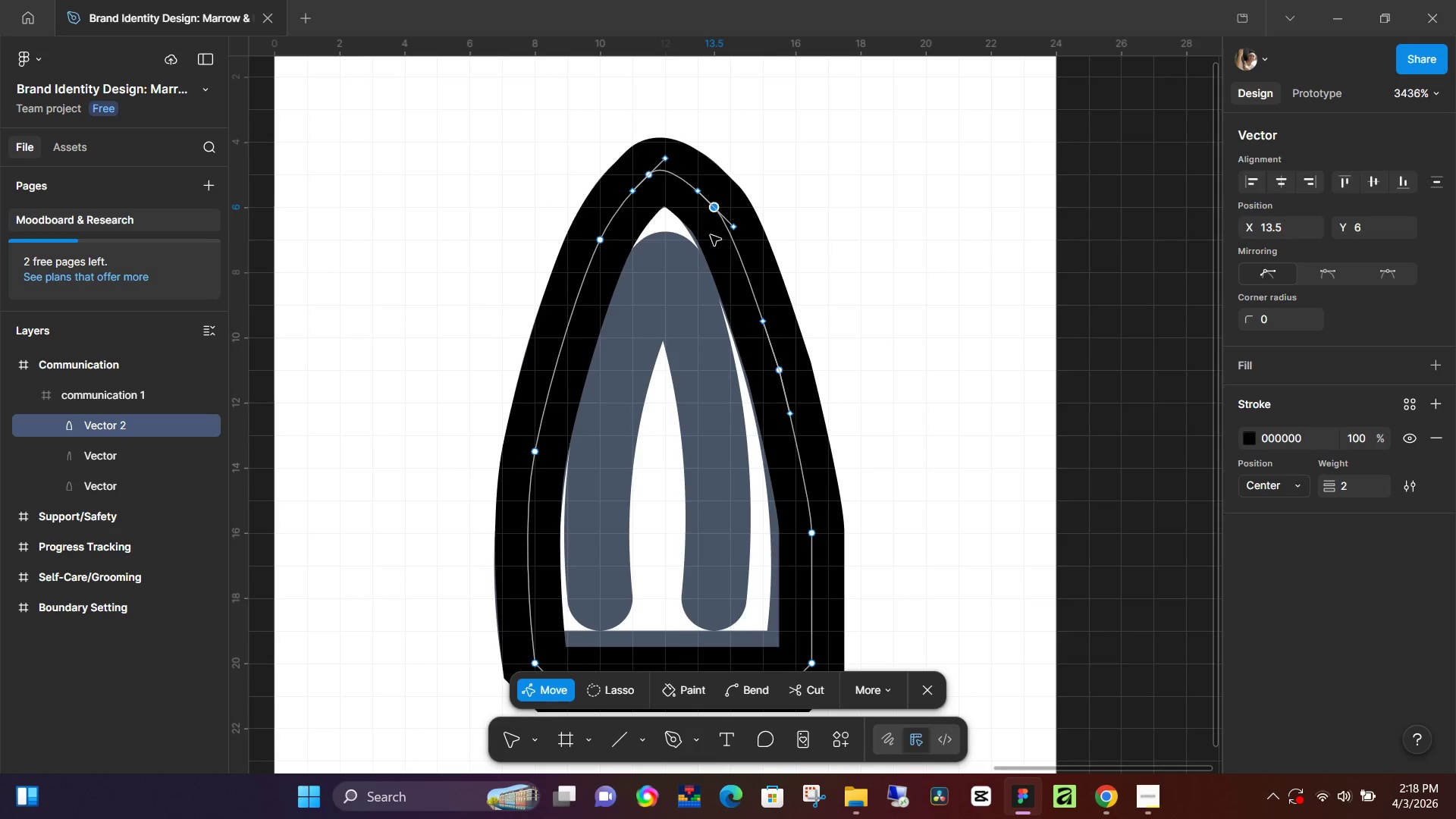 
scroll: coordinate [708, 240], scroll_direction: down, amount: 4.0
 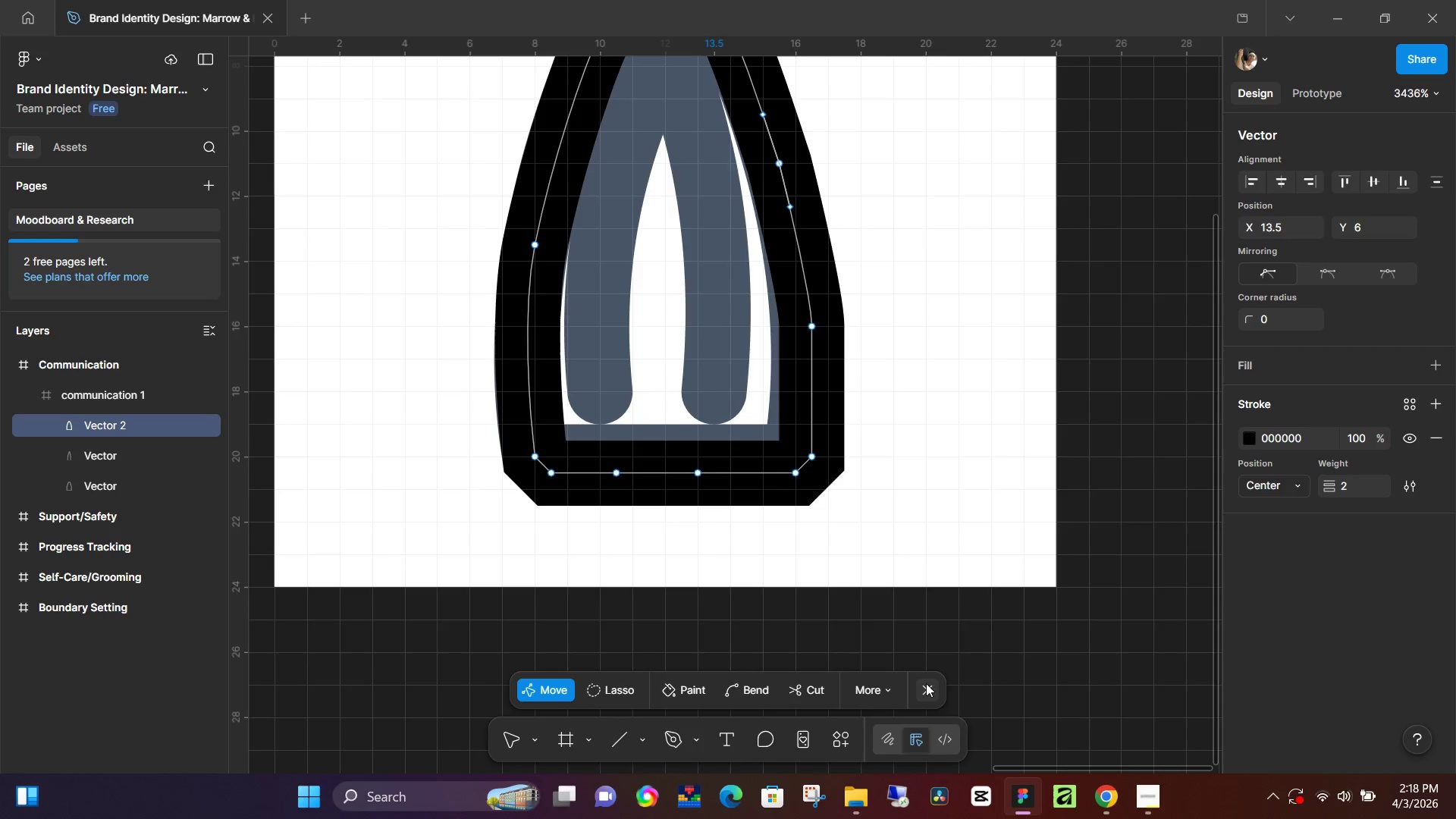 
left_click([926, 683])
 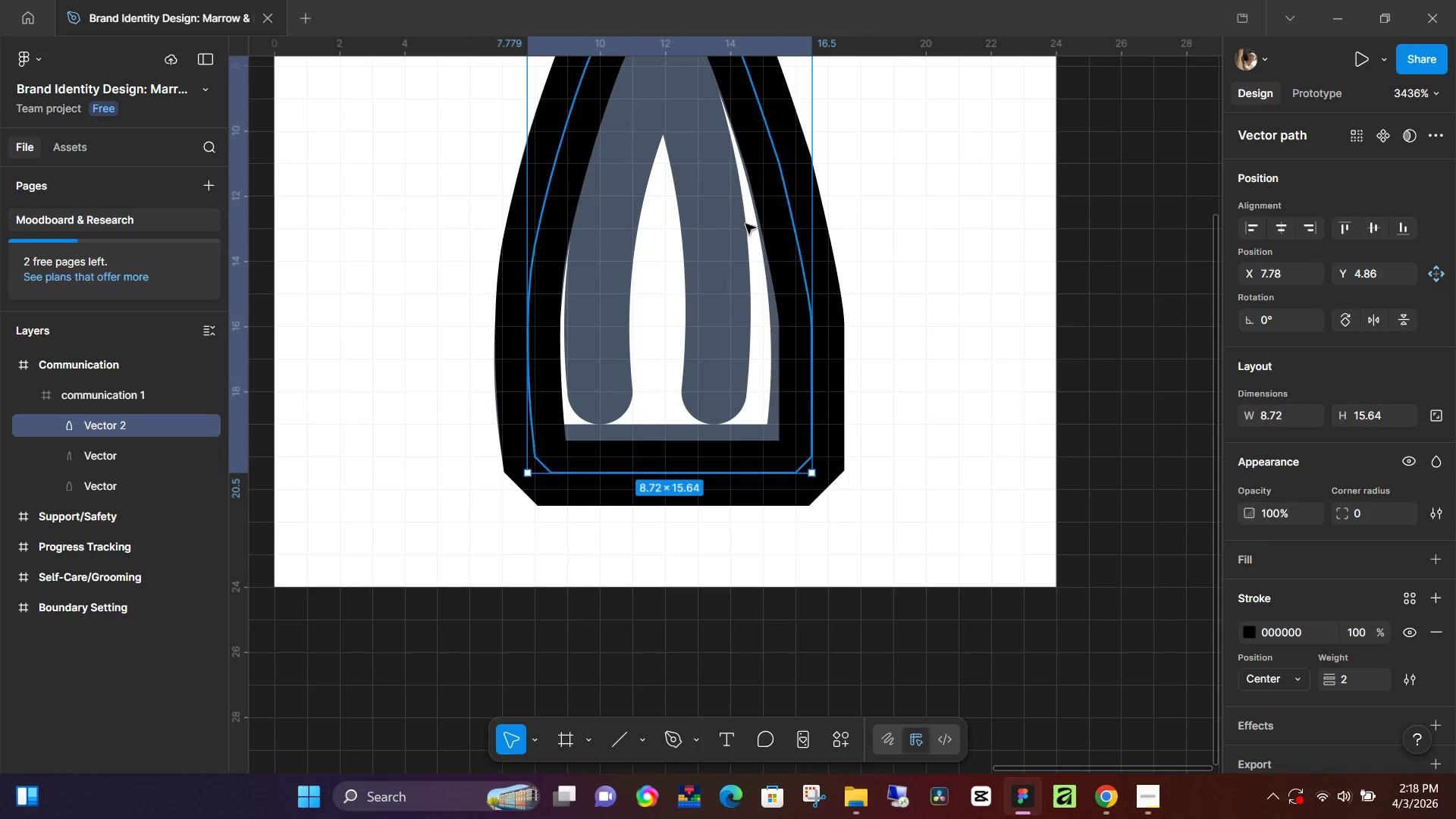 
hold_key(key=AltLeft, duration=1.08)
 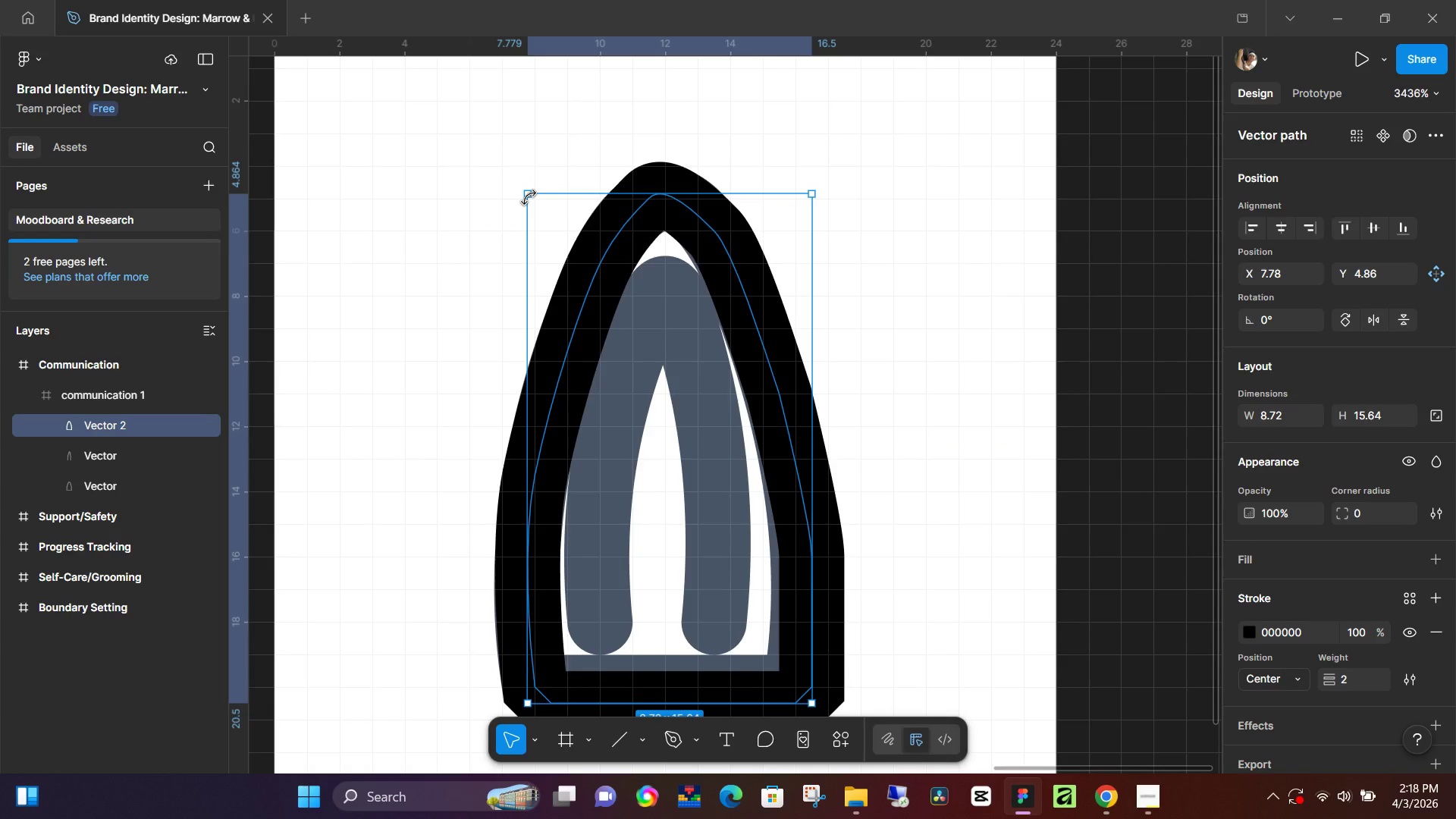 
scroll: coordinate [744, 378], scroll_direction: up, amount: 5.0
 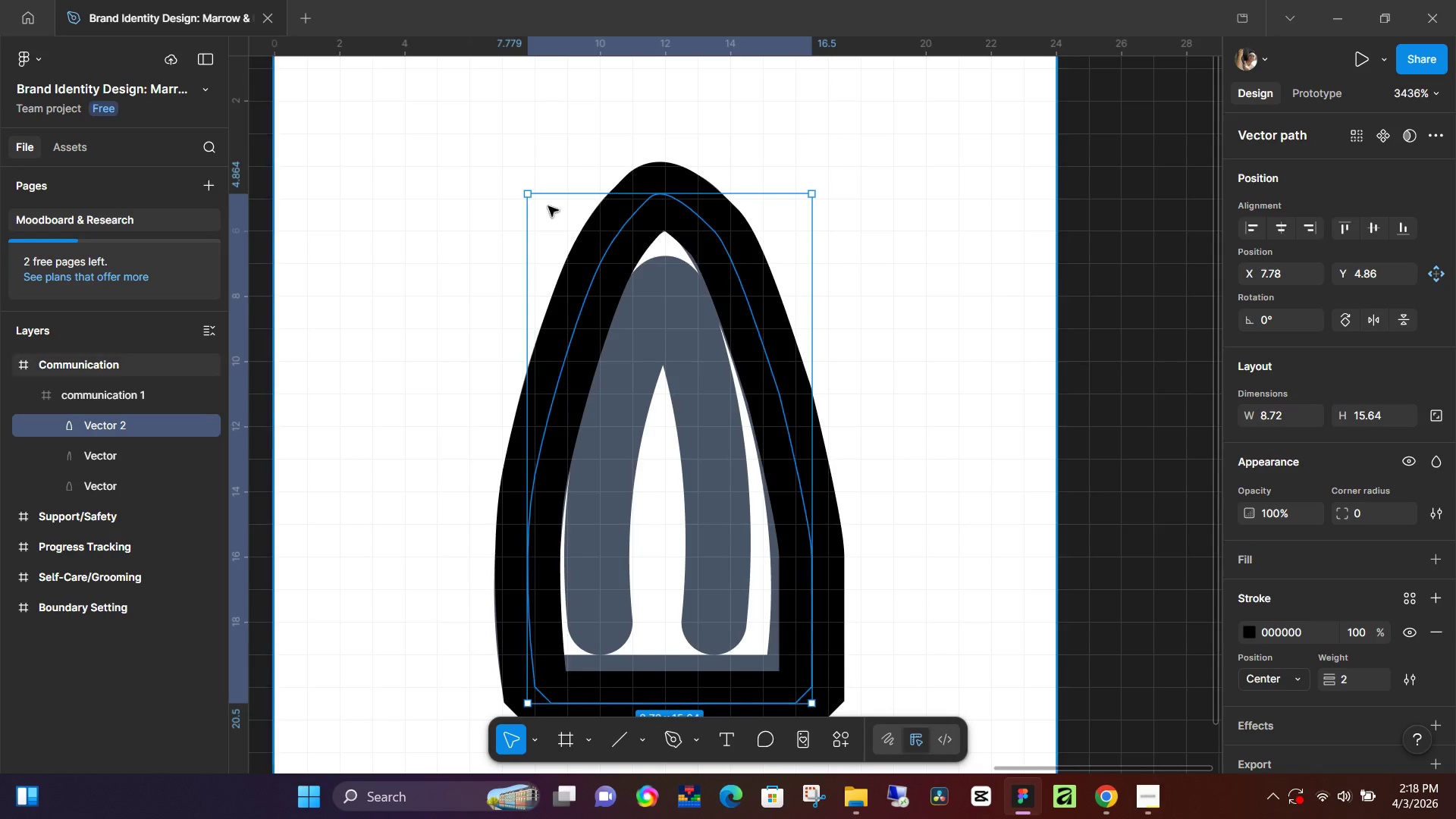 
hold_key(key=AltLeft, duration=1.91)
 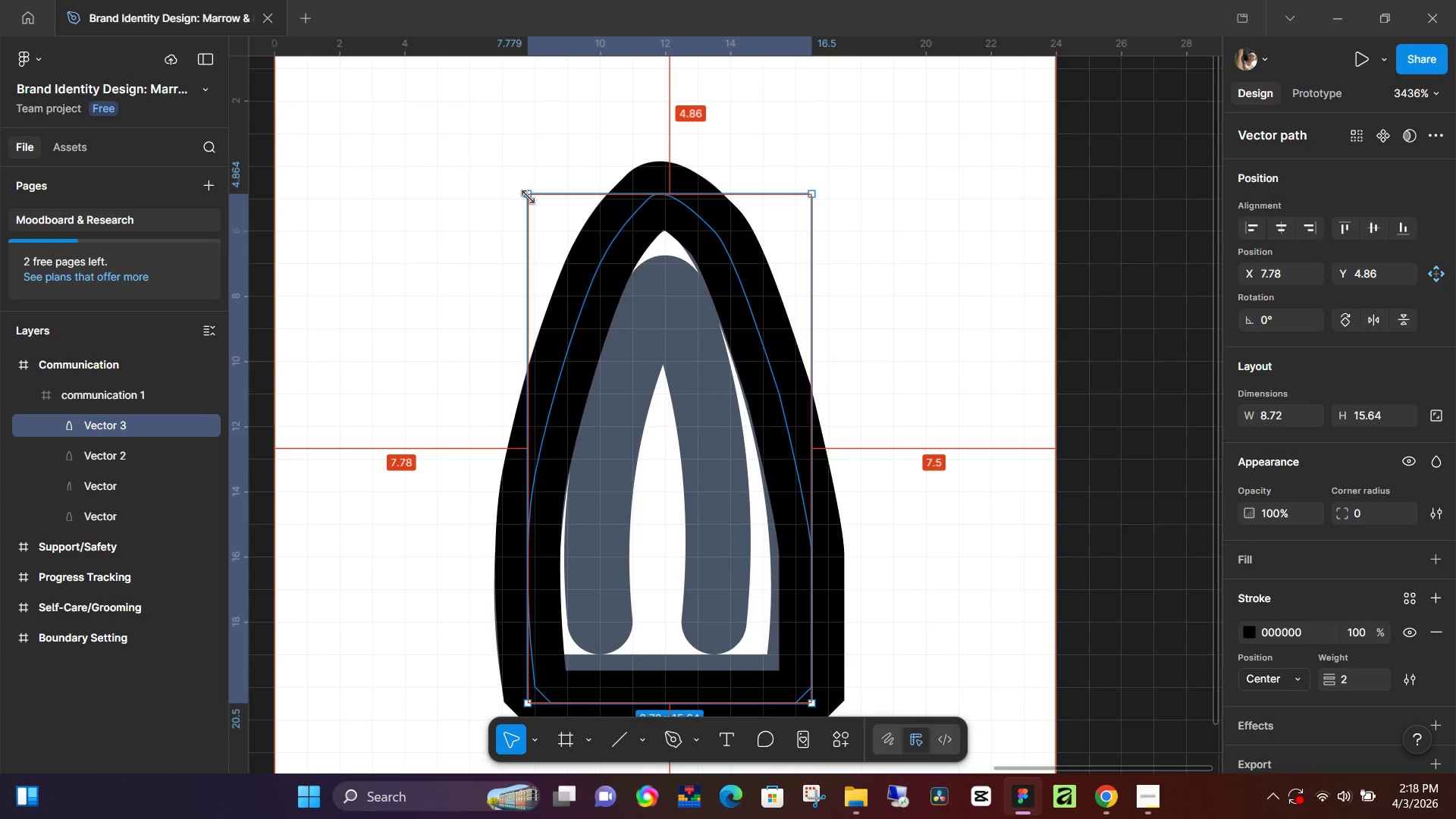 
hold_key(key=ControlLeft, duration=0.5)
 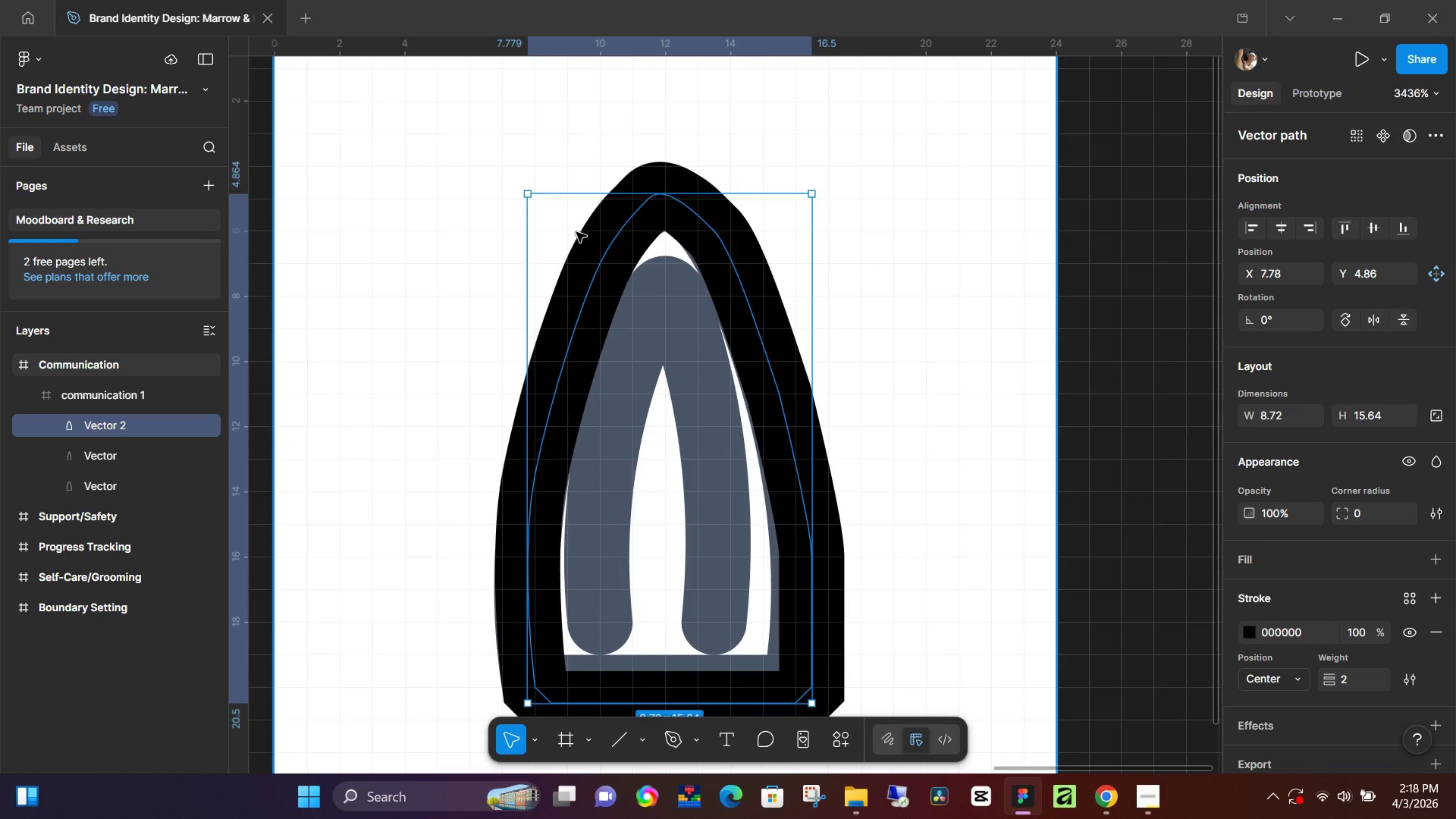 
key(Control+D)
 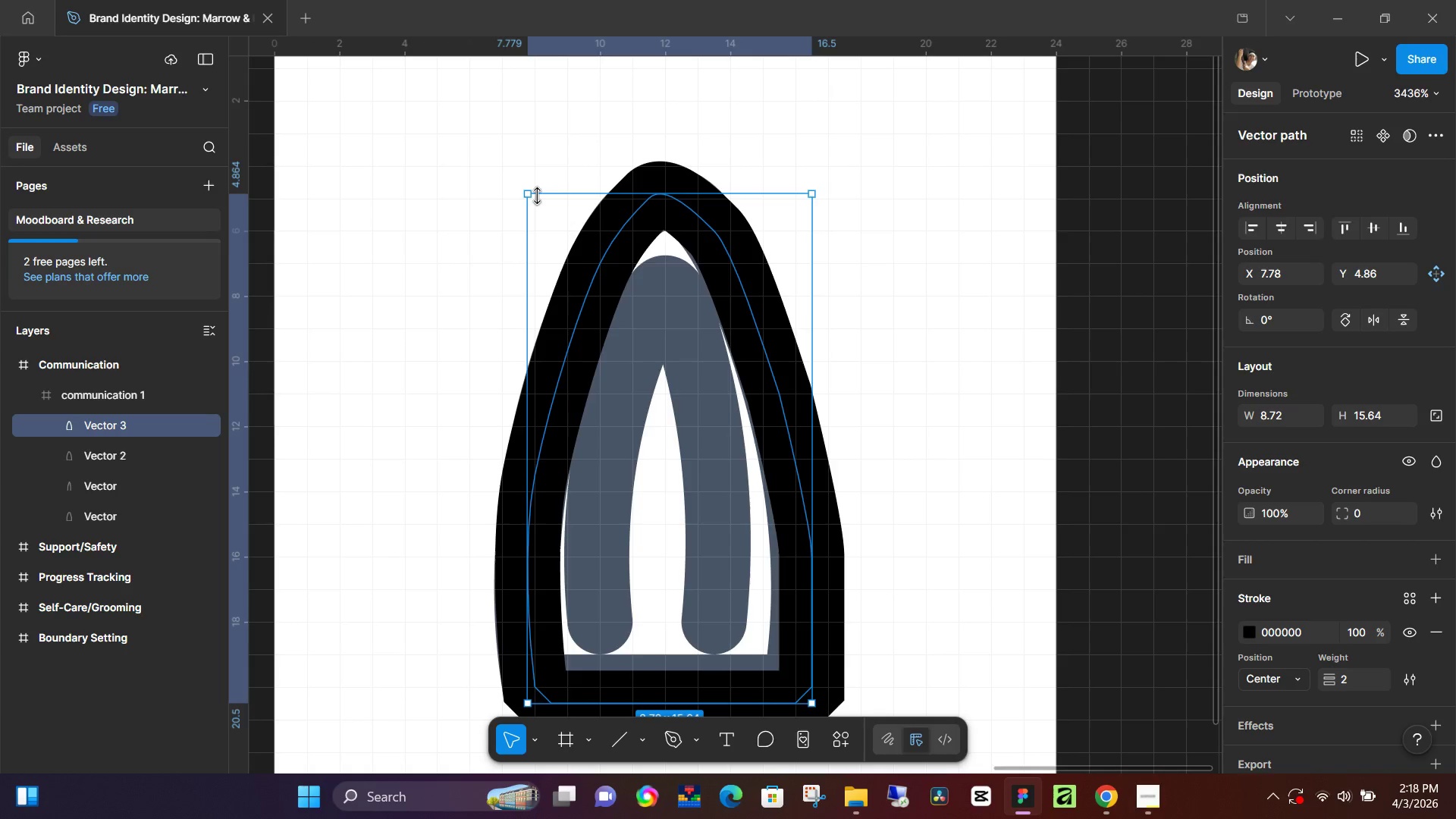 
hold_key(key=AltLeft, duration=1.51)
left_click_drag(start_coordinate=[529, 196], to_coordinate=[594, 271])
 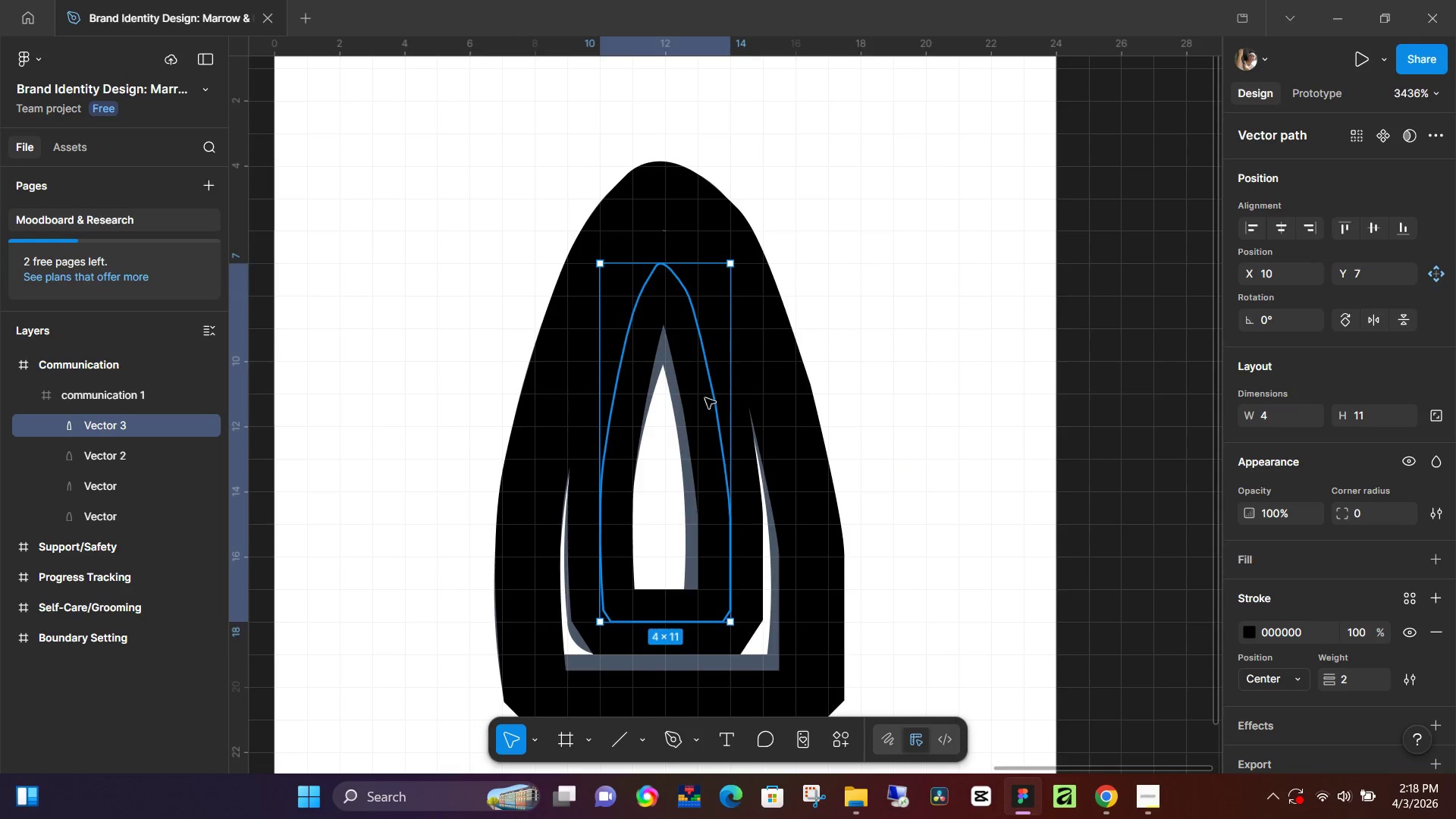 
hold_key(key=AltLeft, duration=1.19)
 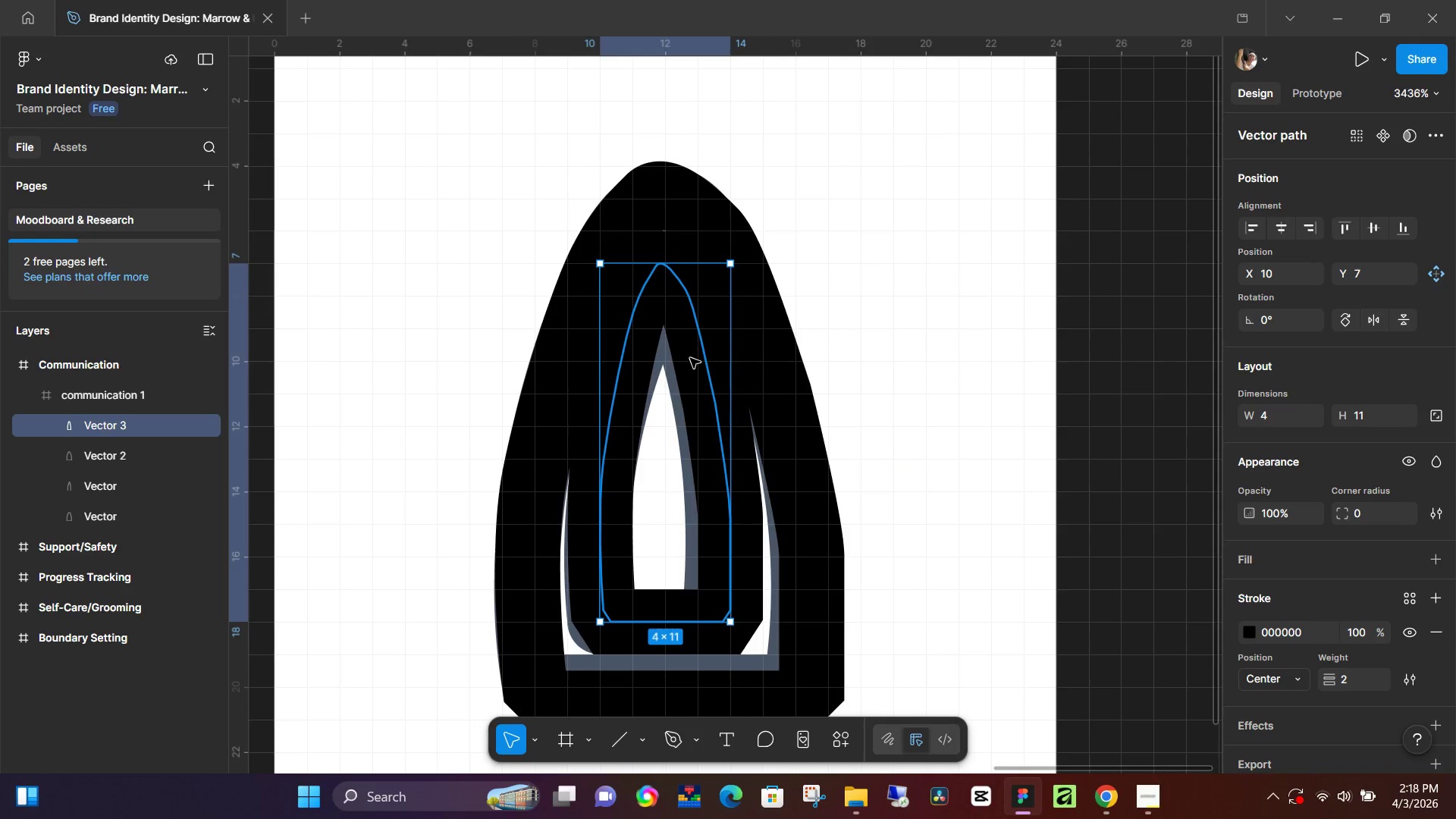 
left_click_drag(start_coordinate=[690, 358], to_coordinate=[688, 383])
 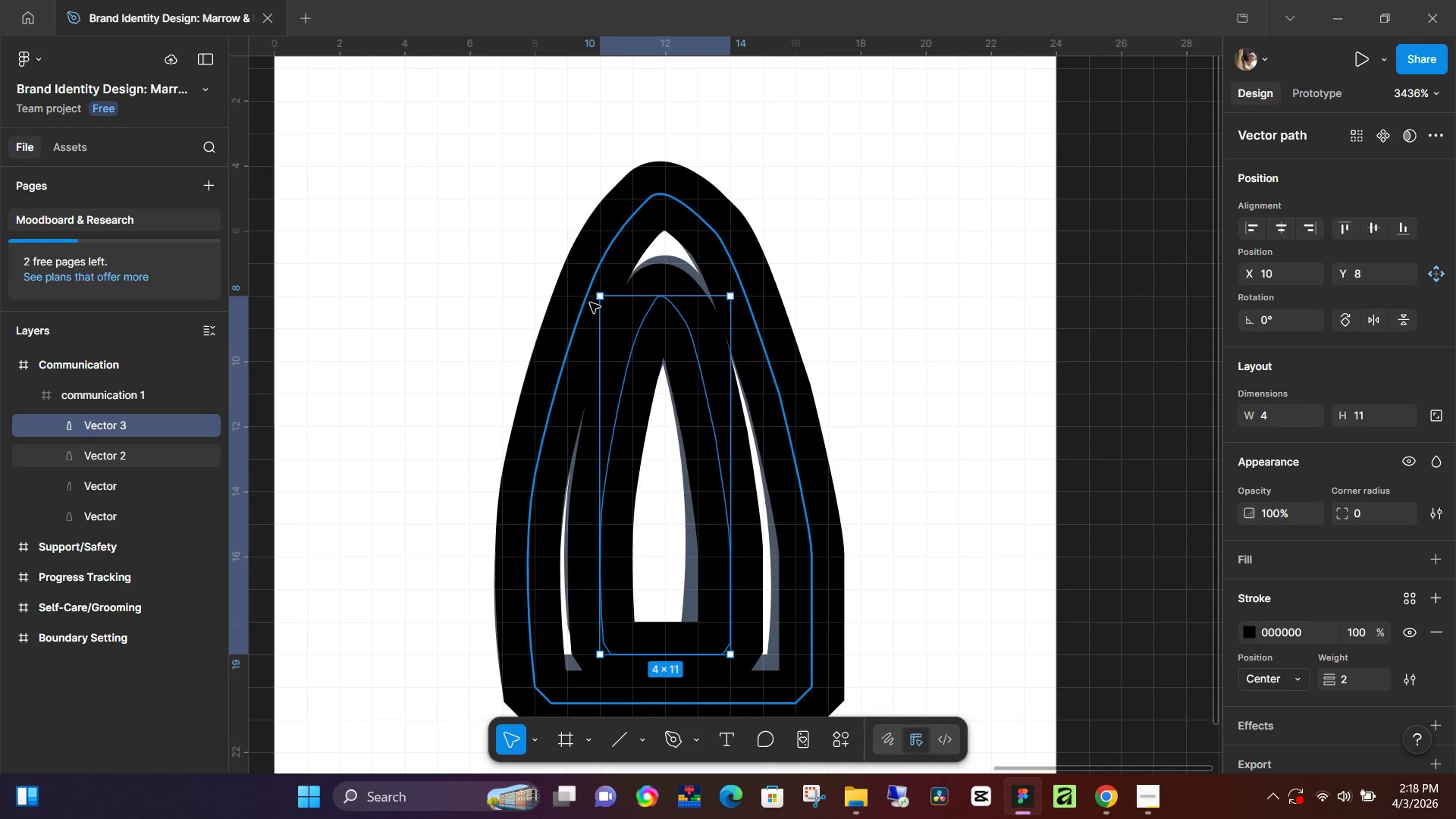 
hold_key(key=AltLeft, duration=0.61)
 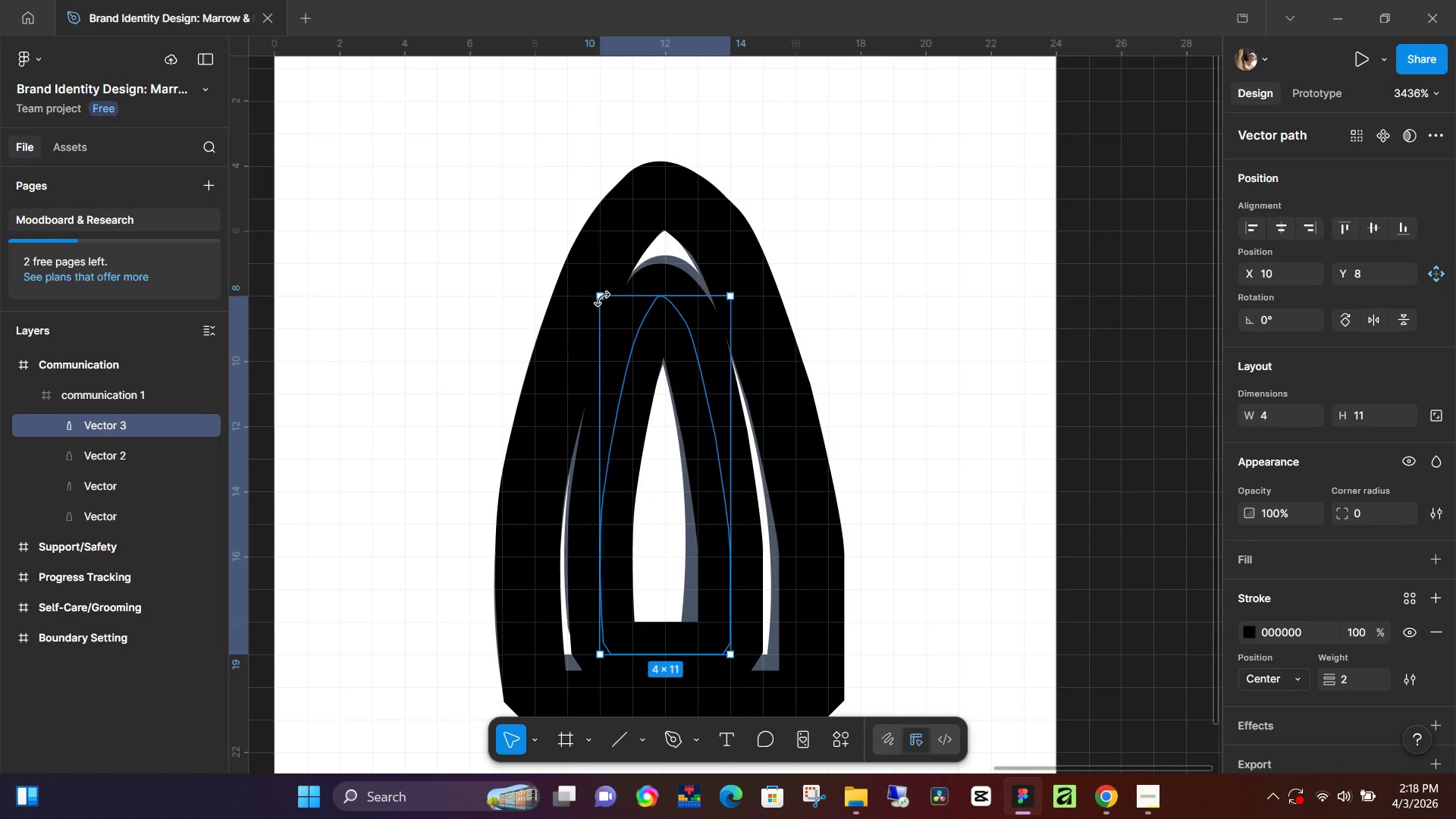 
hold_key(key=ControlLeft, duration=0.61)
 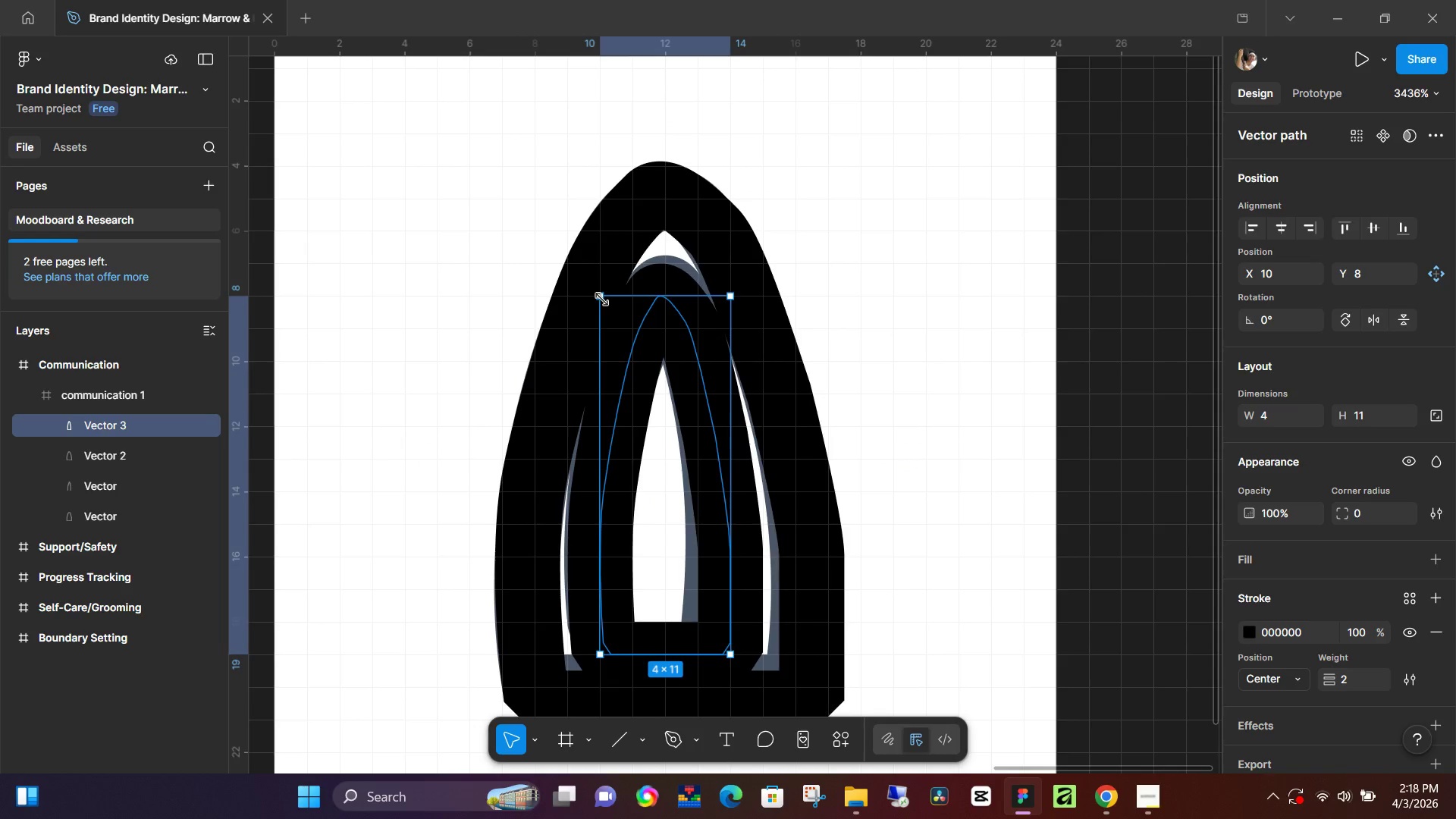 
left_click_drag(start_coordinate=[602, 299], to_coordinate=[637, 389])
 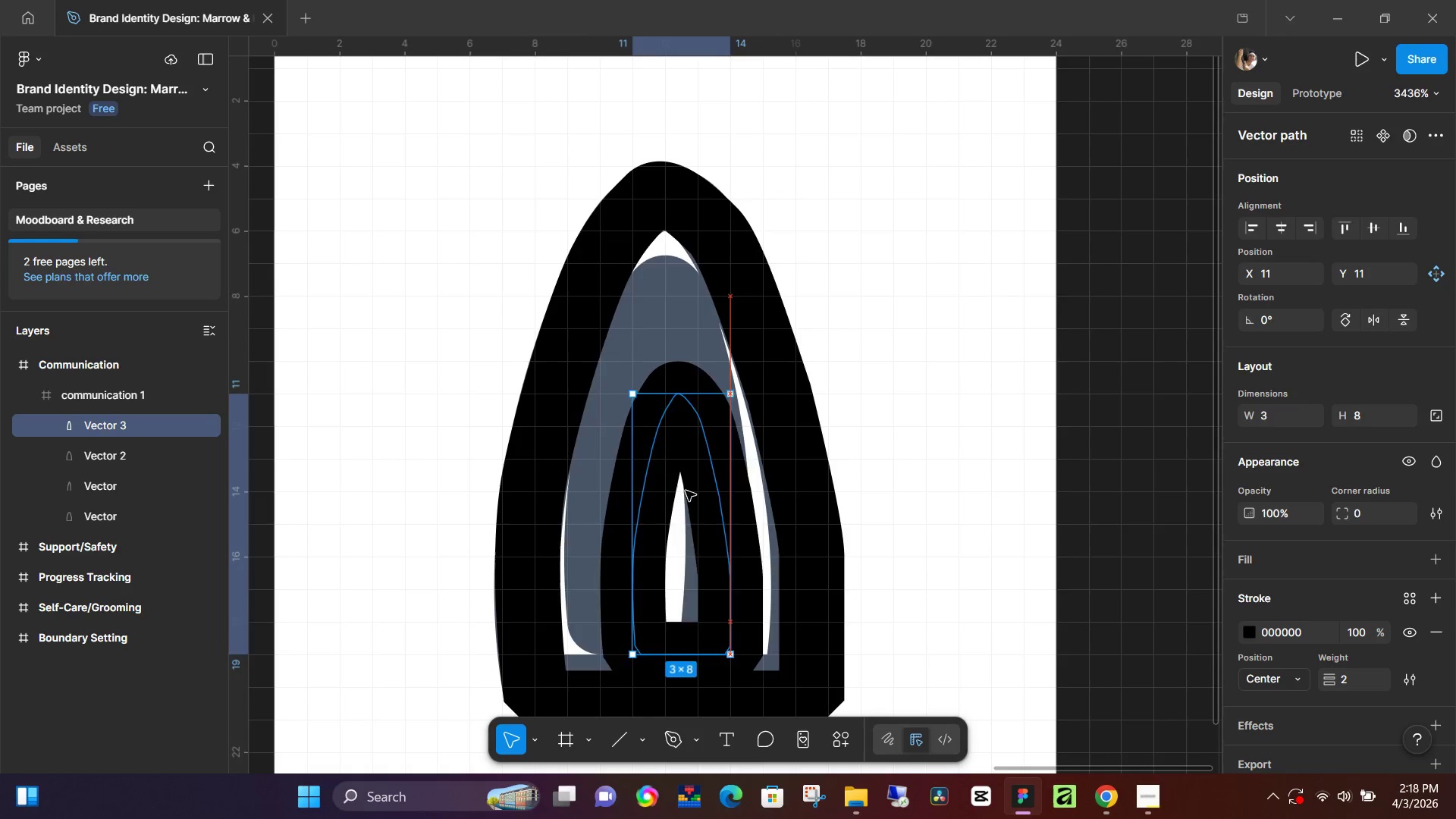 
hold_key(key=ShiftLeft, duration=1.52)
 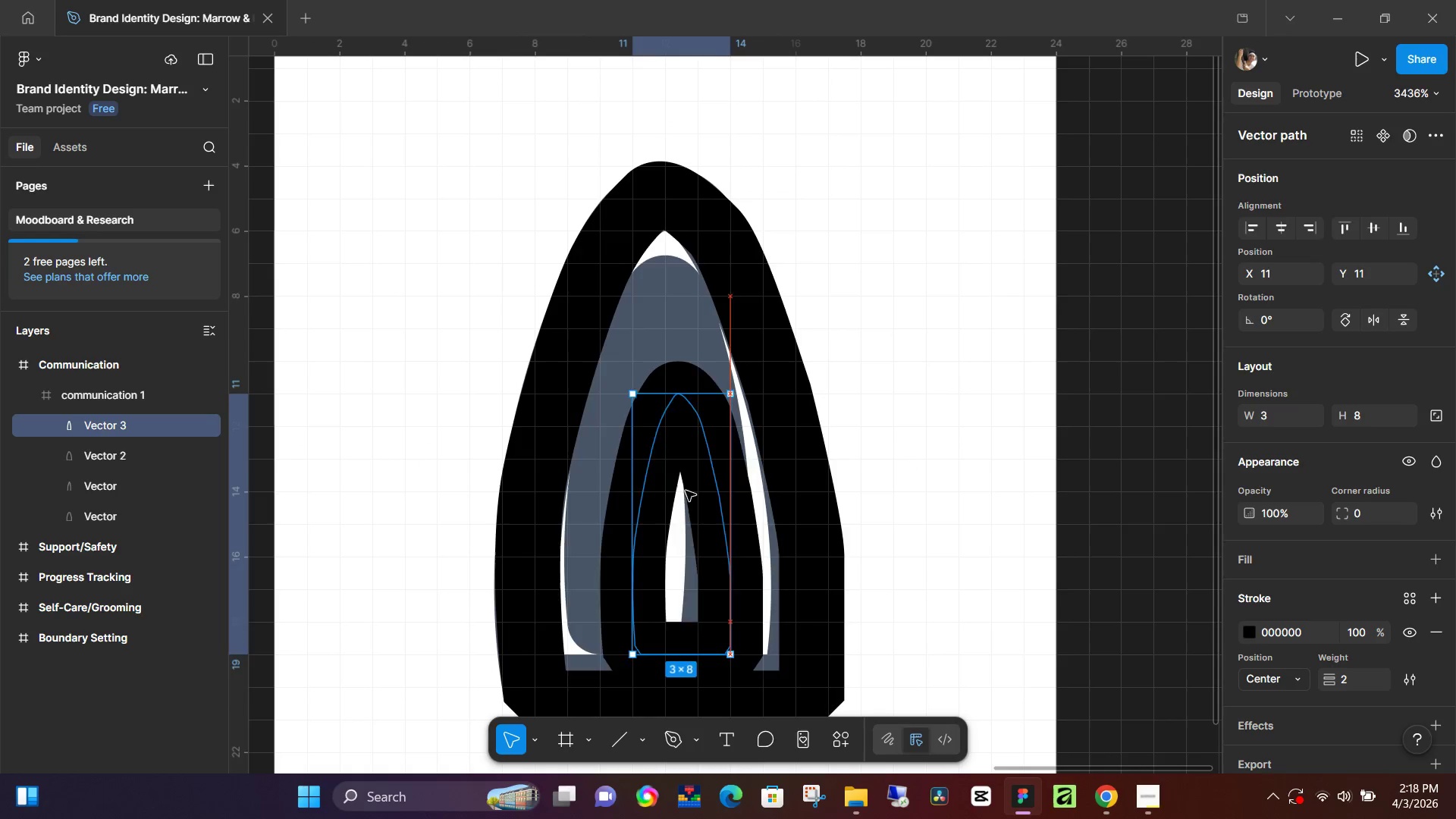 
key(Shift+ShiftLeft)
 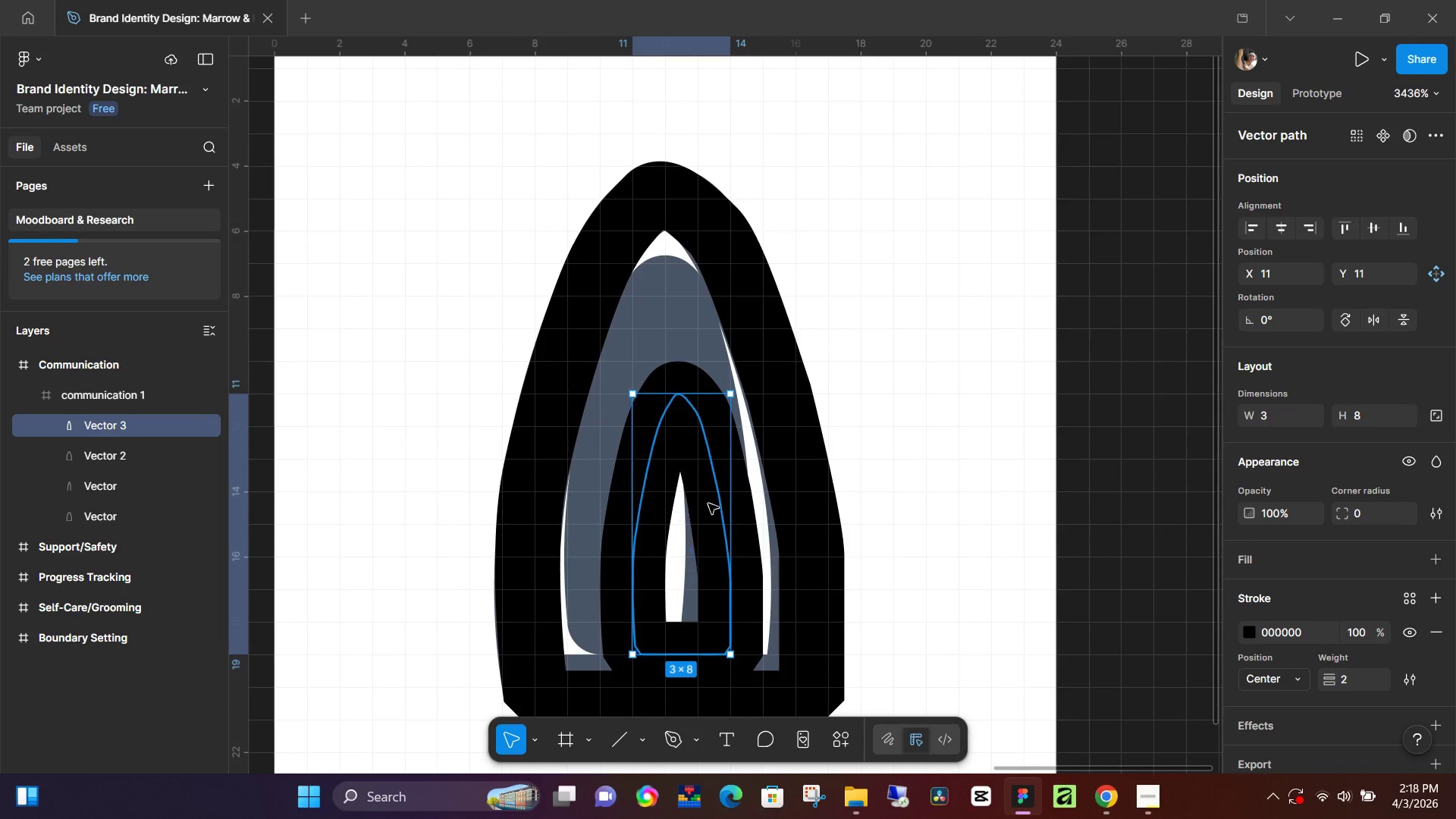 
key(Shift+ShiftLeft)
 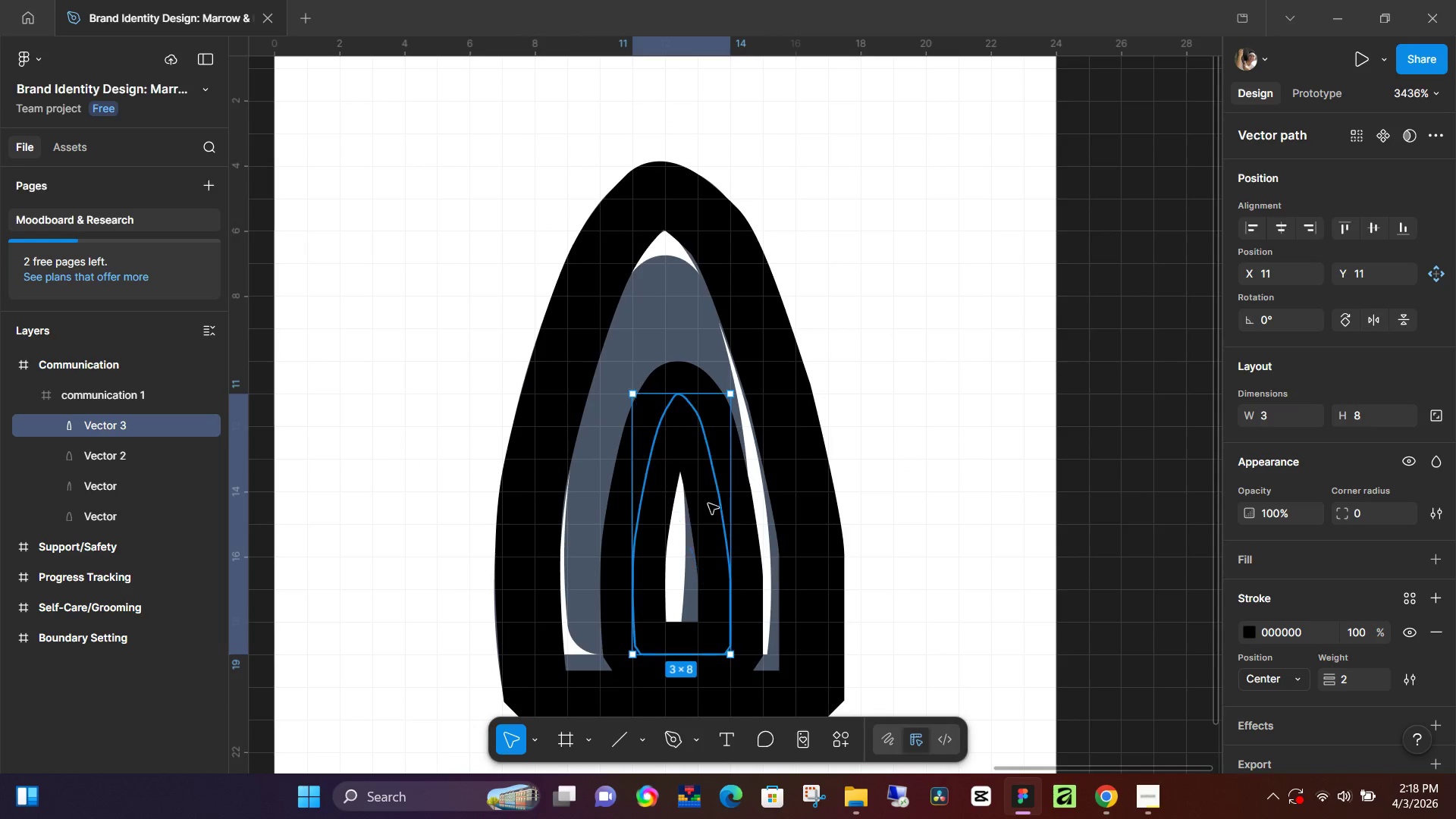 
hold_key(key=ShiftLeft, duration=15.77)
left_click_drag(start_coordinate=[707, 529], to_coordinate=[689, 489])
 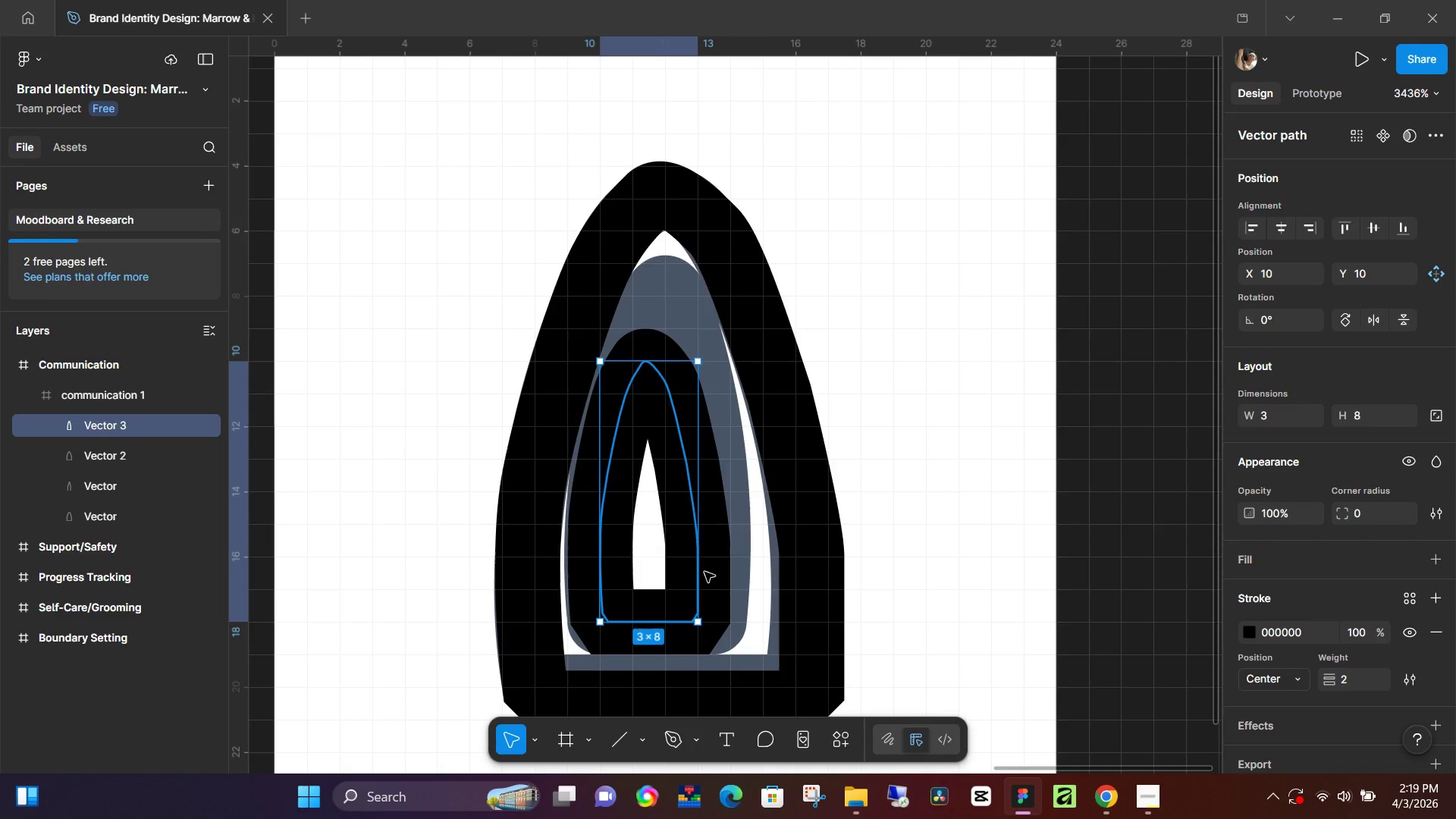 
left_click_drag(start_coordinate=[701, 570], to_coordinate=[721, 571])
 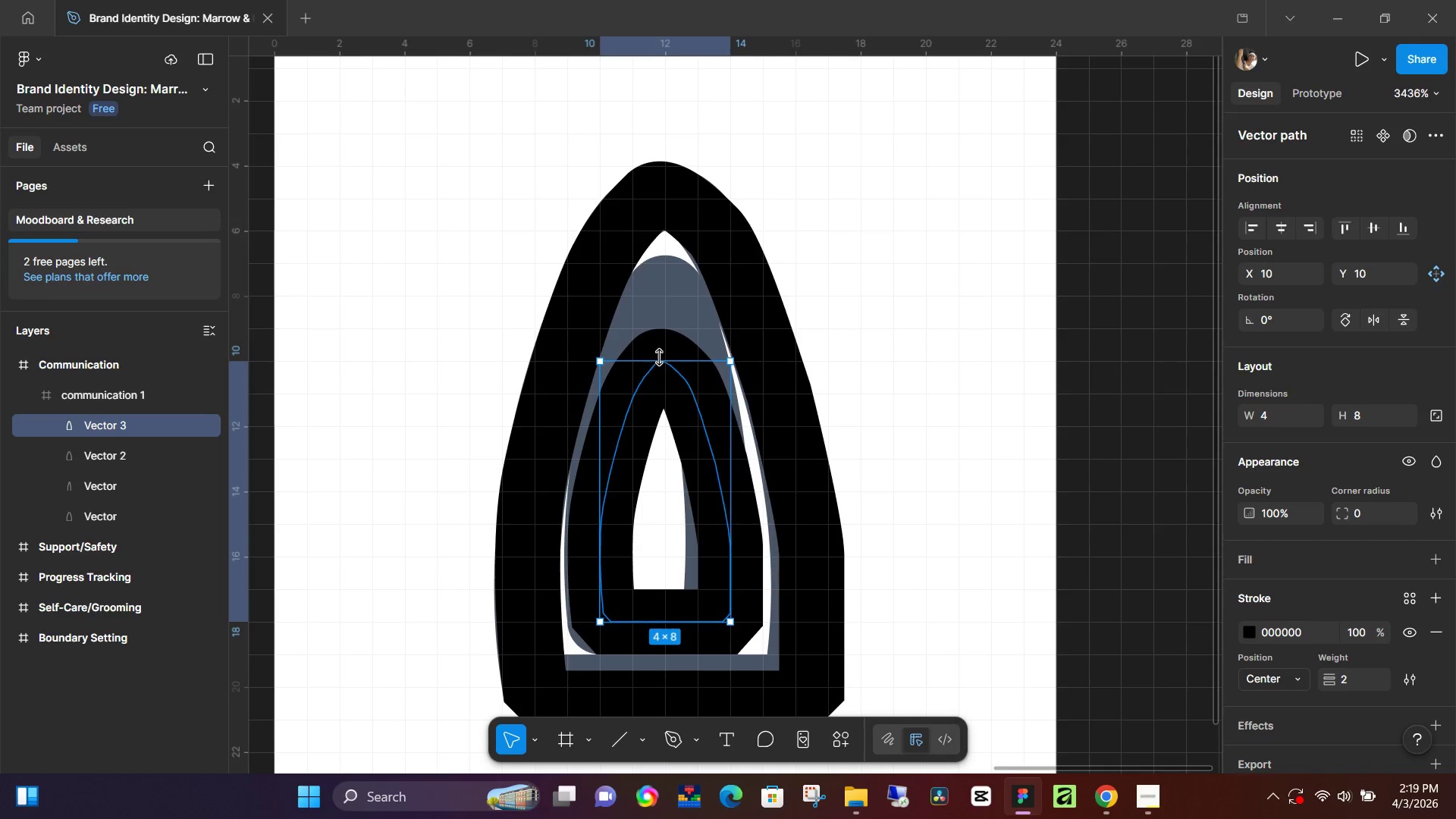 
left_click_drag(start_coordinate=[660, 357], to_coordinate=[662, 334])
 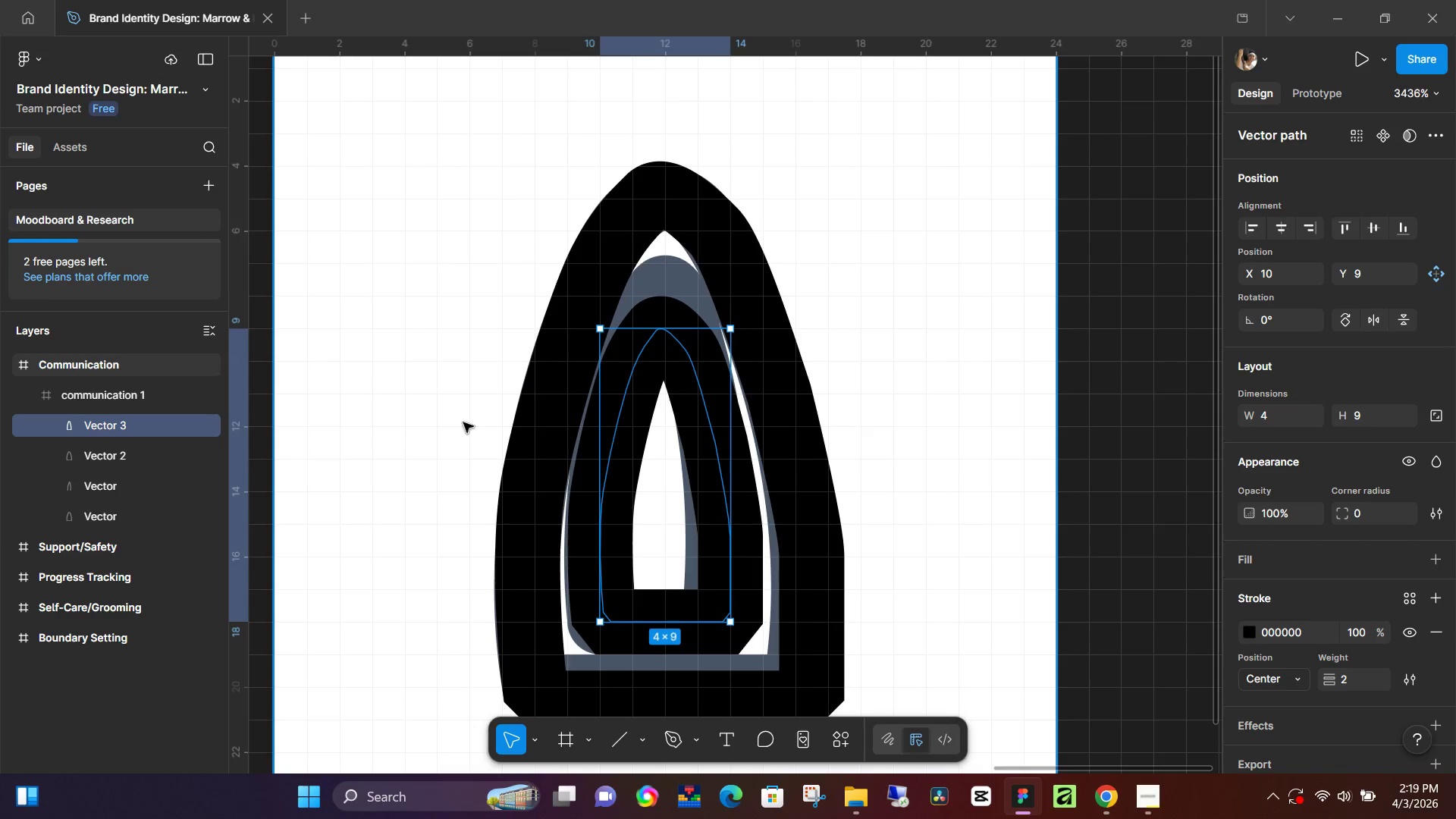 
hold_key(key=ShiftLeft, duration=0.41)
left_click([107, 516])
 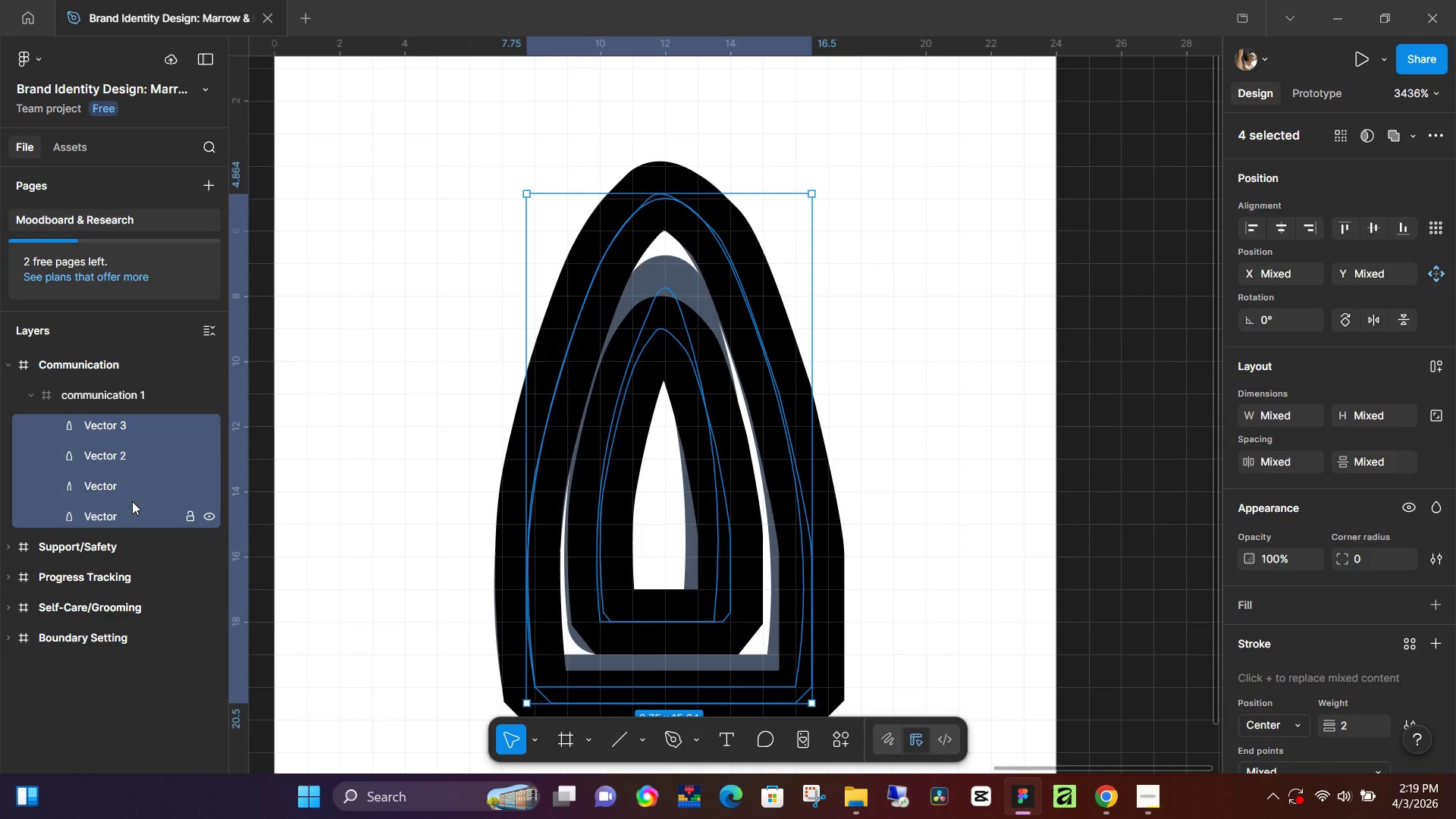 
key(Control+G)
 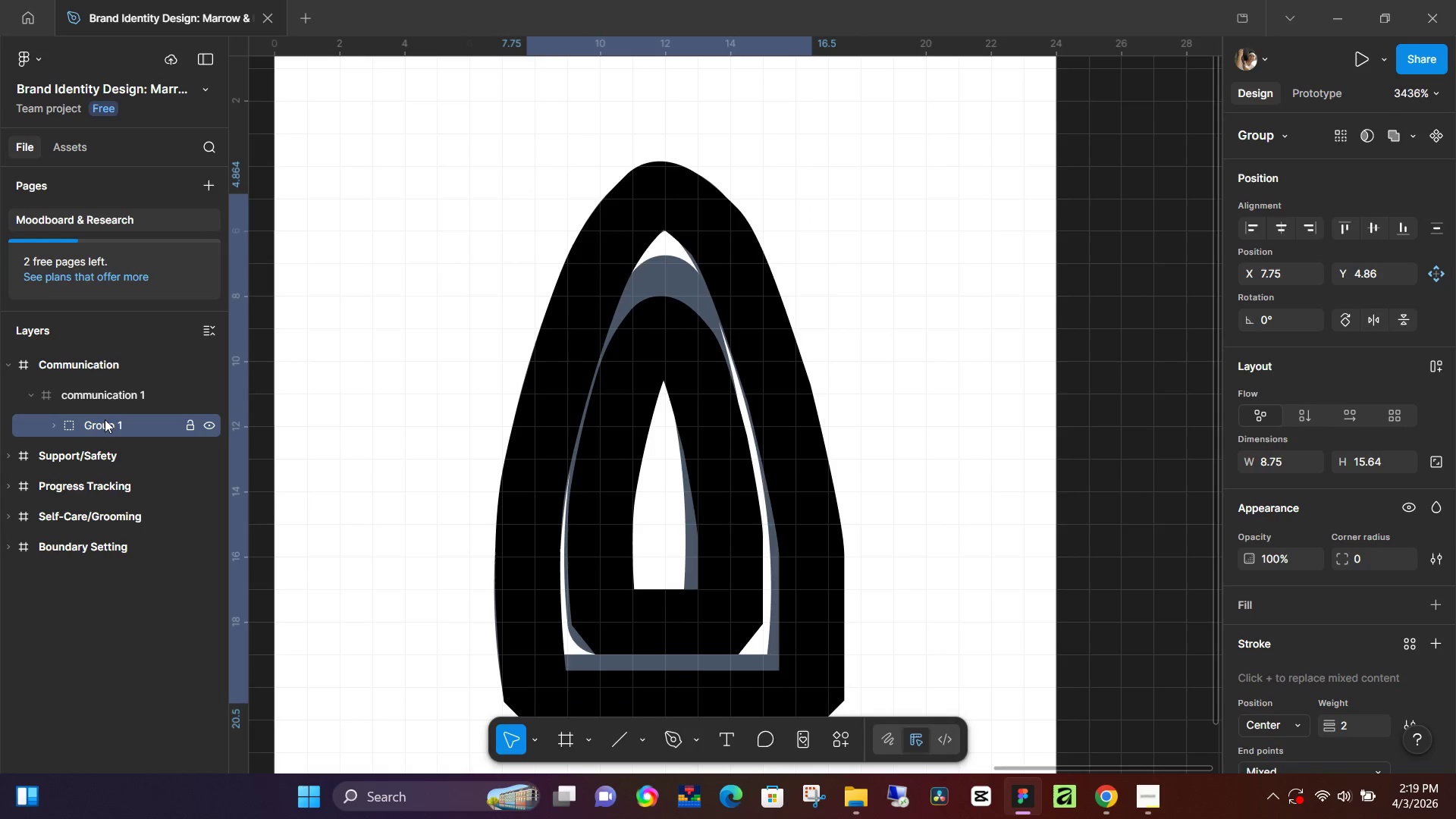 
double_click([102, 419])
 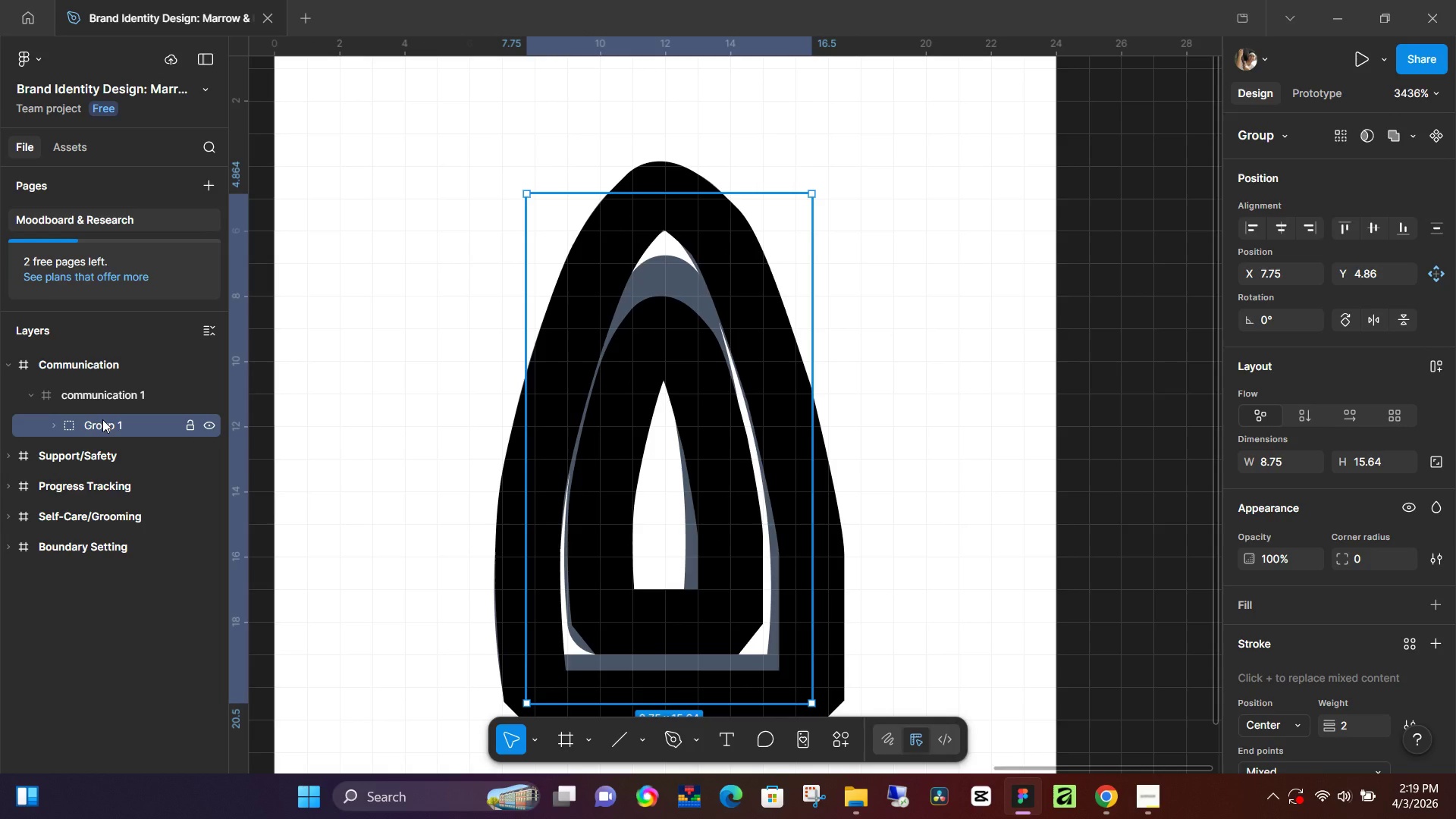 
double_click([102, 419])
 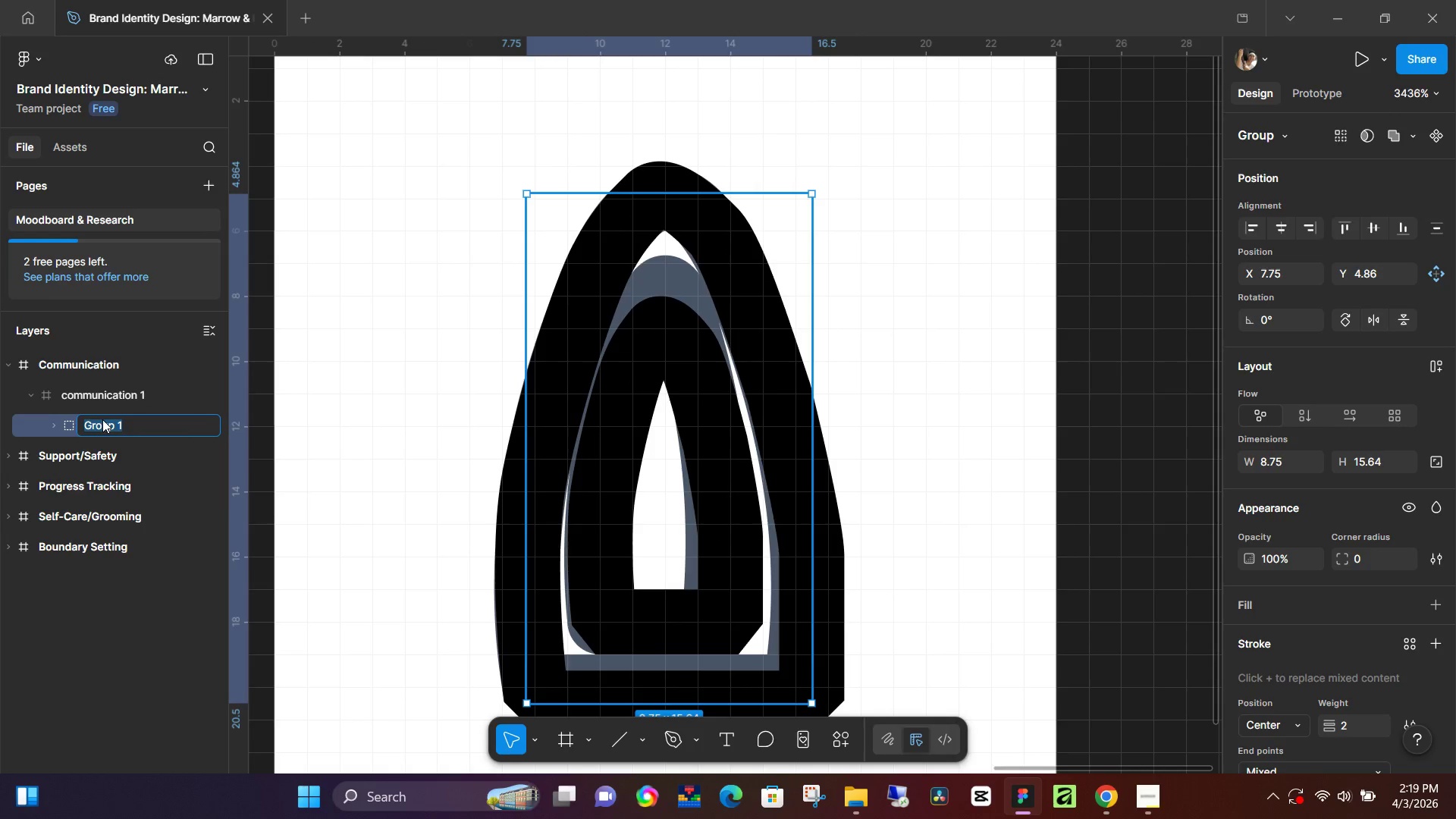 
type(Icon )
 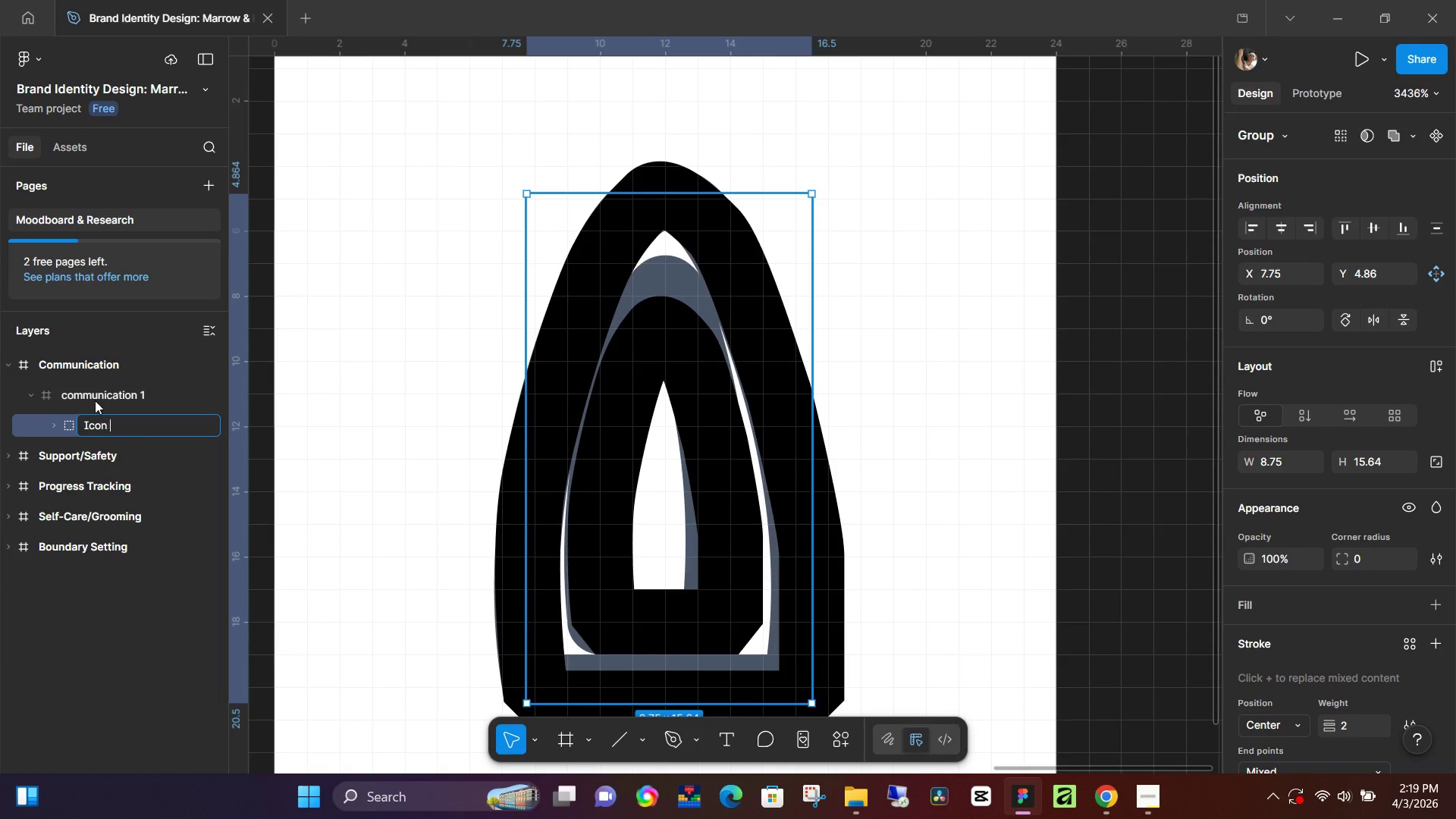 
key(5)
 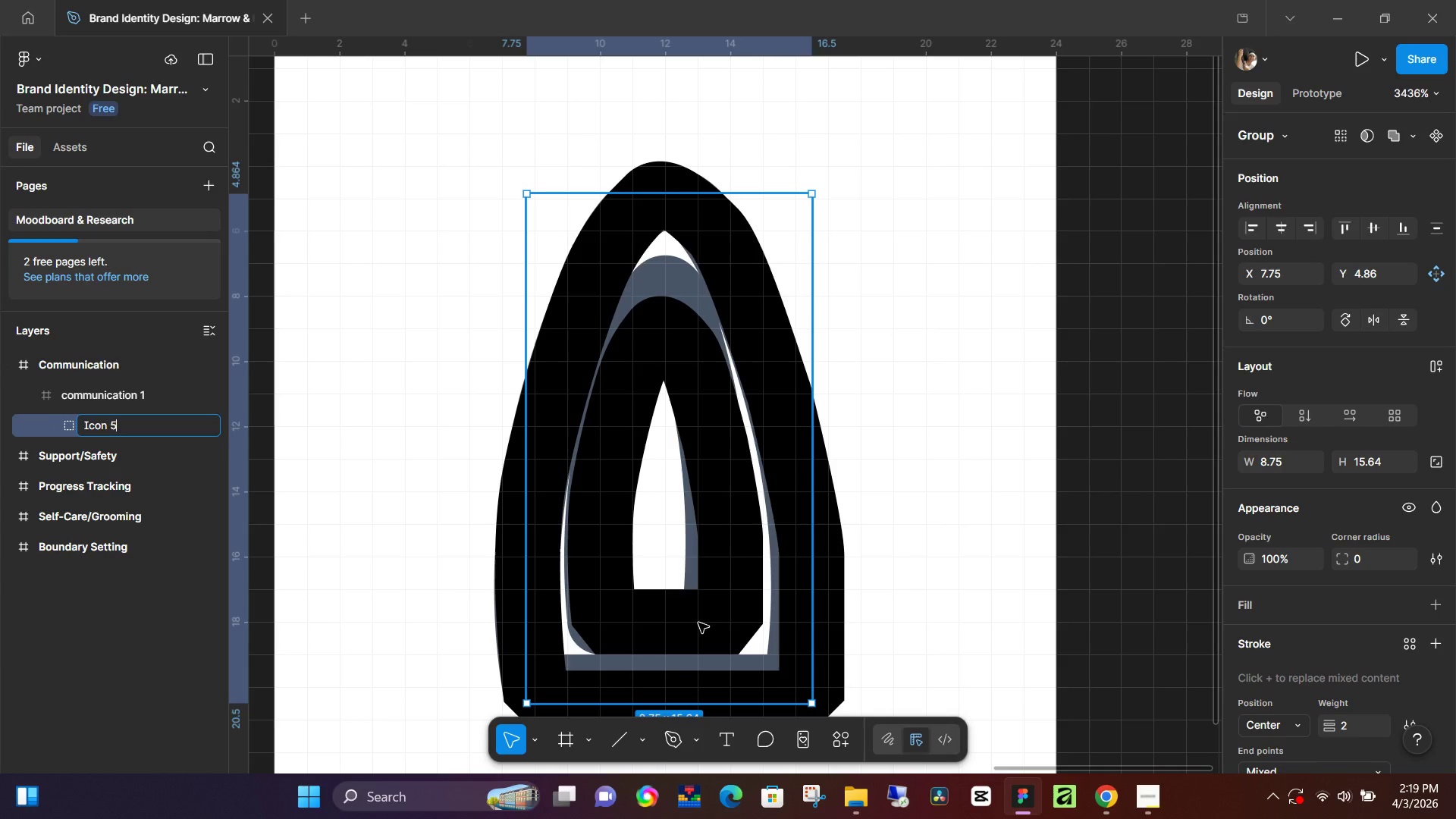 
key(NumpadEnter)
 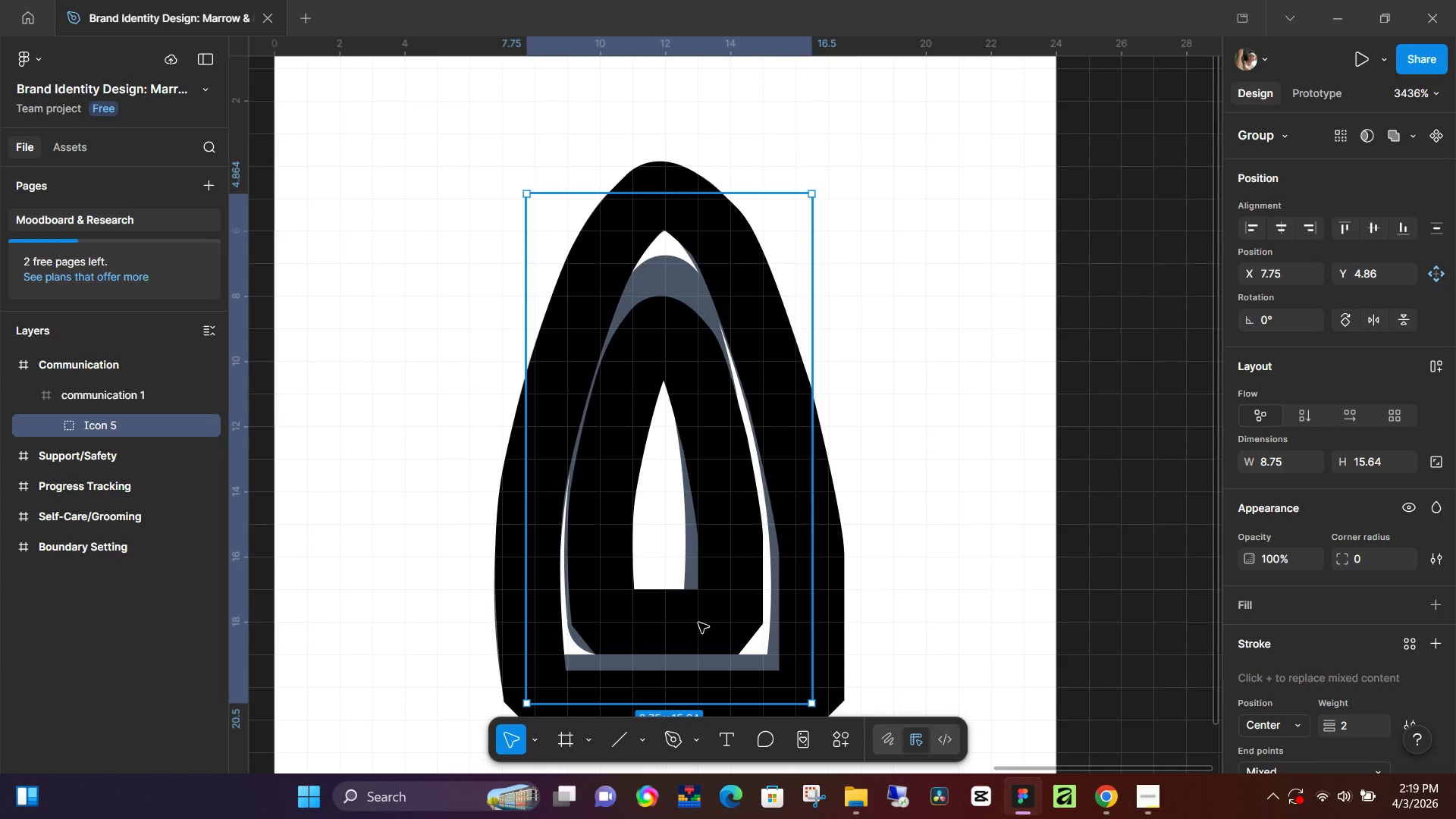 
wait(9.58)
 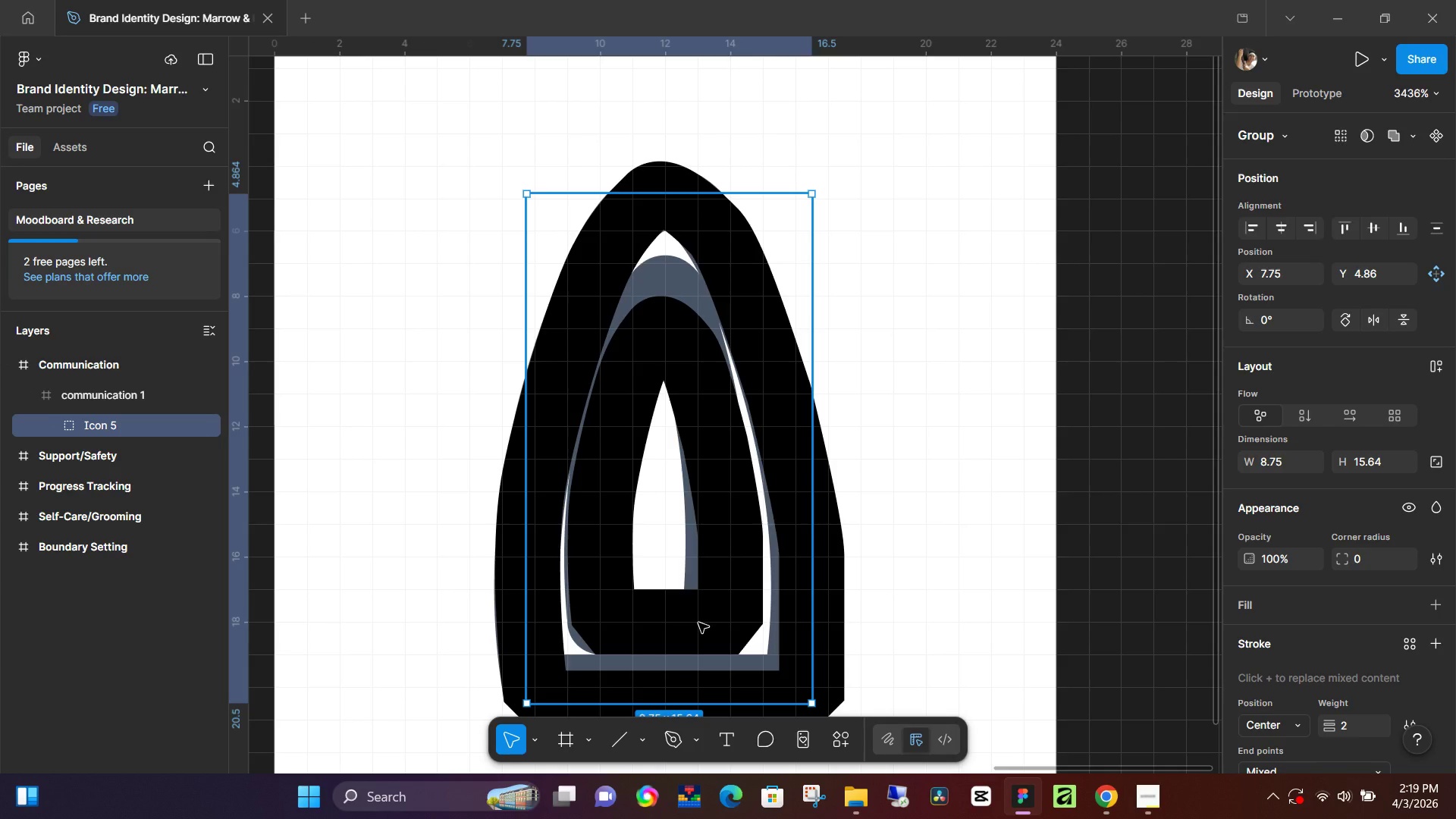 
left_click([66, 360])
 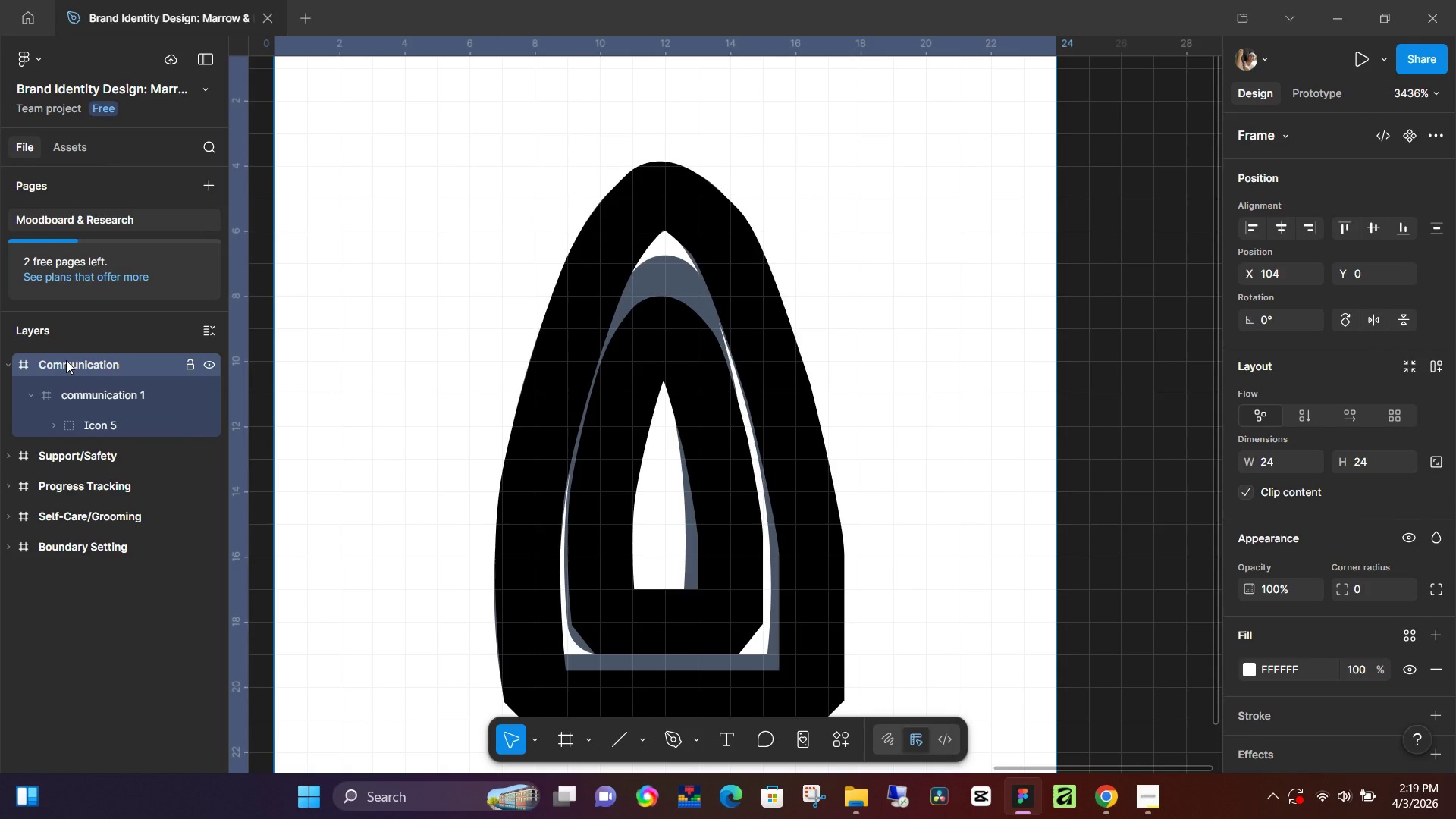 
hold_key(key=ControlLeft, duration=0.83)
scroll: coordinate [531, 469], scroll_direction: down, amount: 9.0
 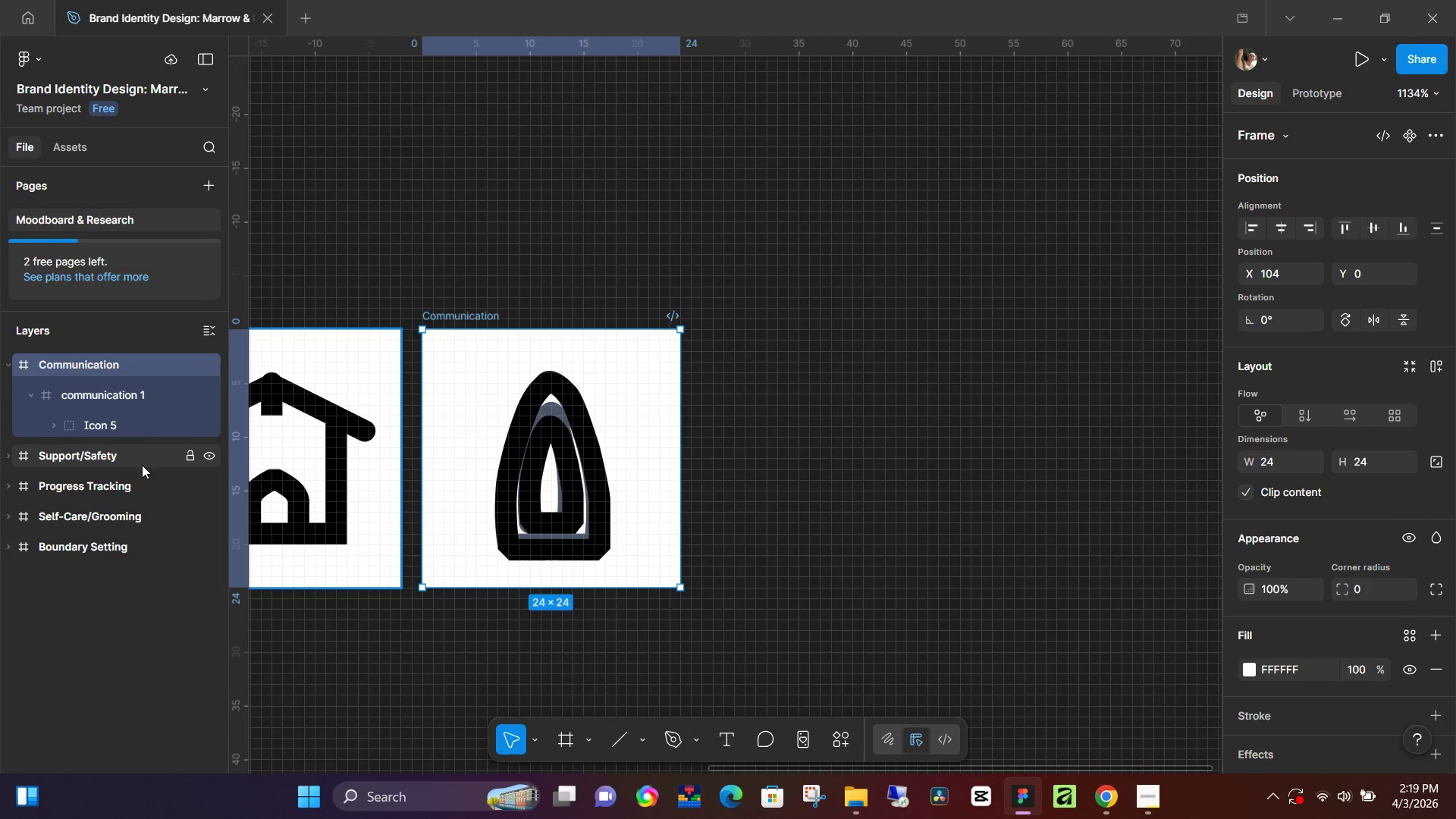 
left_click([127, 422])
 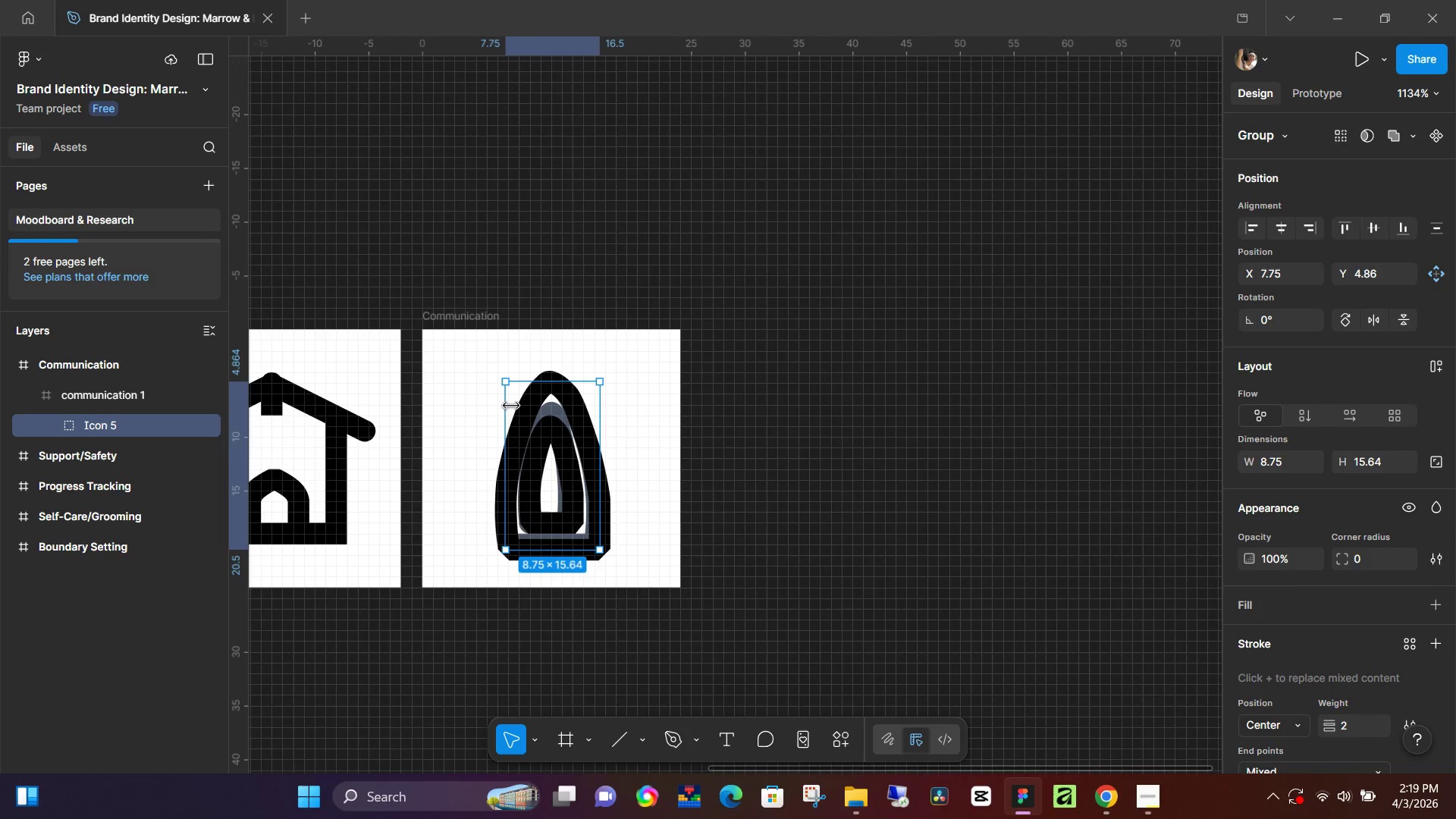 
left_click_drag(start_coordinate=[555, 431], to_coordinate=[529, 425])
 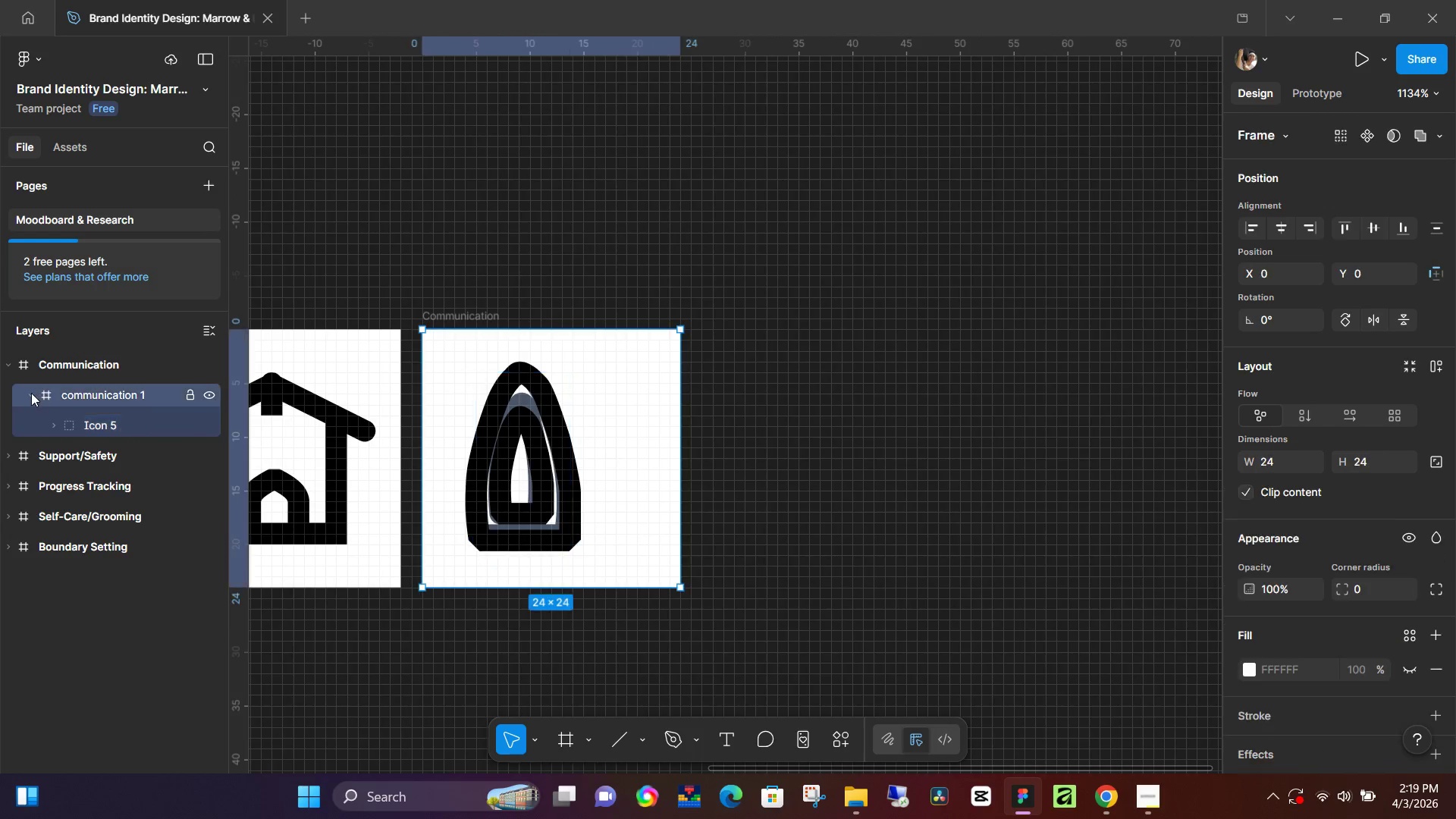 
double_click([31, 393])
 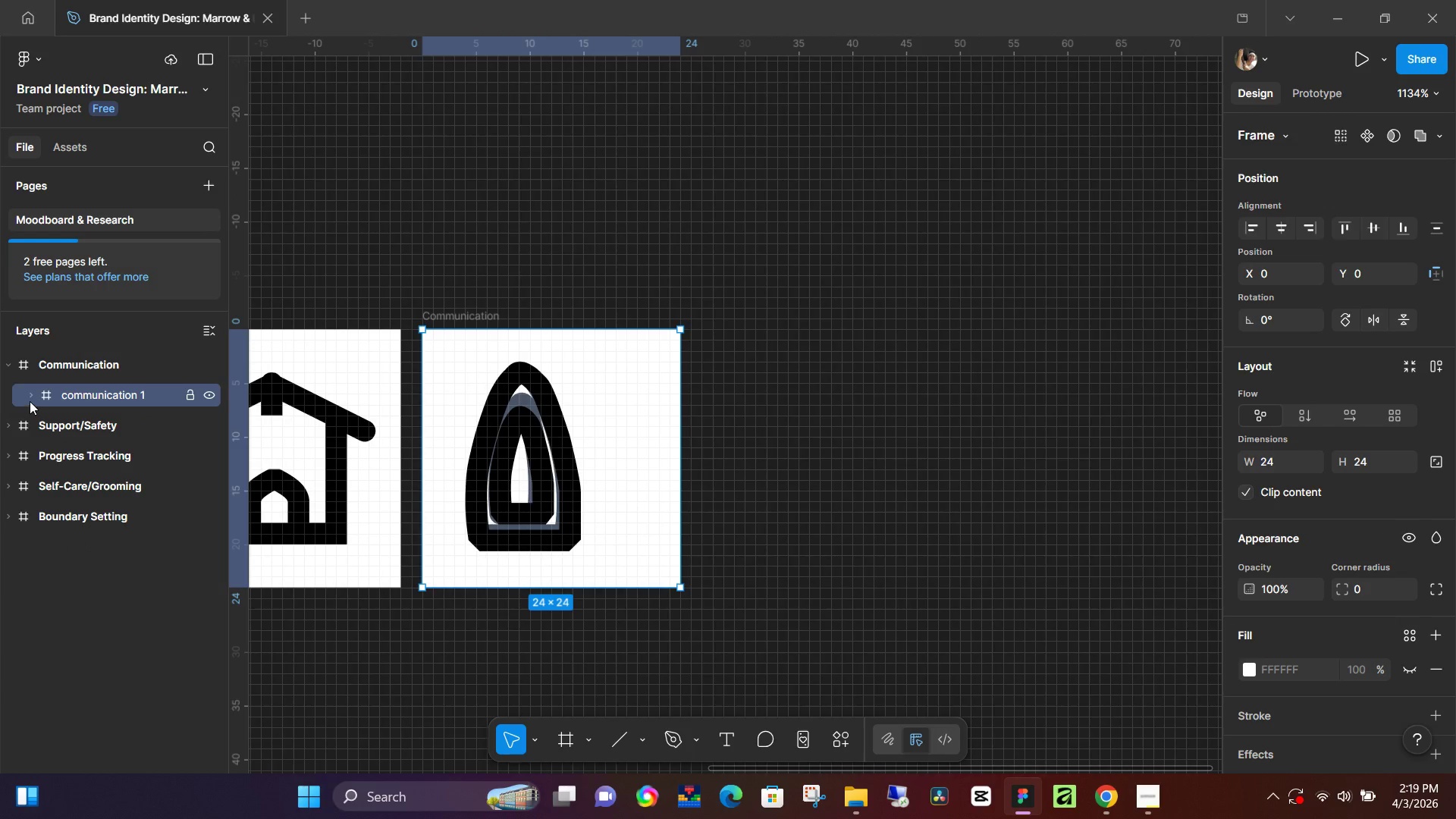 
left_click([30, 400])
 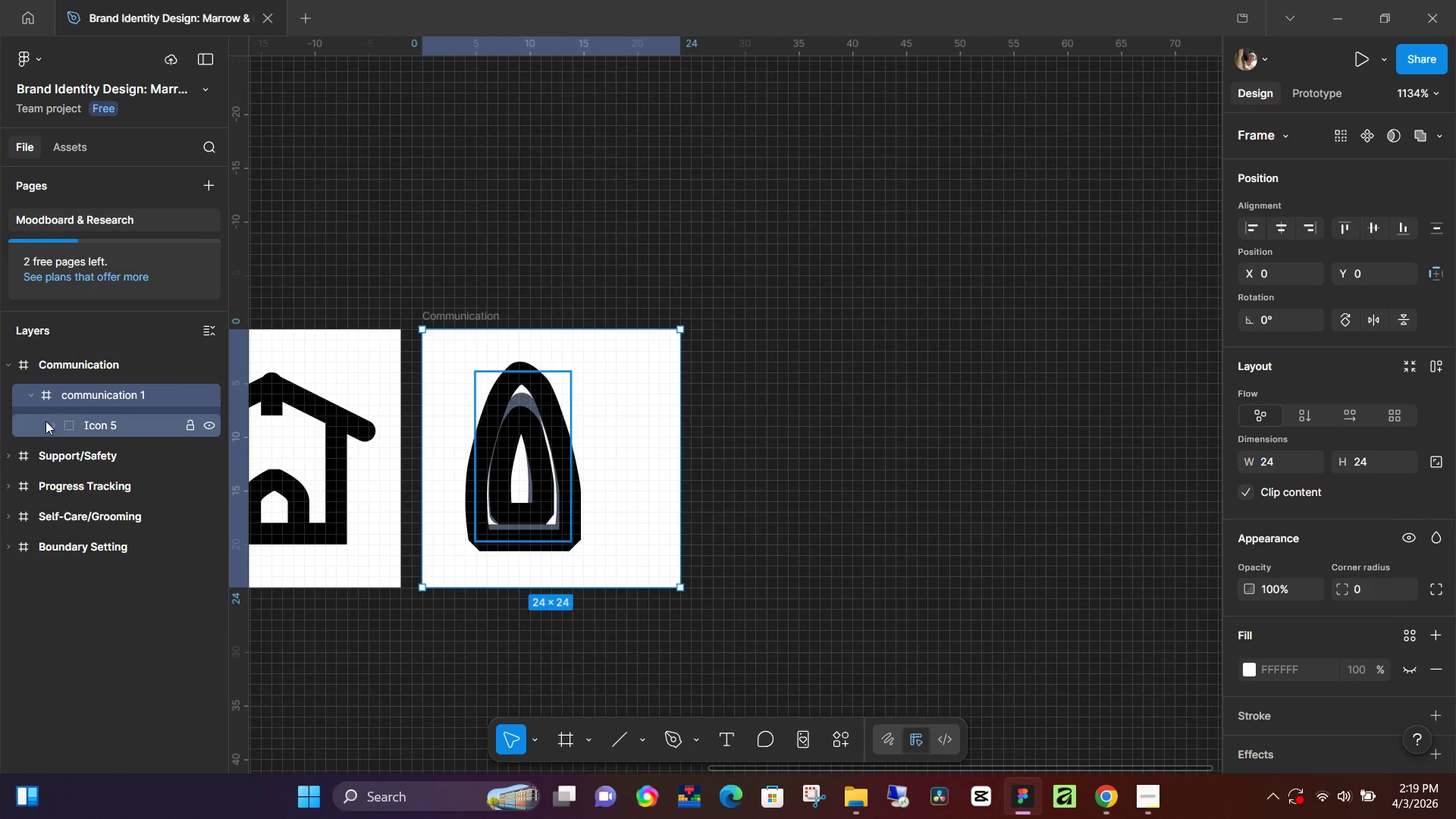 
left_click([46, 421])
 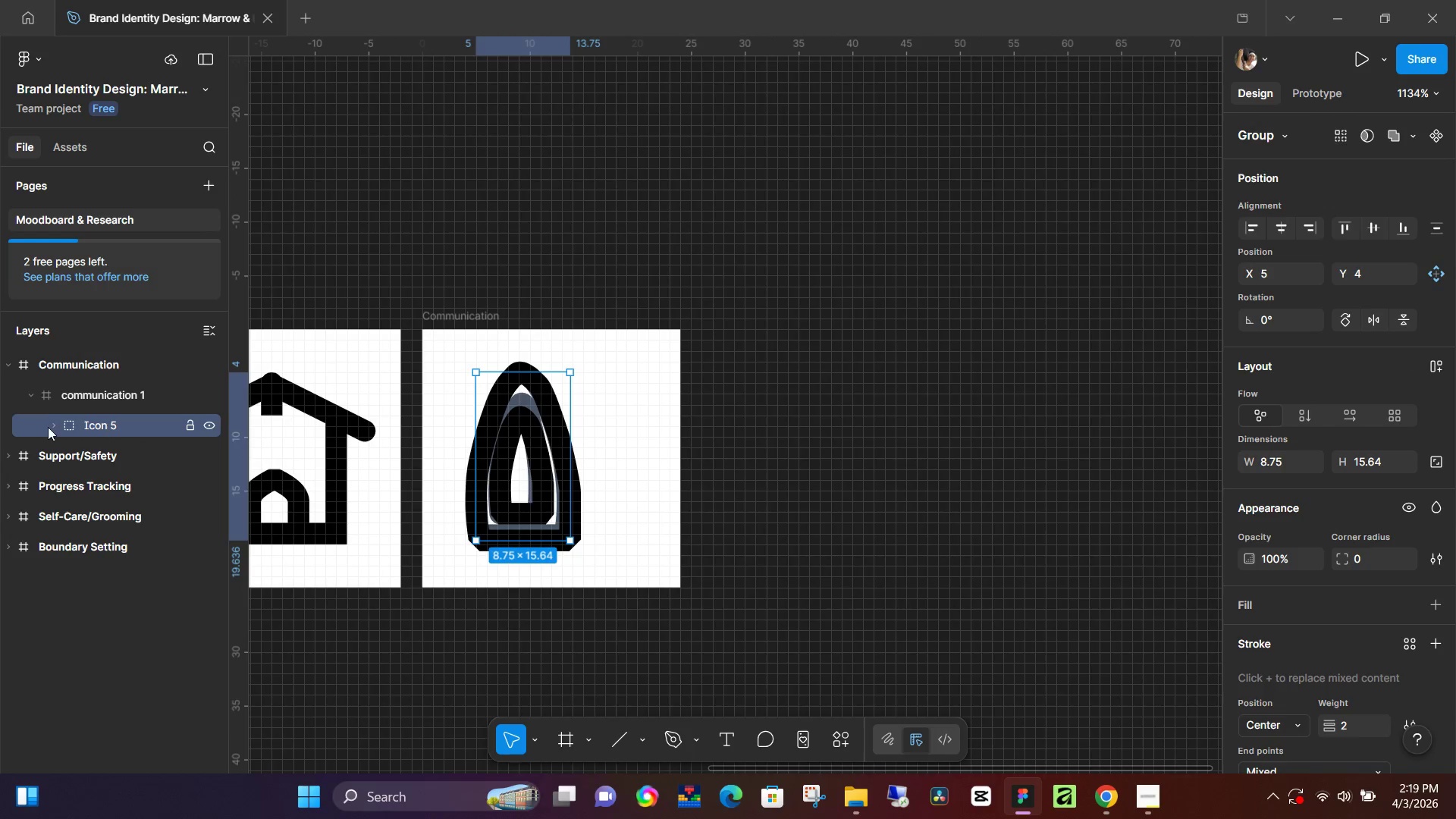 
left_click([45, 424])
 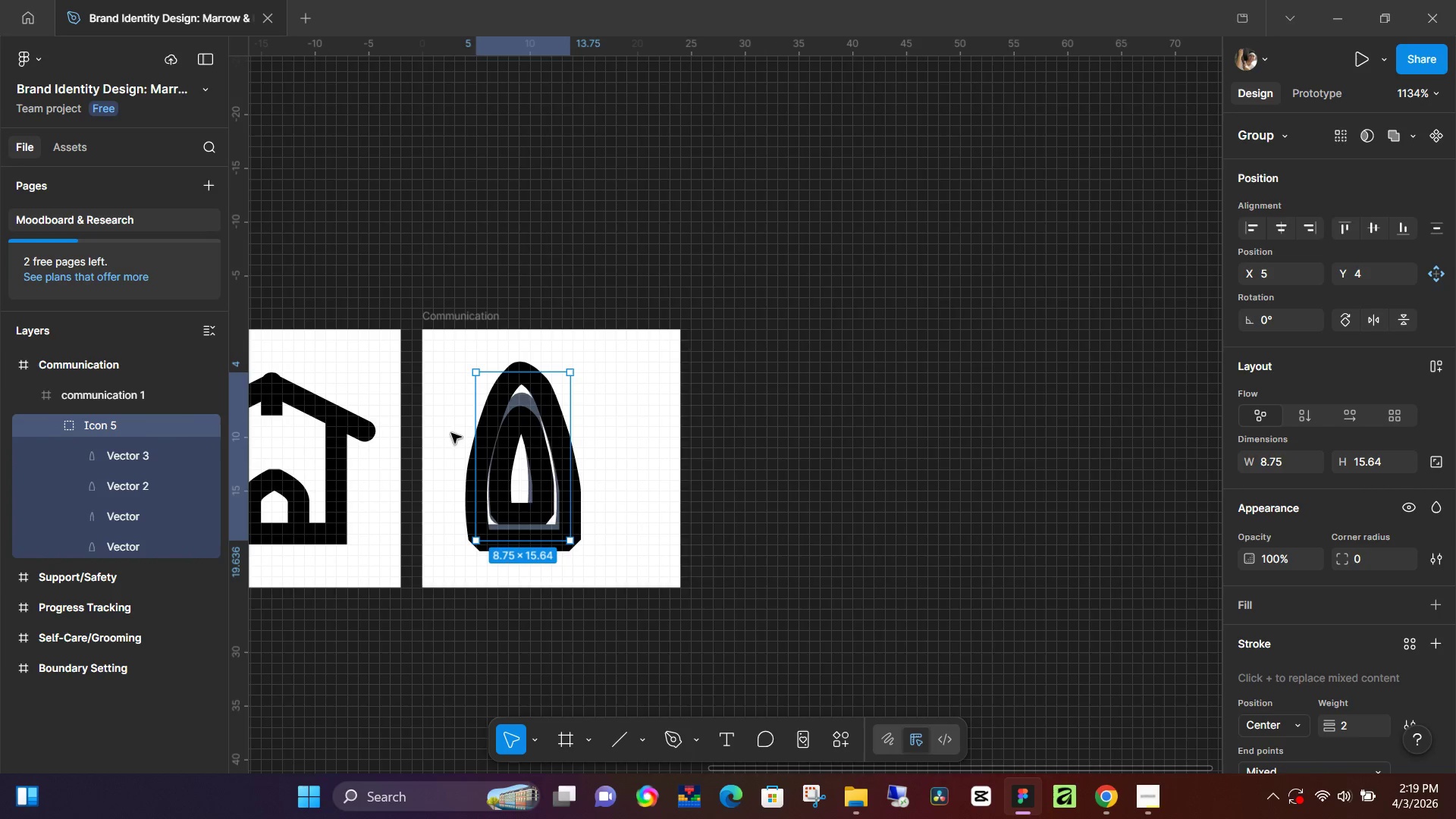 
left_click([530, 441])
 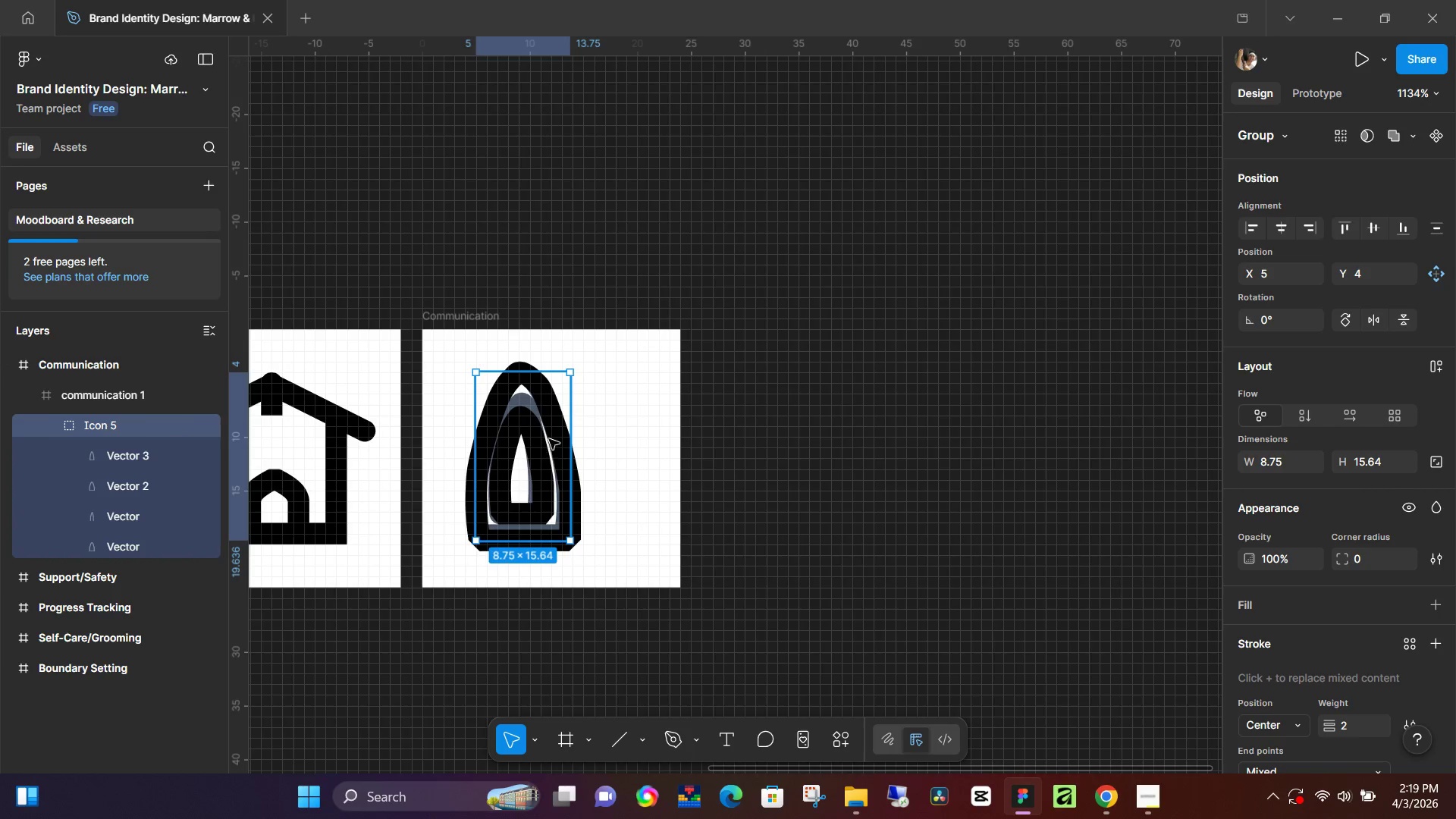 
left_click_drag(start_coordinate=[553, 410], to_coordinate=[590, 461])
 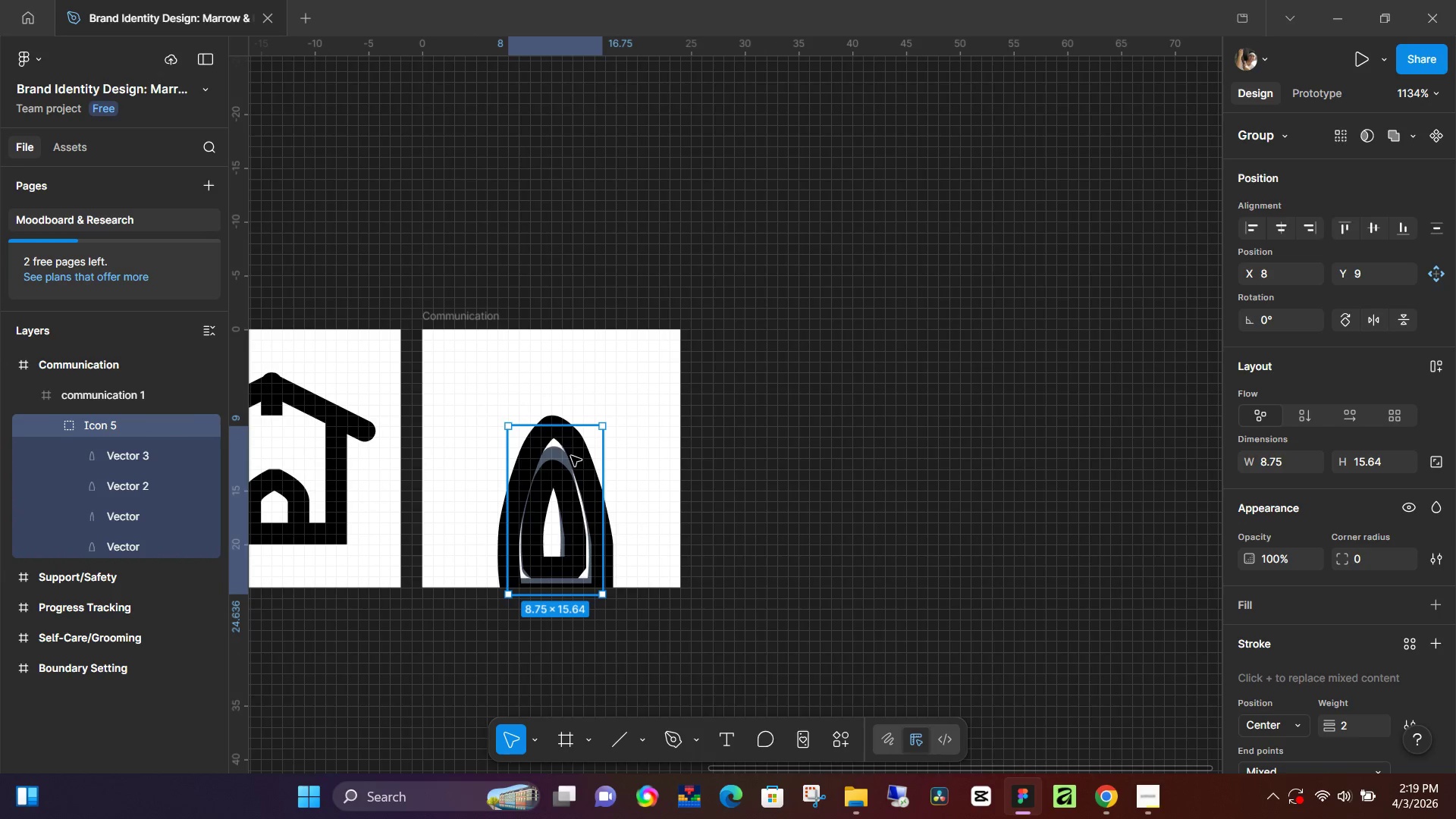 
double_click([571, 456])
 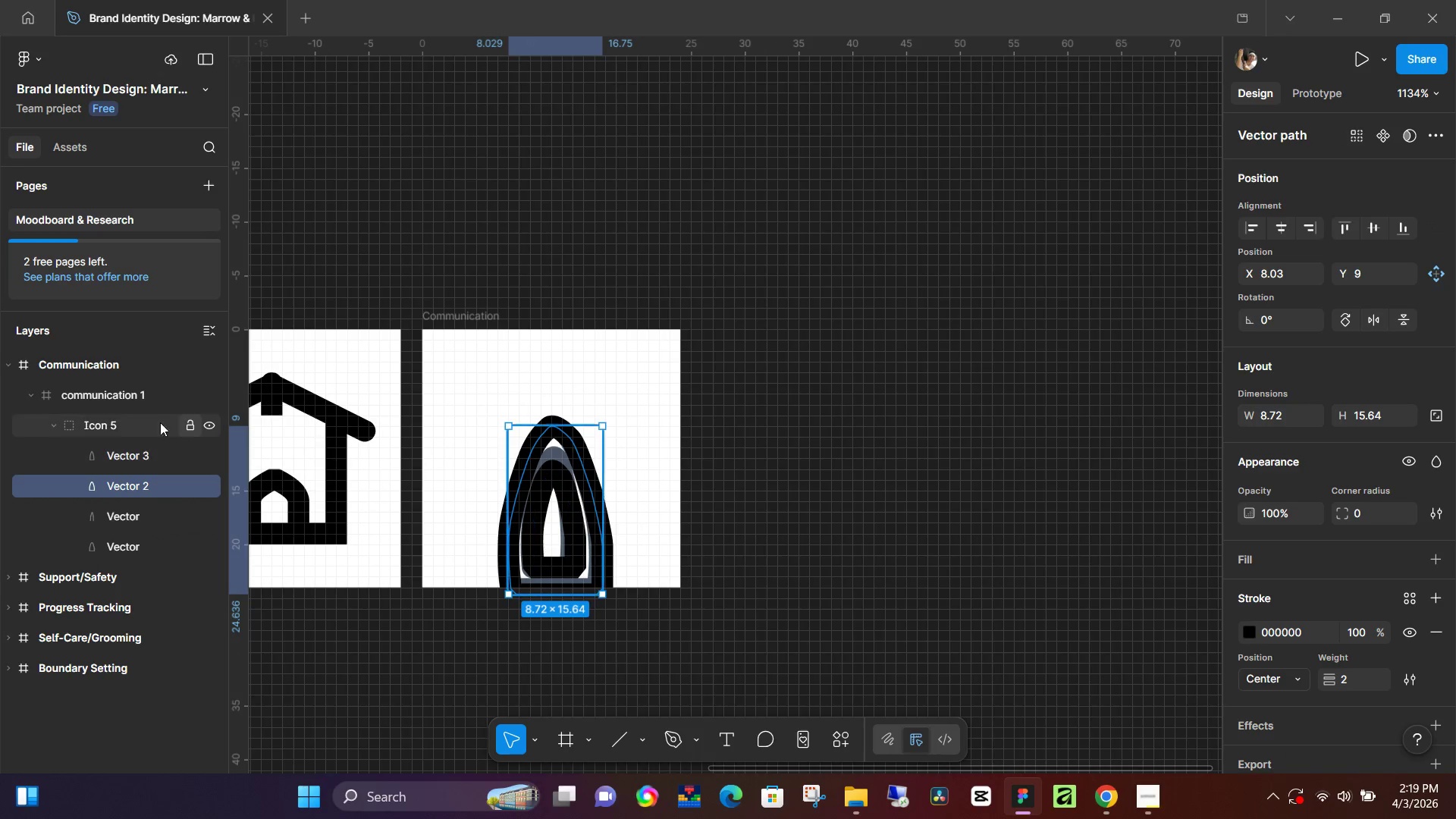 
left_click([107, 384])
 